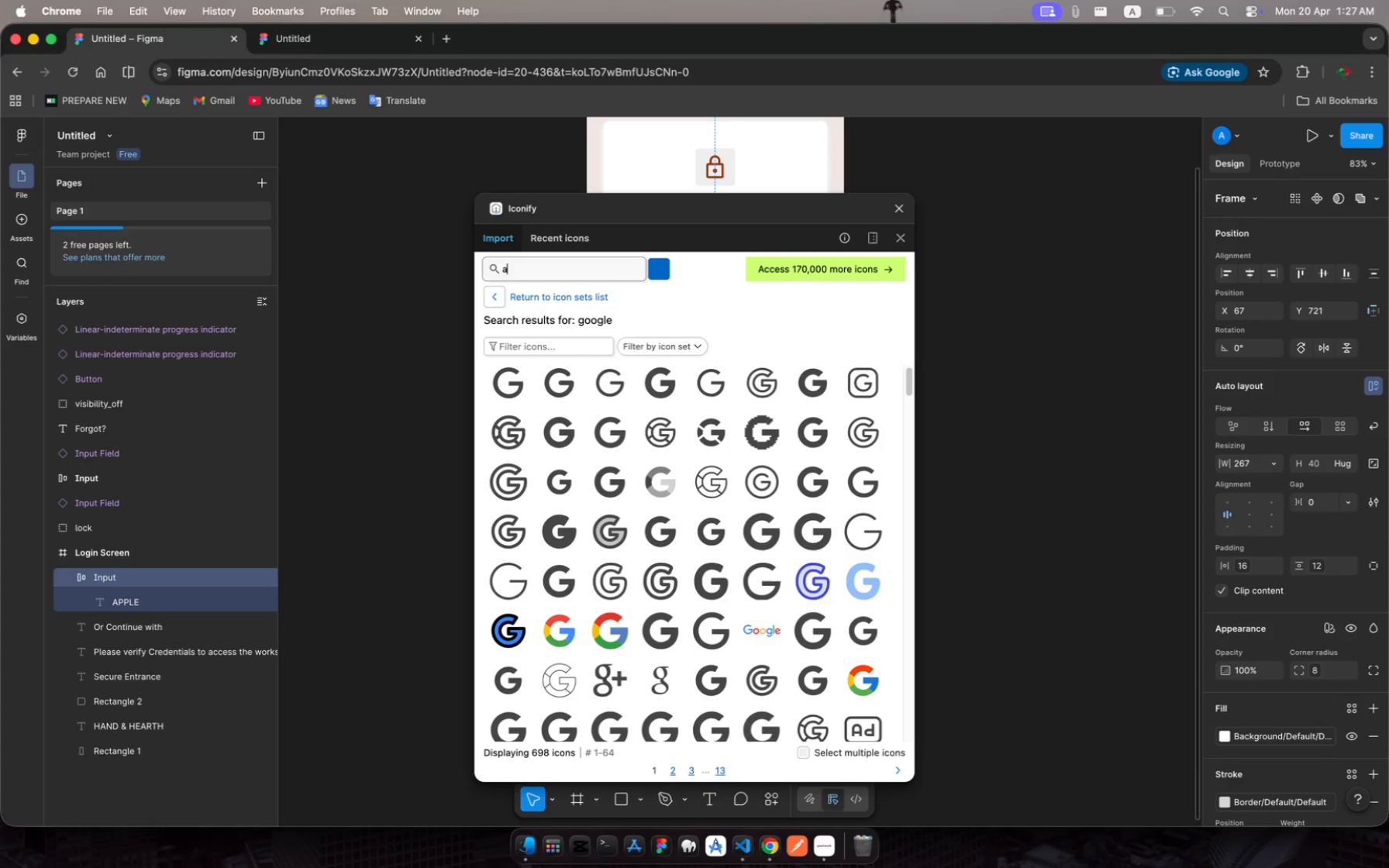 
type(APPLE)
 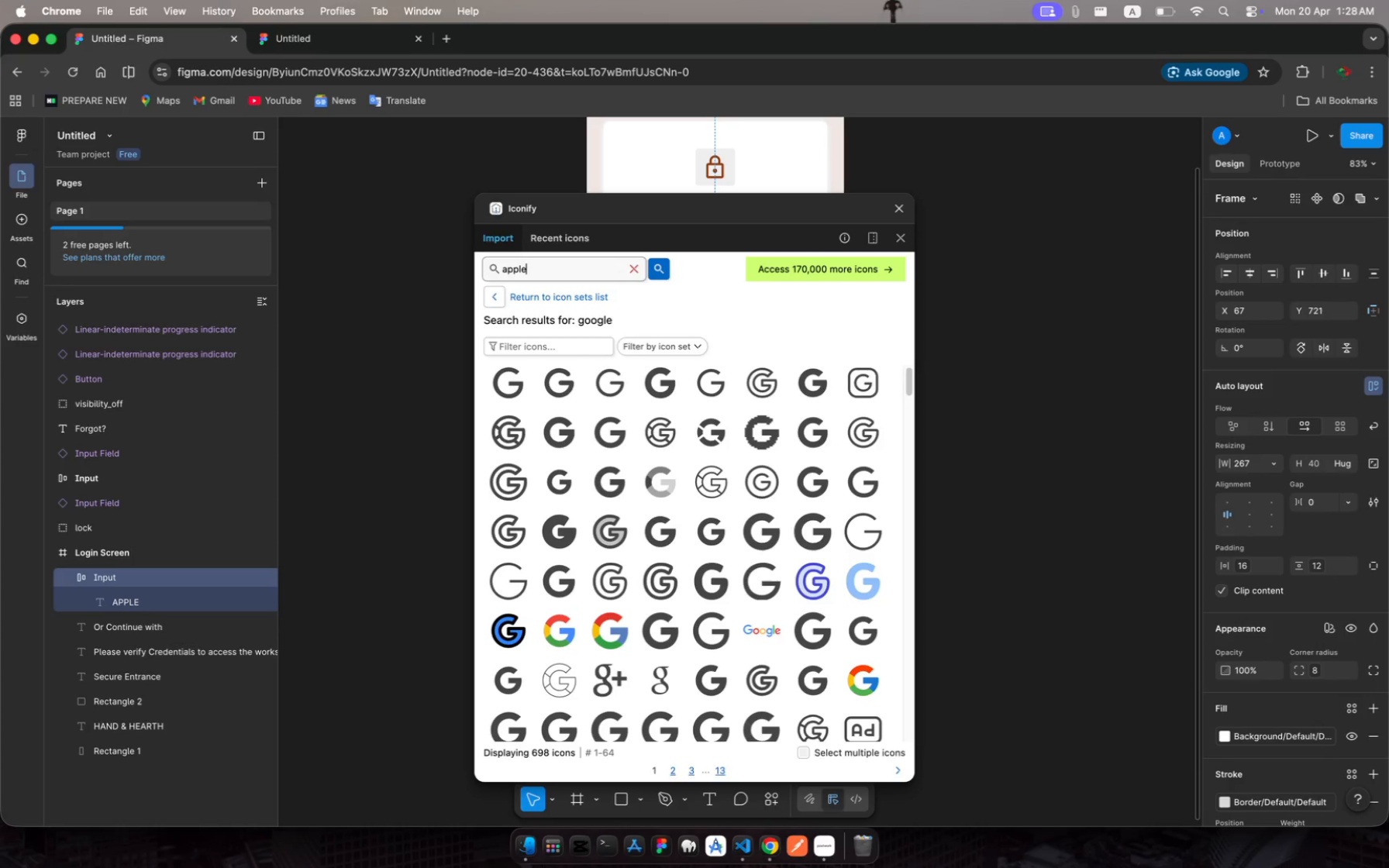 
key(Enter)
 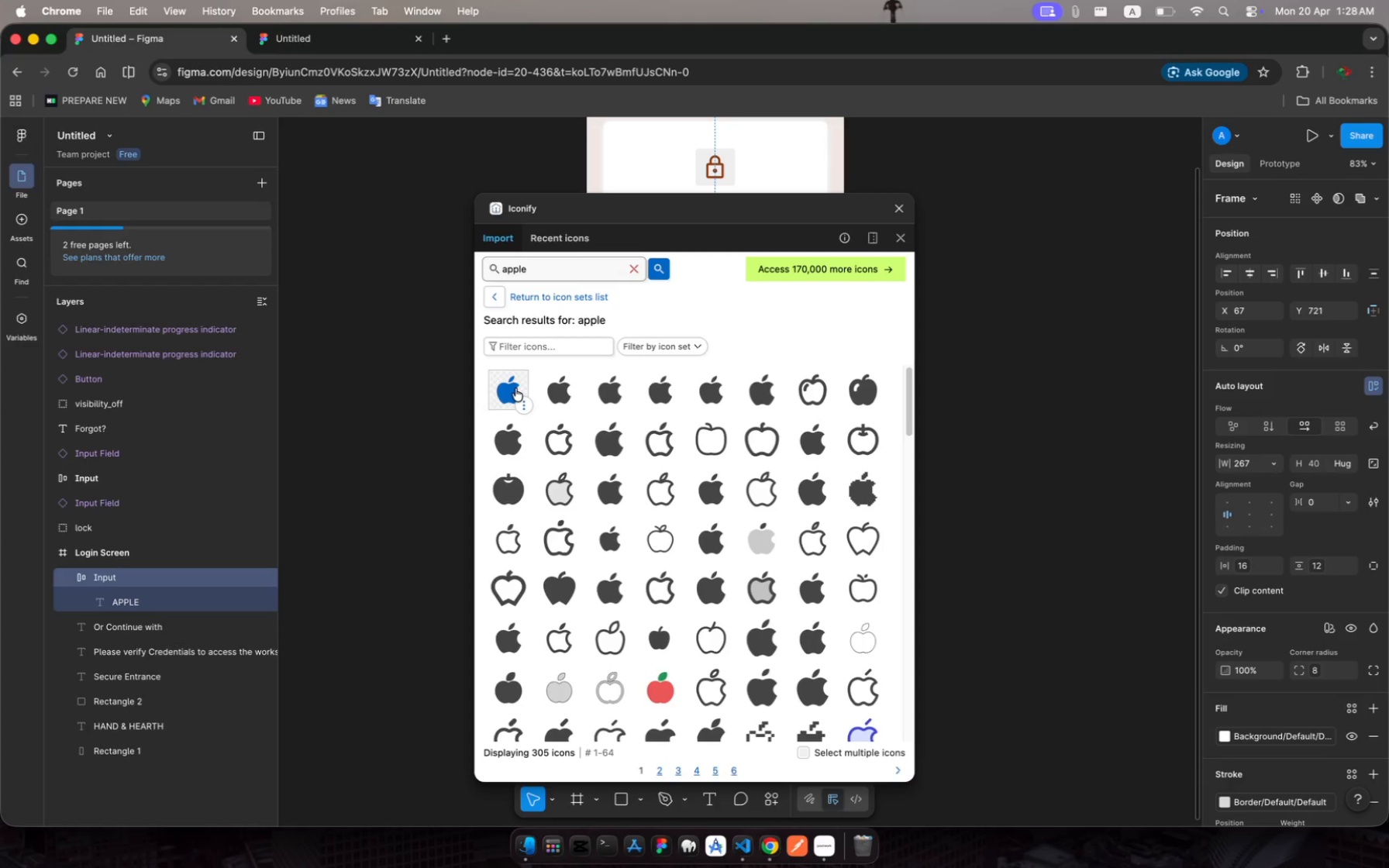 
left_click([515, 388])
 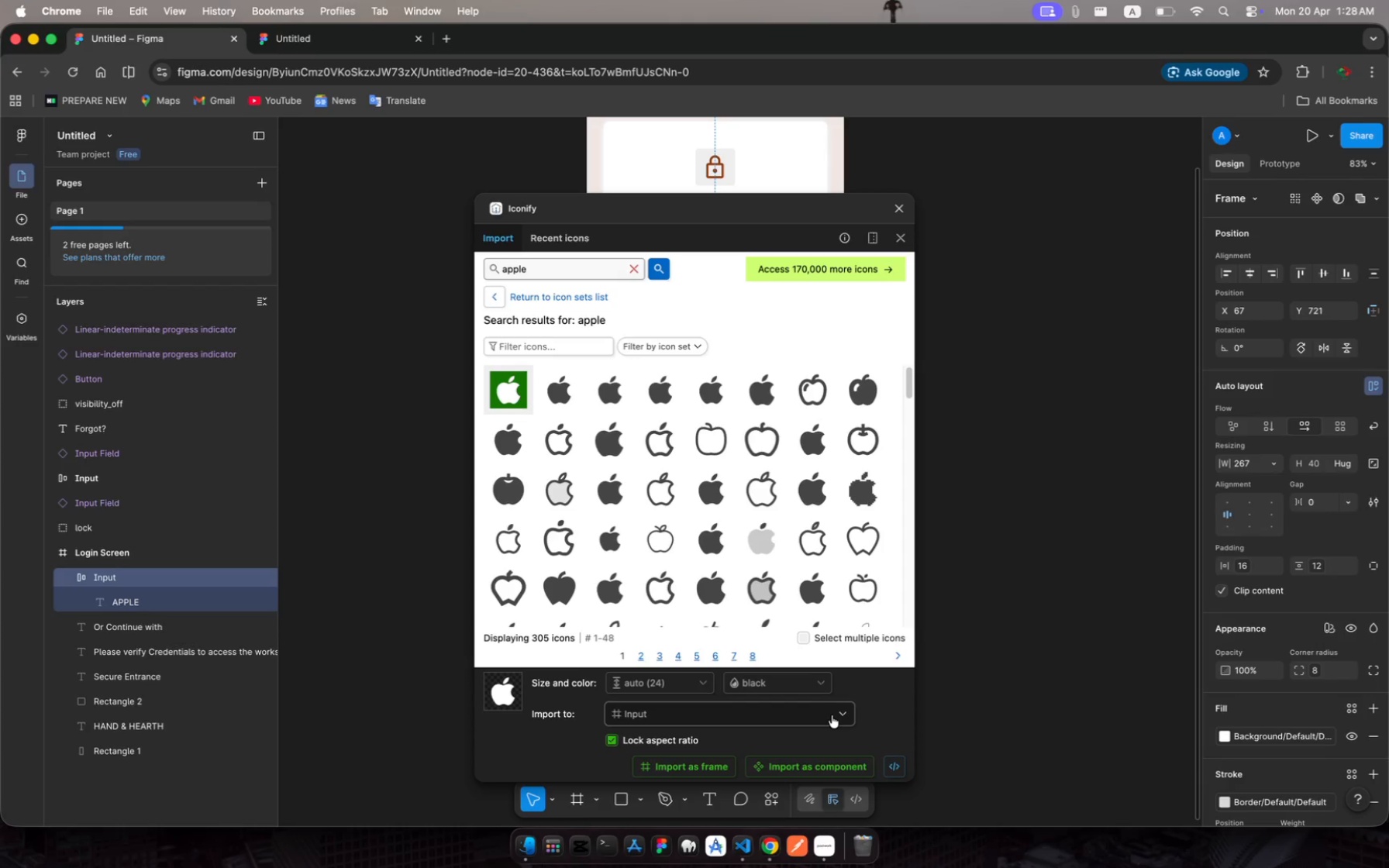 
scroll: coordinate [686, 700], scroll_direction: up, amount: 6.0
 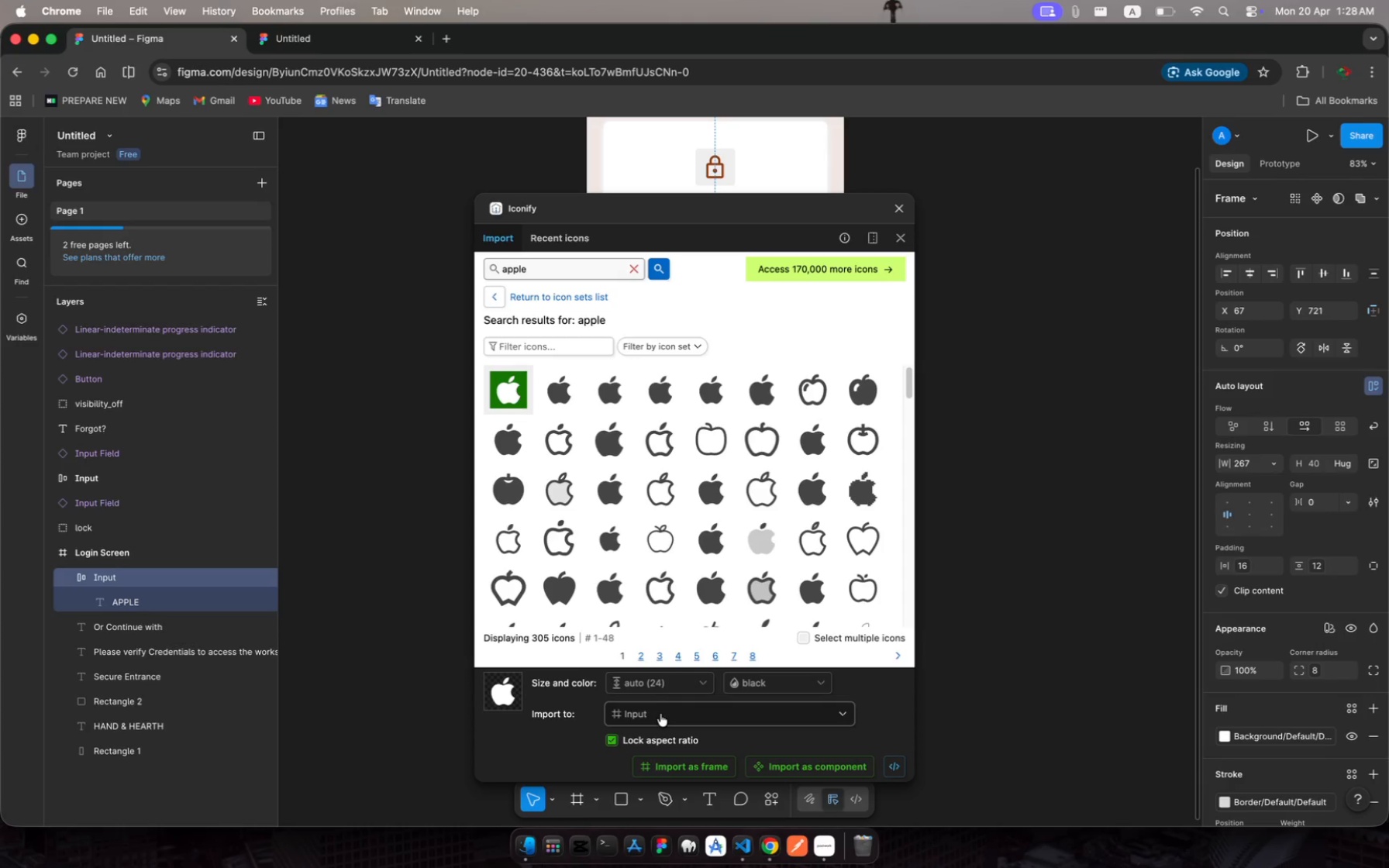 
left_click([660, 715])
 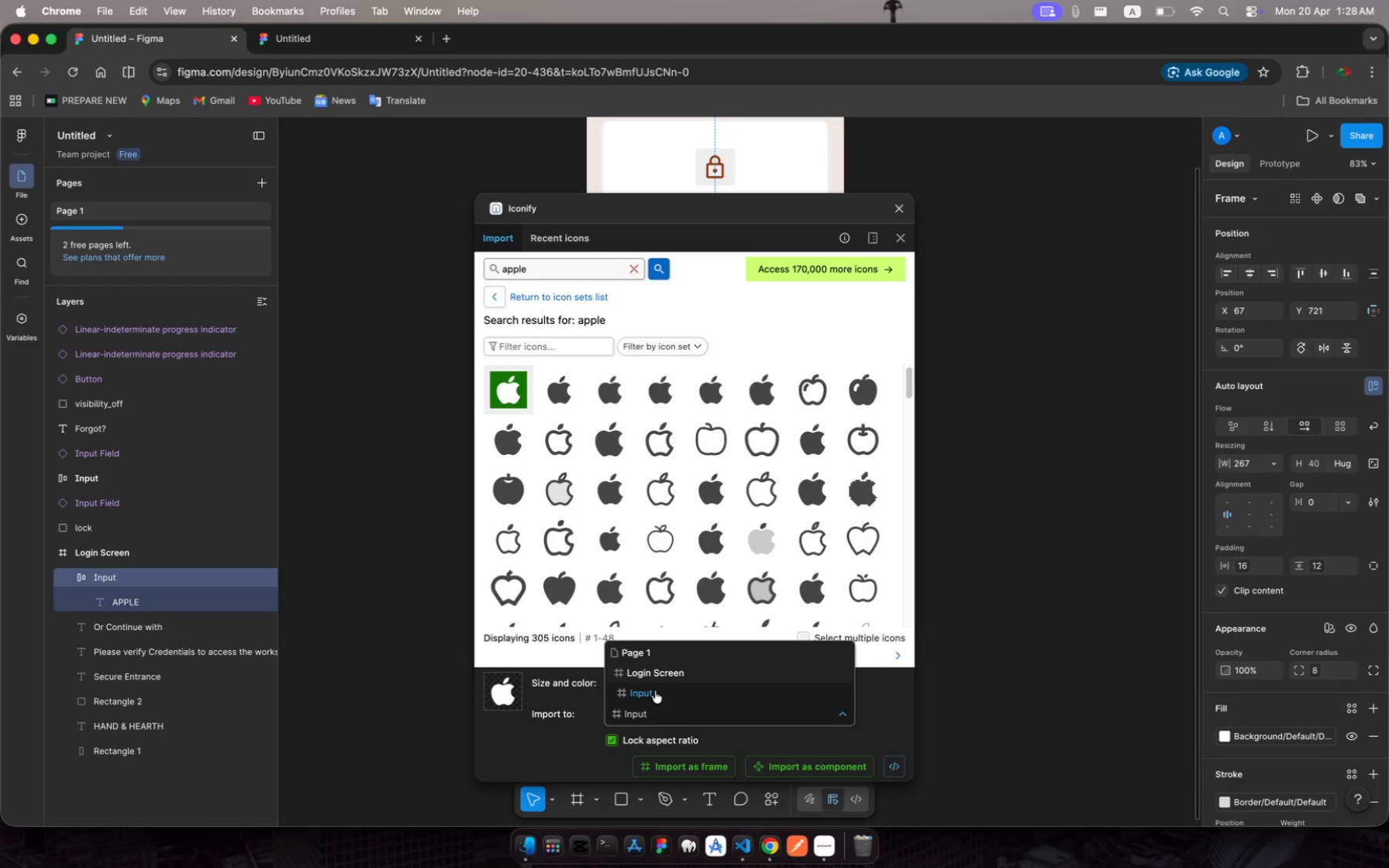 
wait(5.58)
 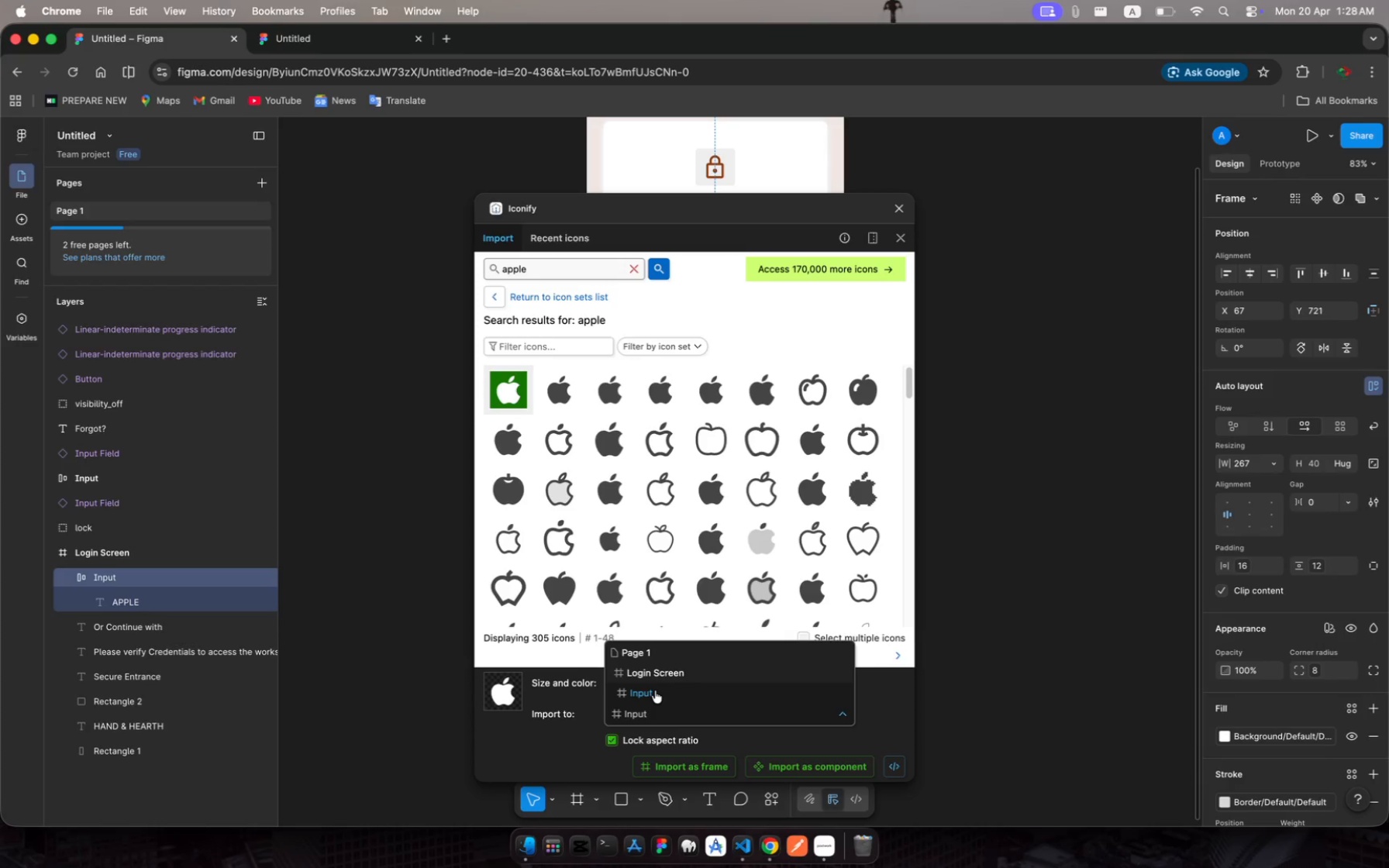 
left_click([648, 717])
 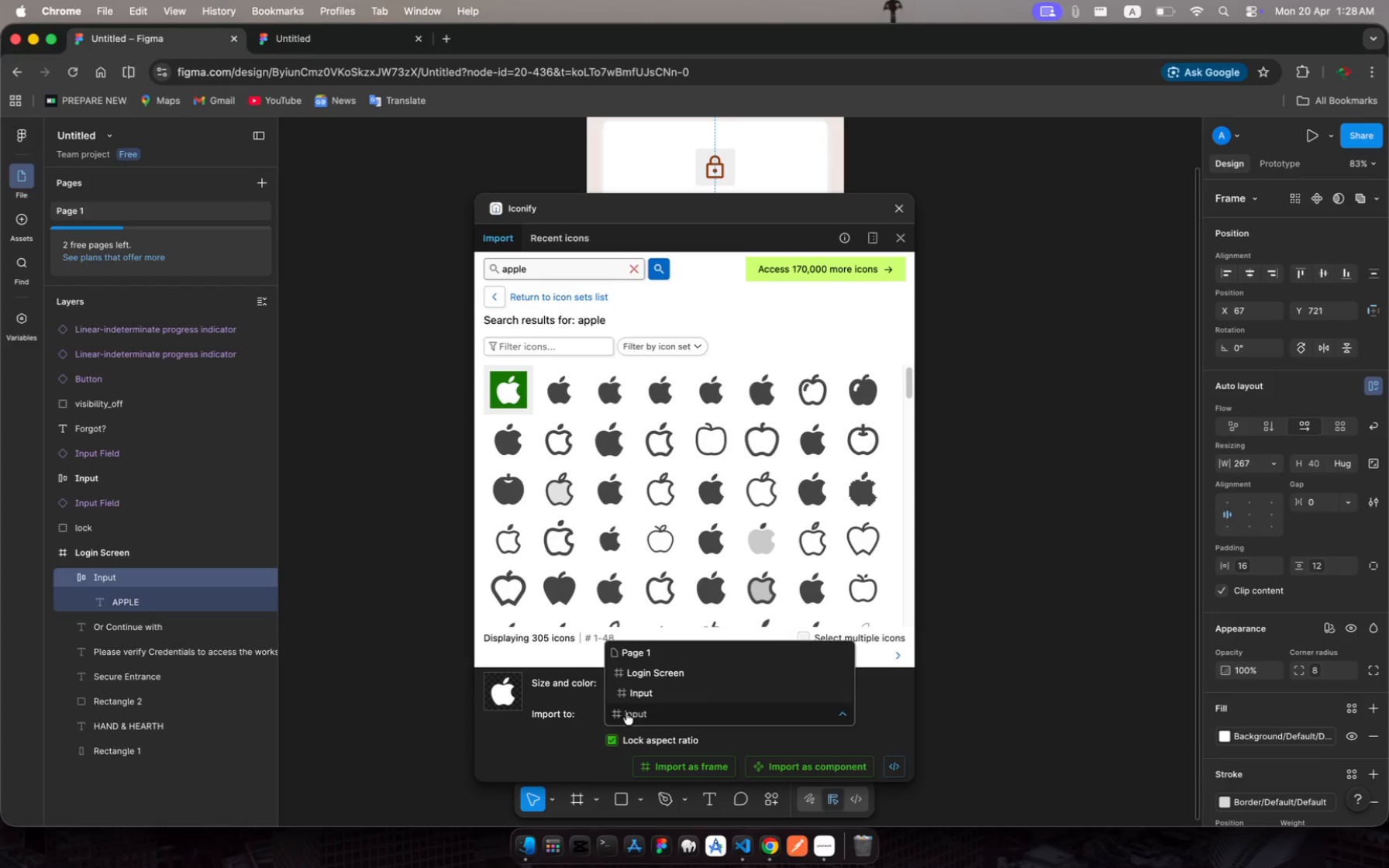 
left_click([626, 712])
 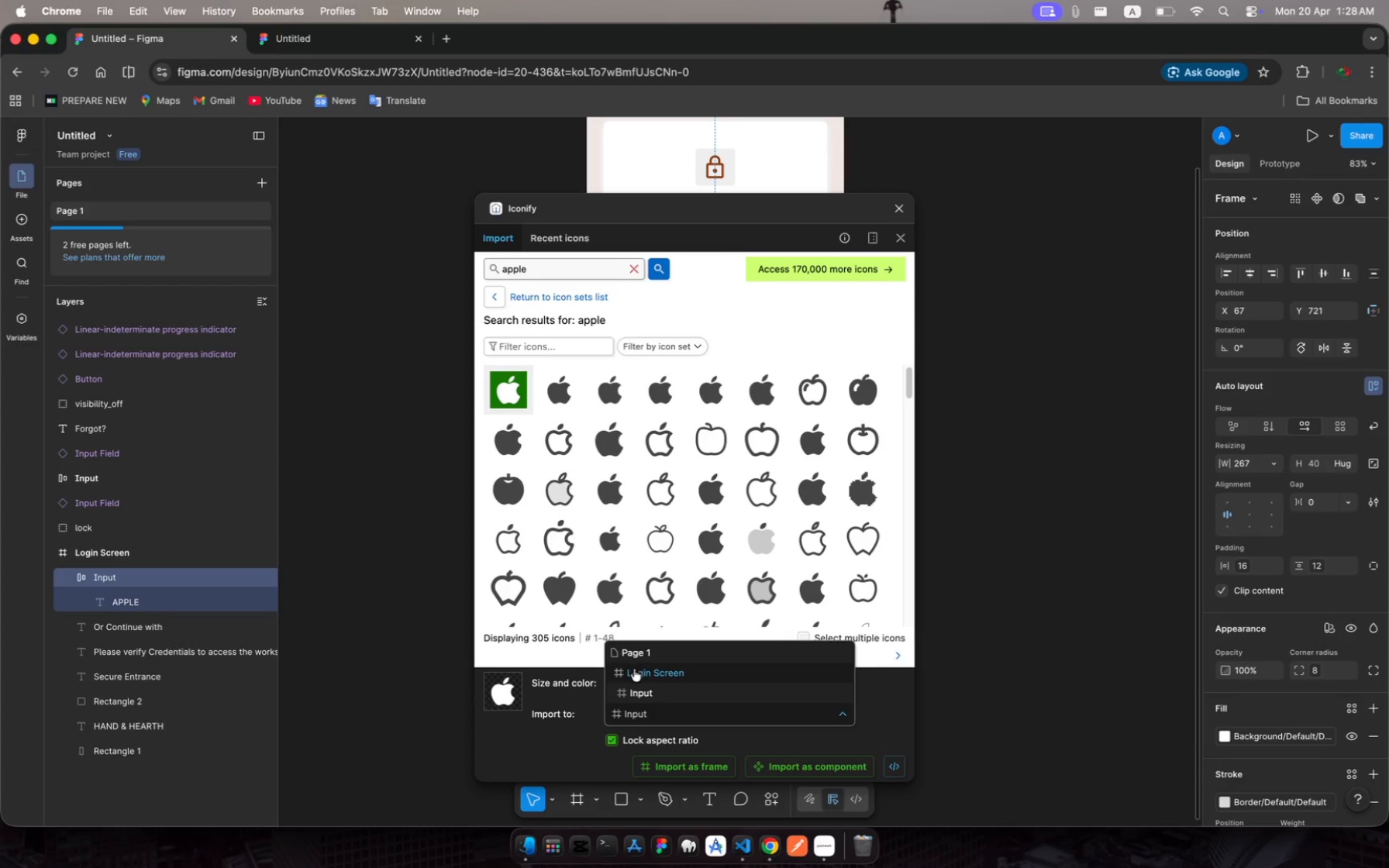 
left_click([636, 693])
 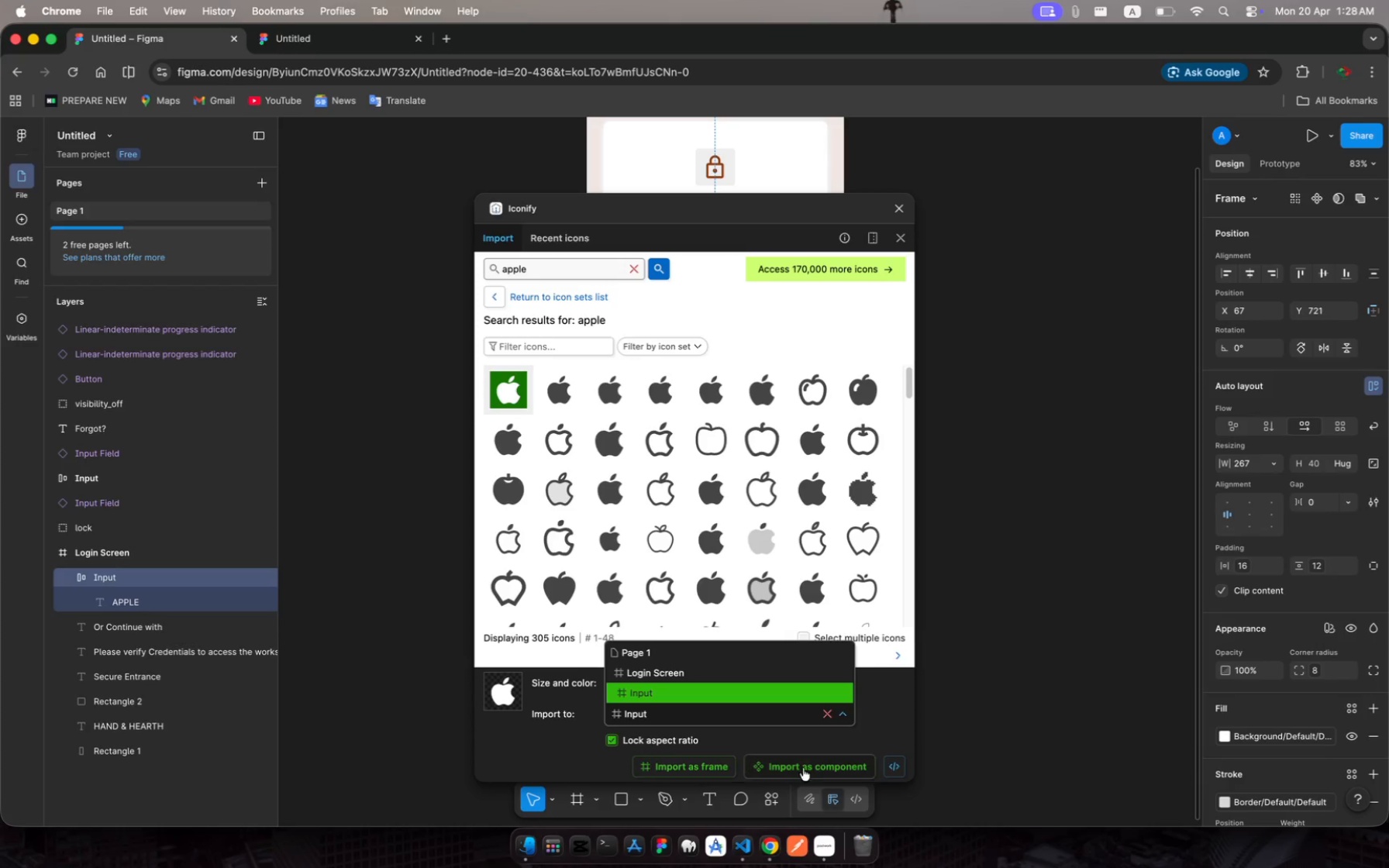 
left_click([829, 770])
 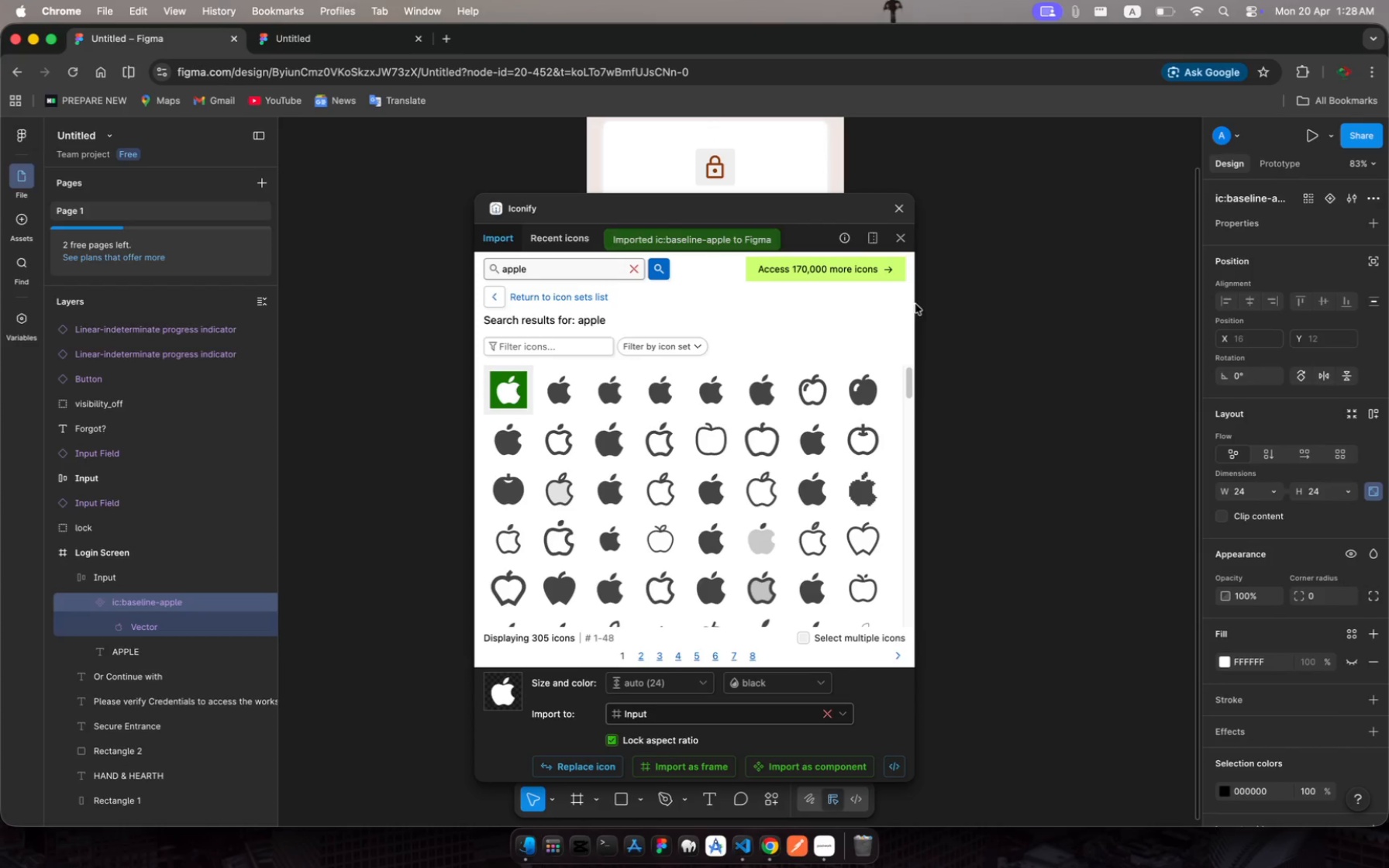 
wait(5.01)
 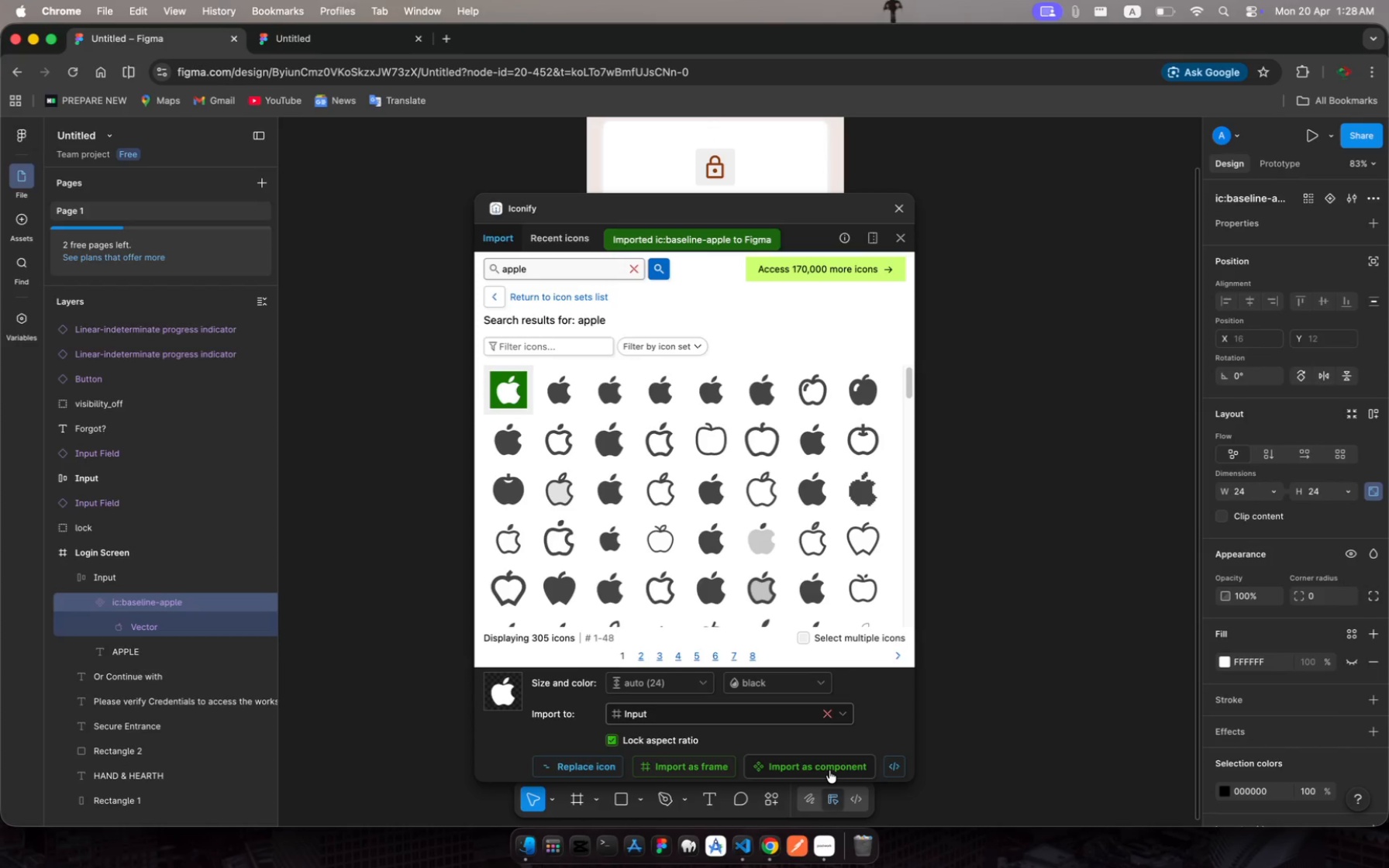 
left_click([901, 213])
 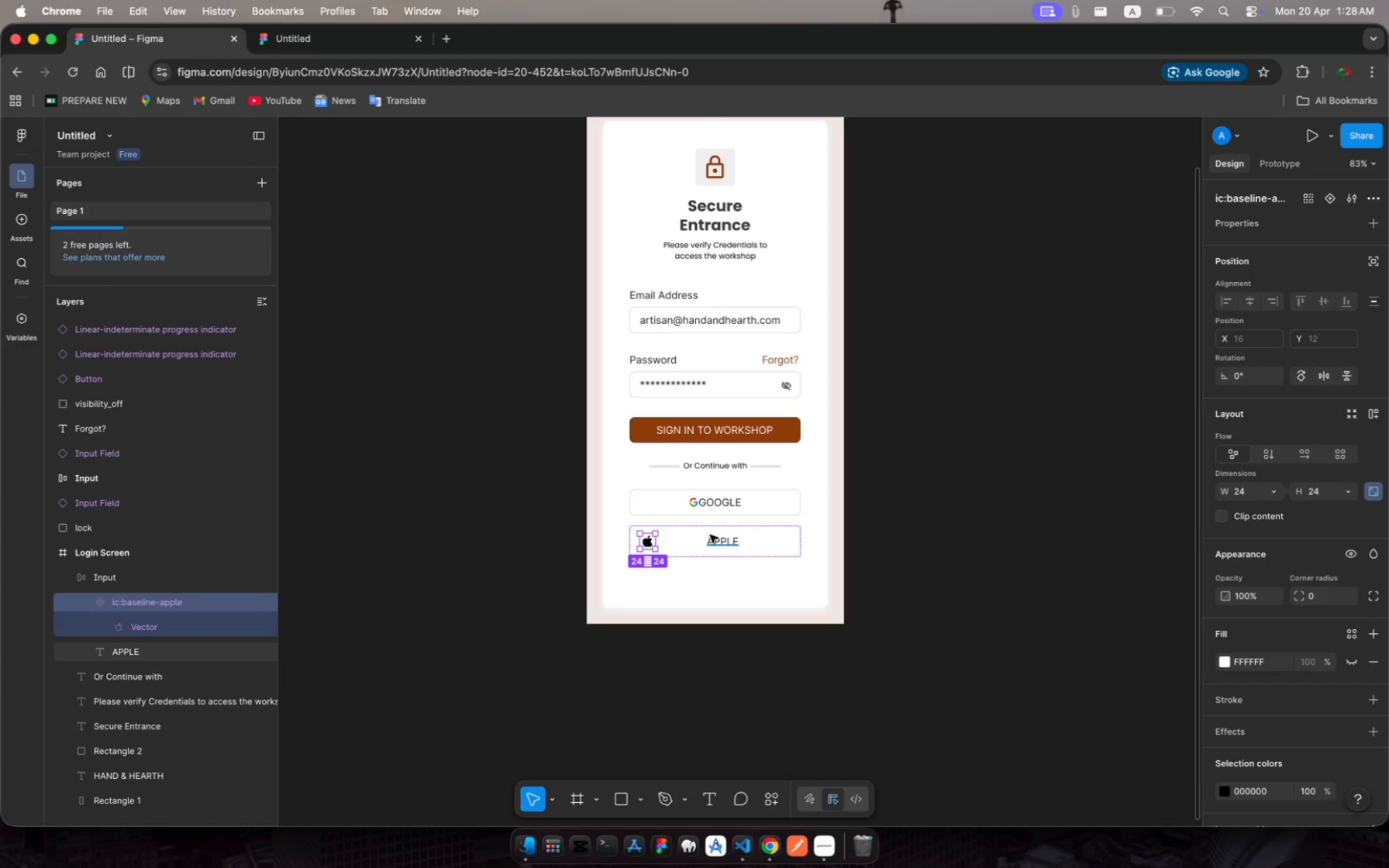 
left_click([717, 544])
 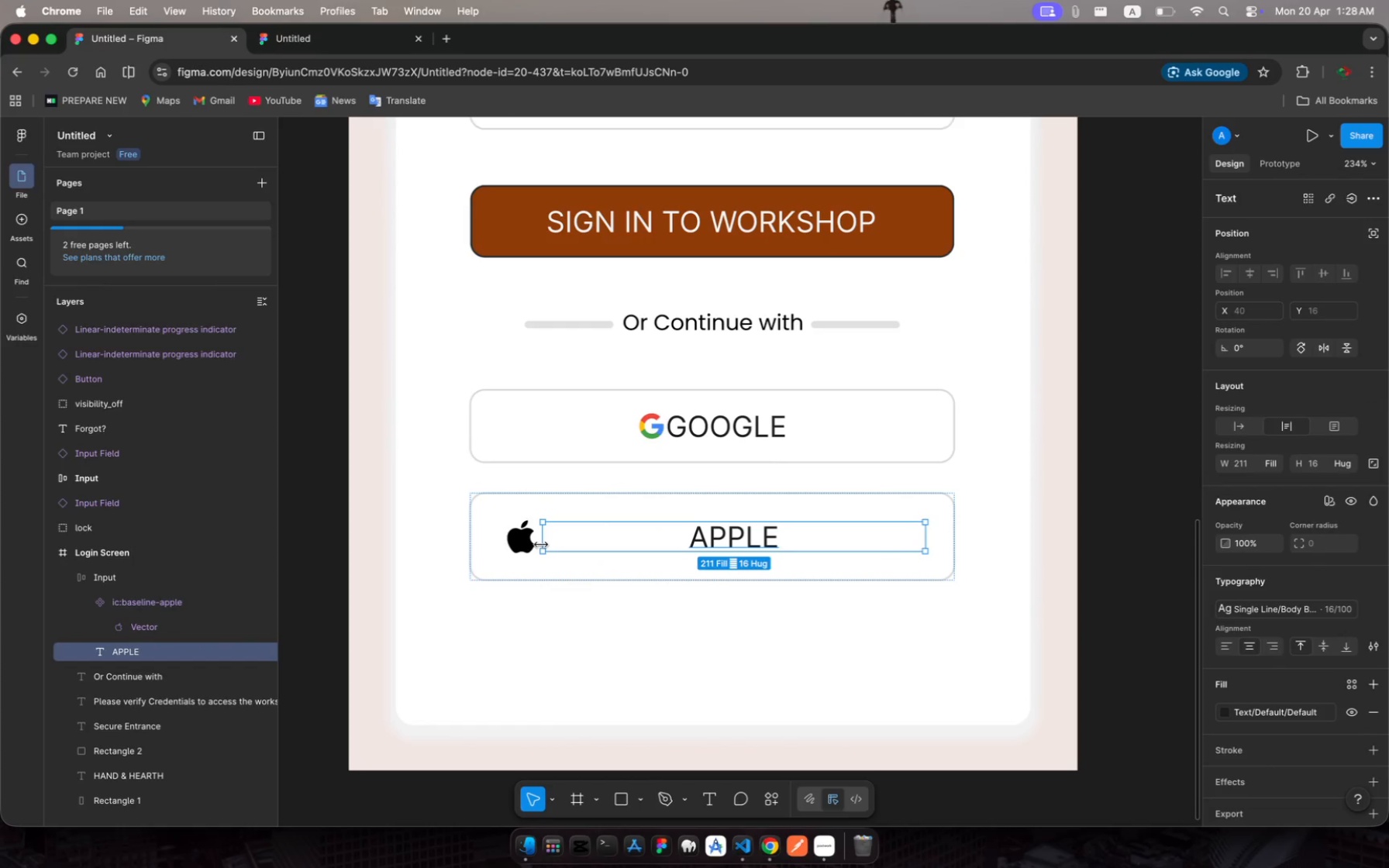 
left_click_drag(start_coordinate=[543, 542], to_coordinate=[802, 540])
 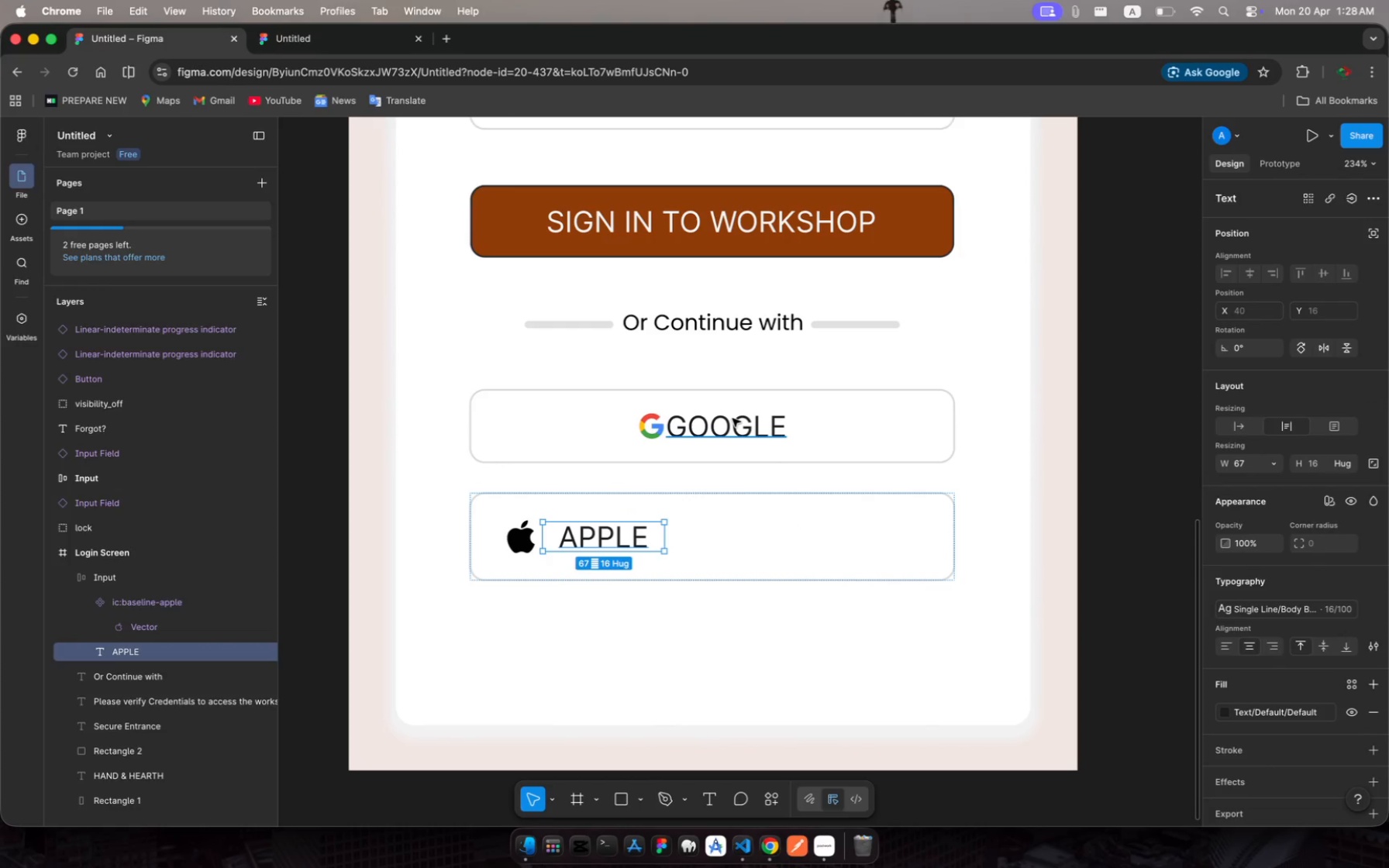 
left_click([732, 418])
 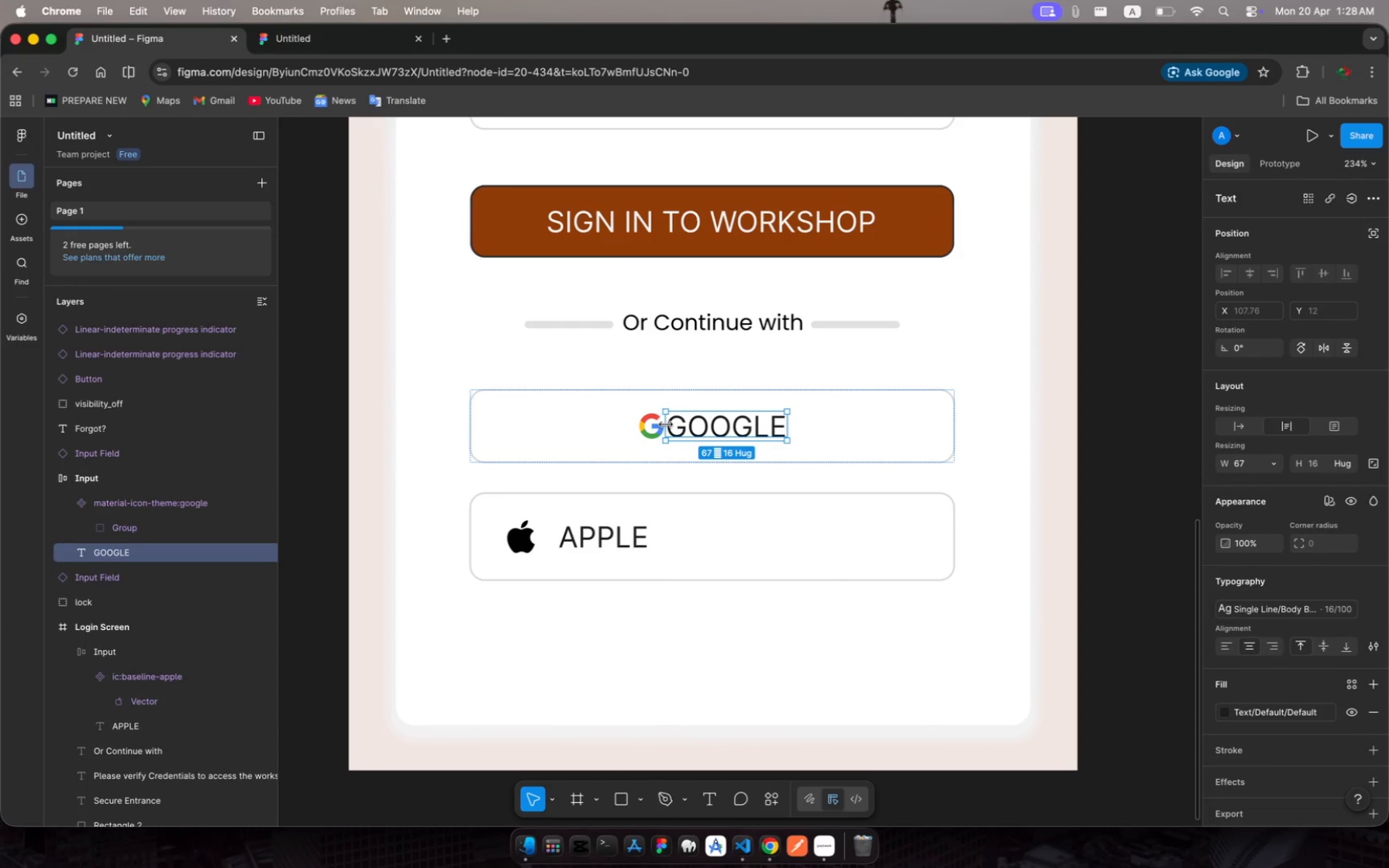 
left_click_drag(start_coordinate=[666, 424], to_coordinate=[655, 425])
 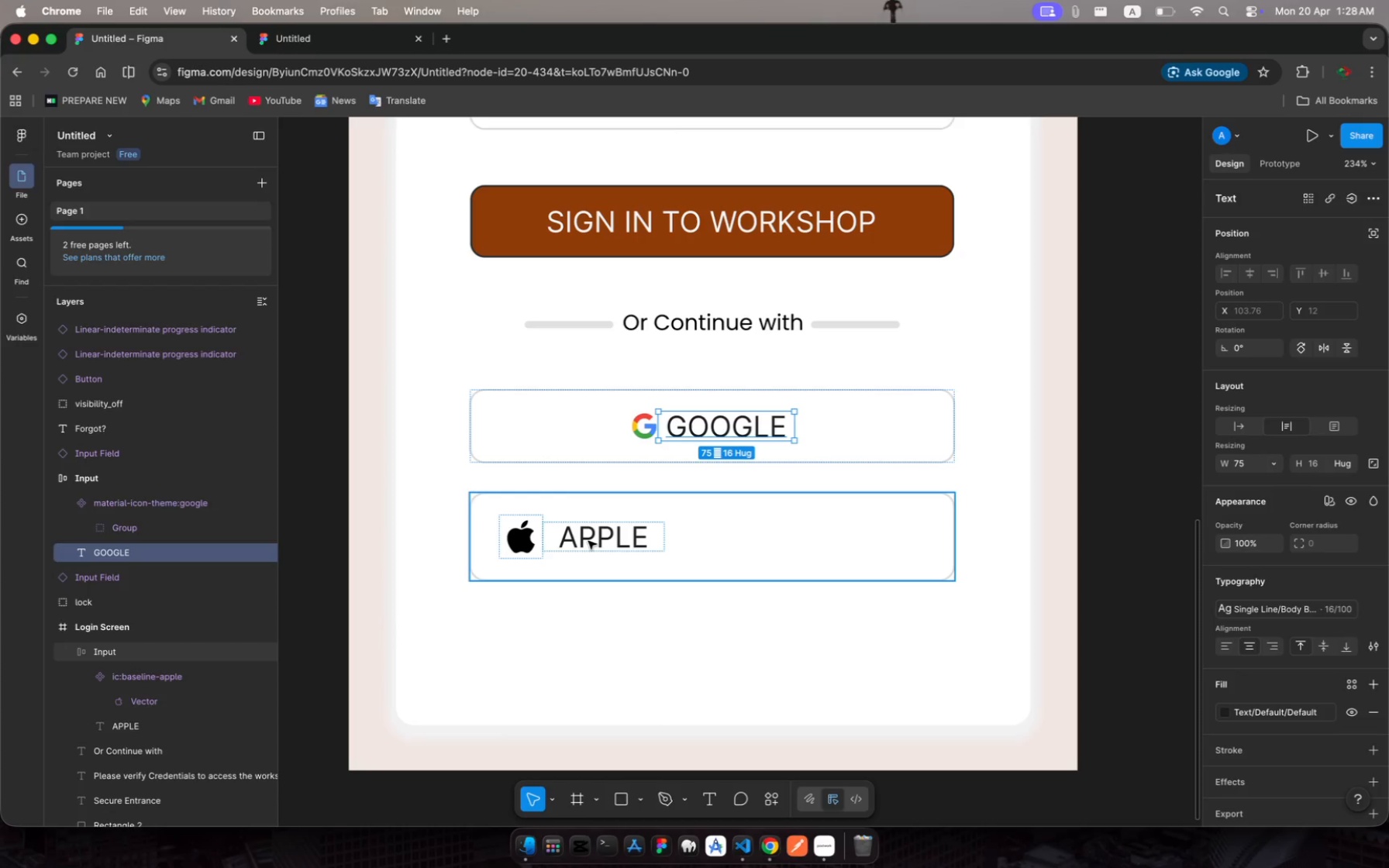 
left_click([590, 539])
 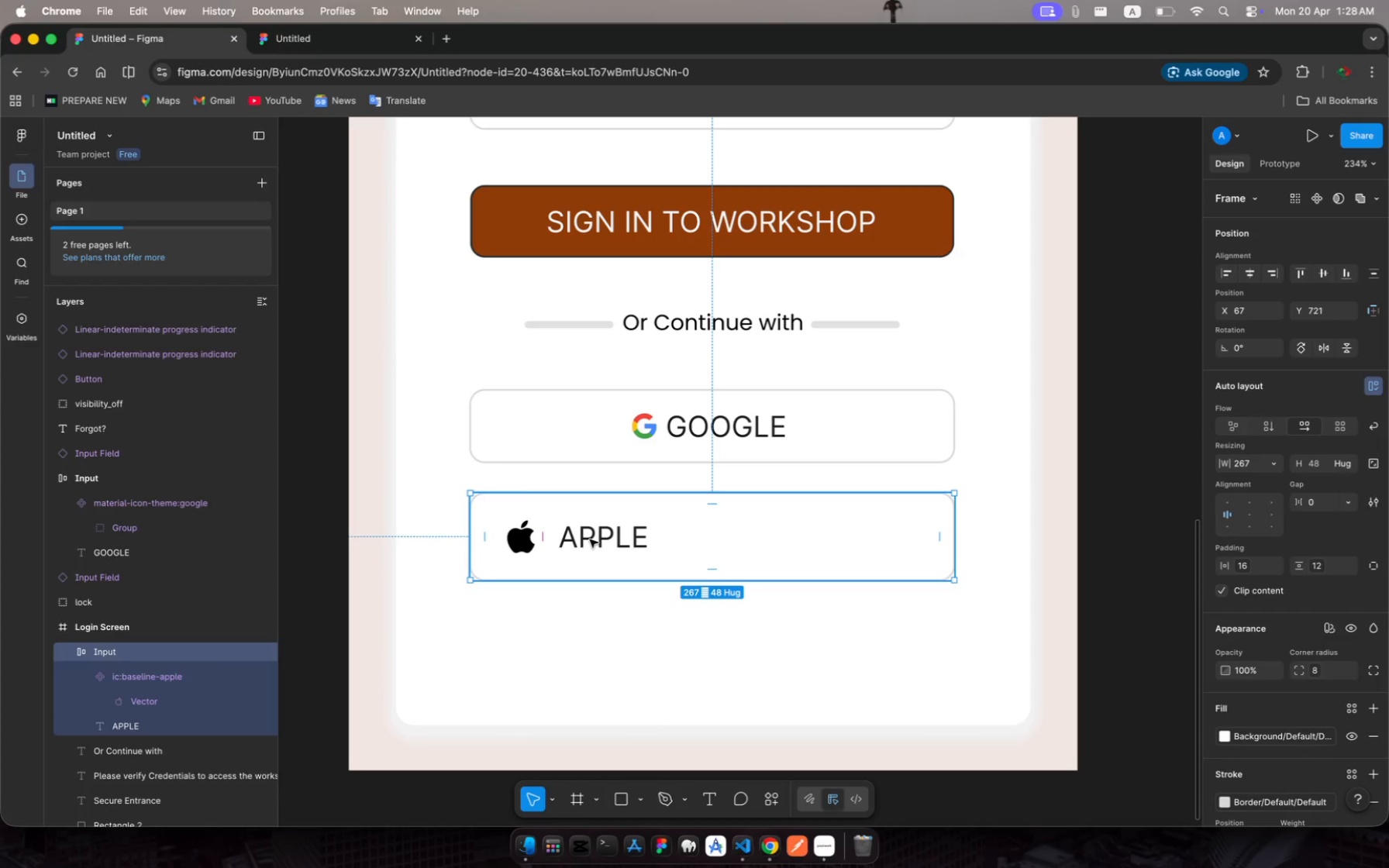 
left_click([590, 539])
 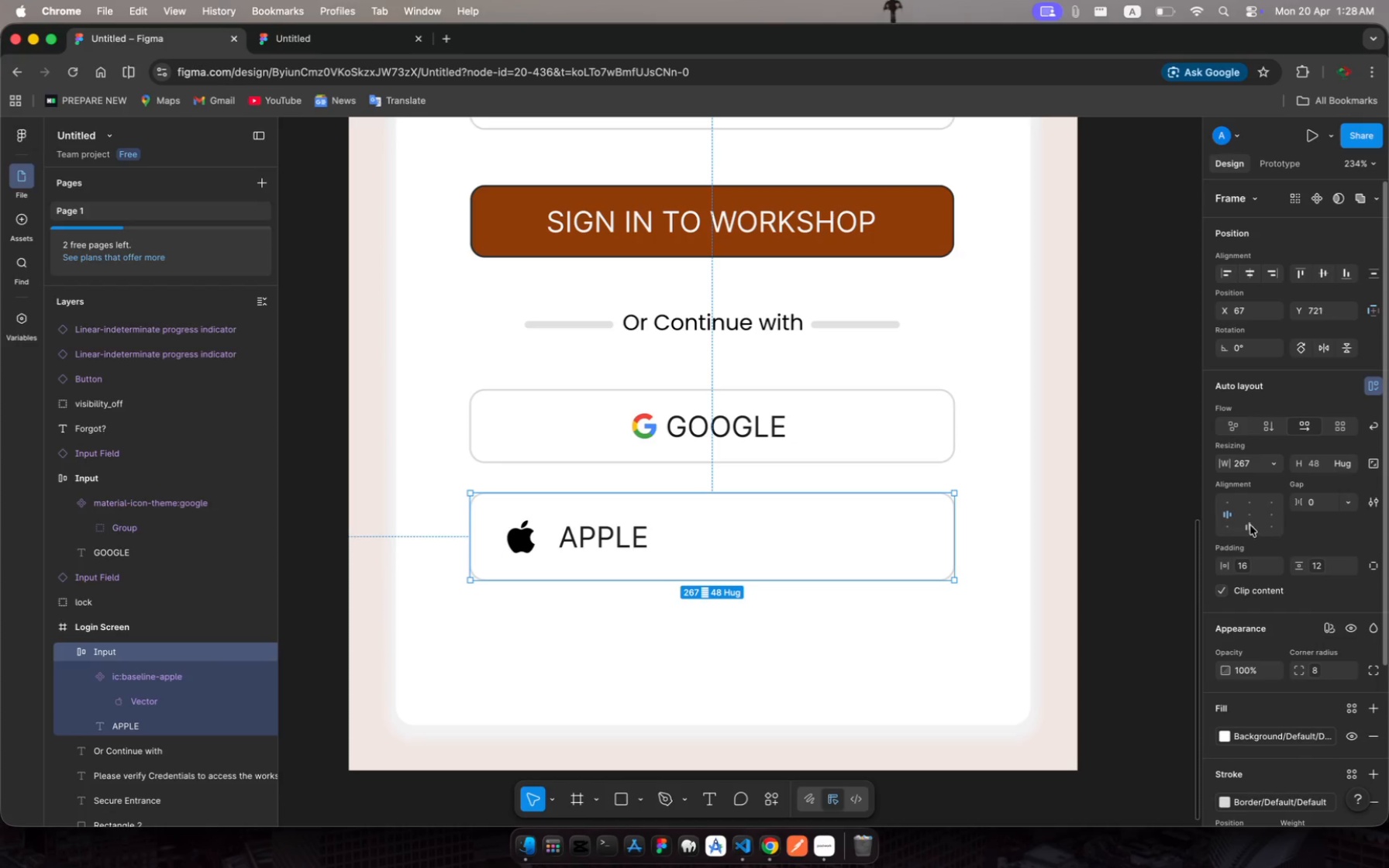 
left_click([1250, 517])
 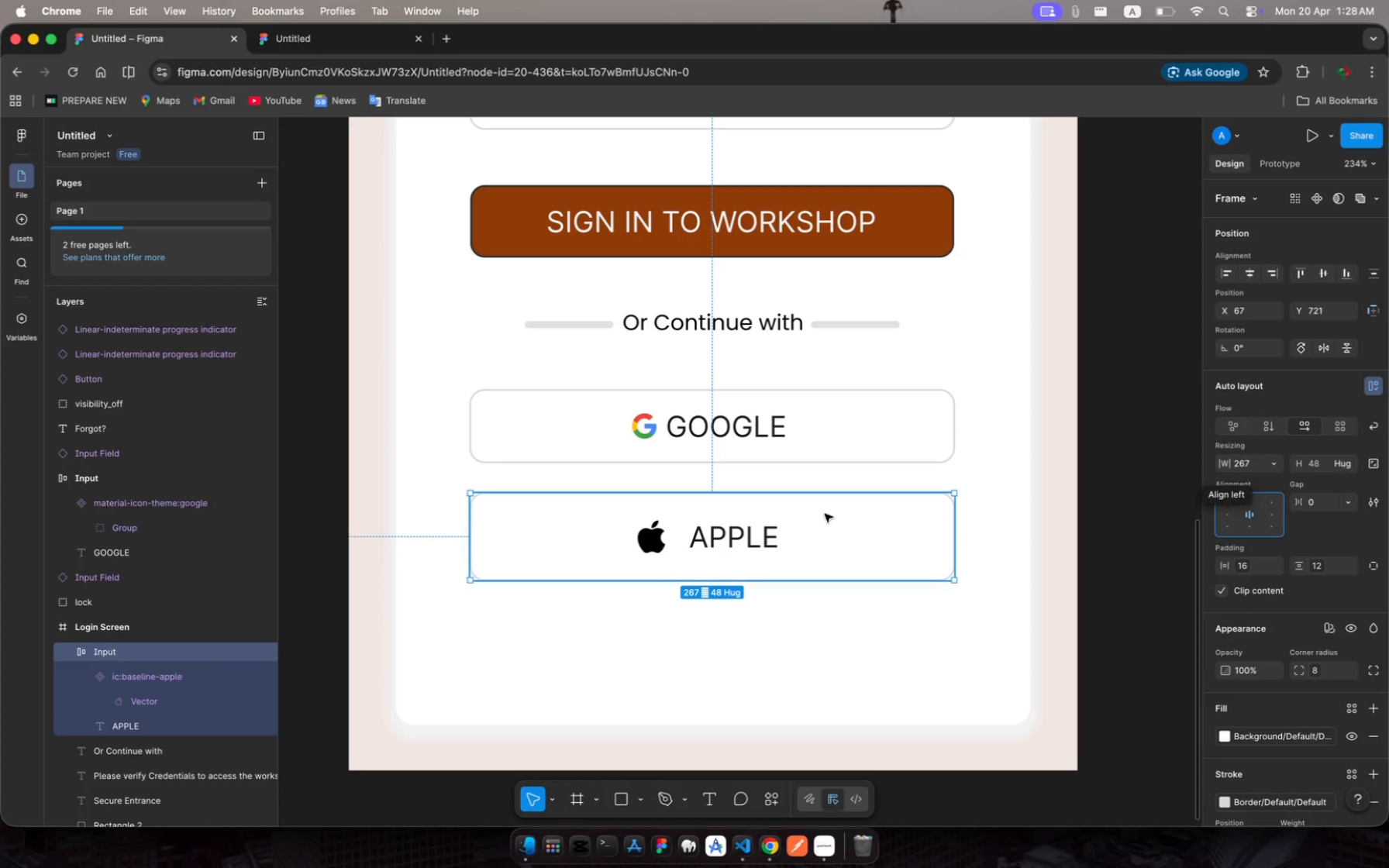 
left_click([733, 539])
 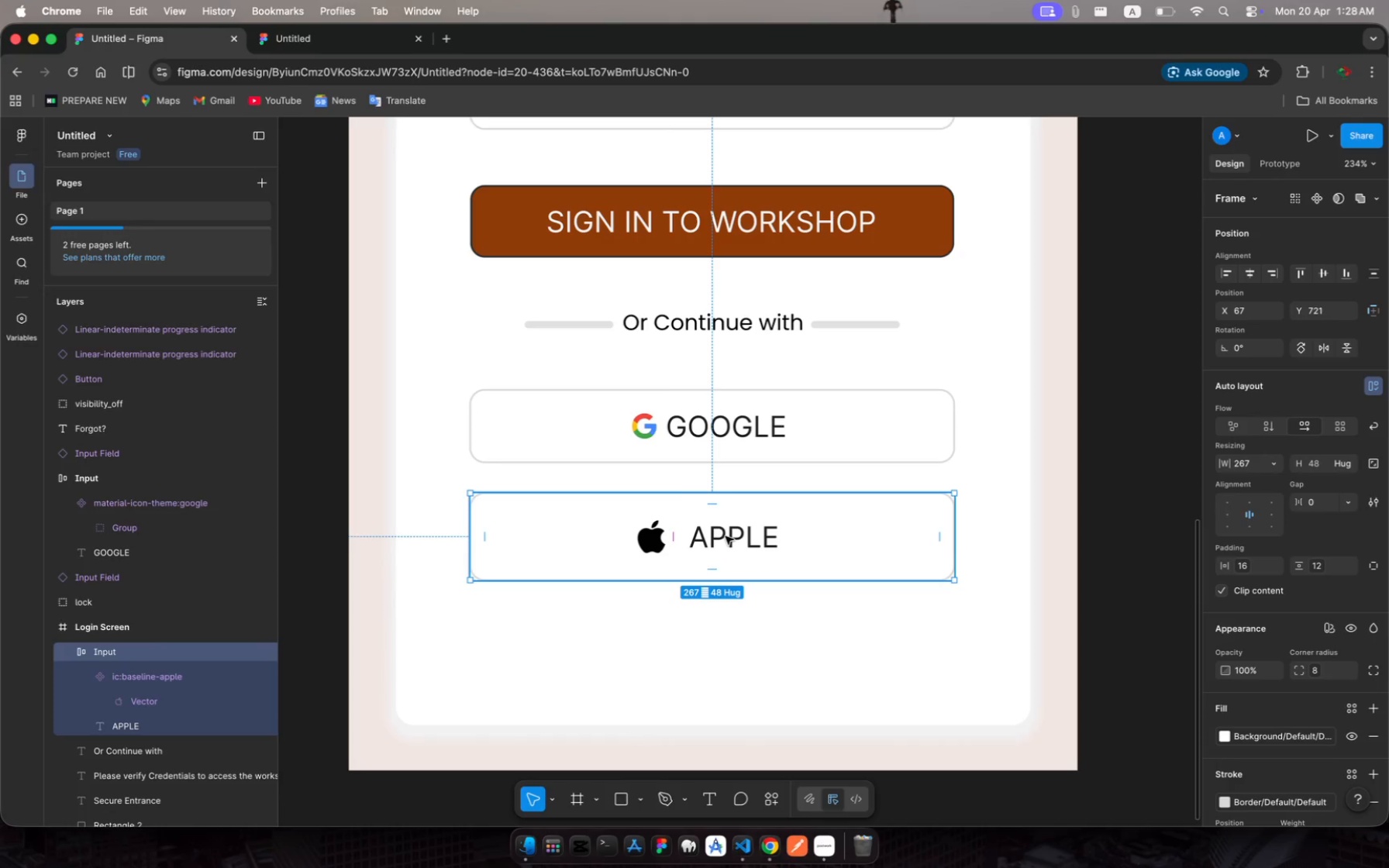 
double_click([726, 536])
 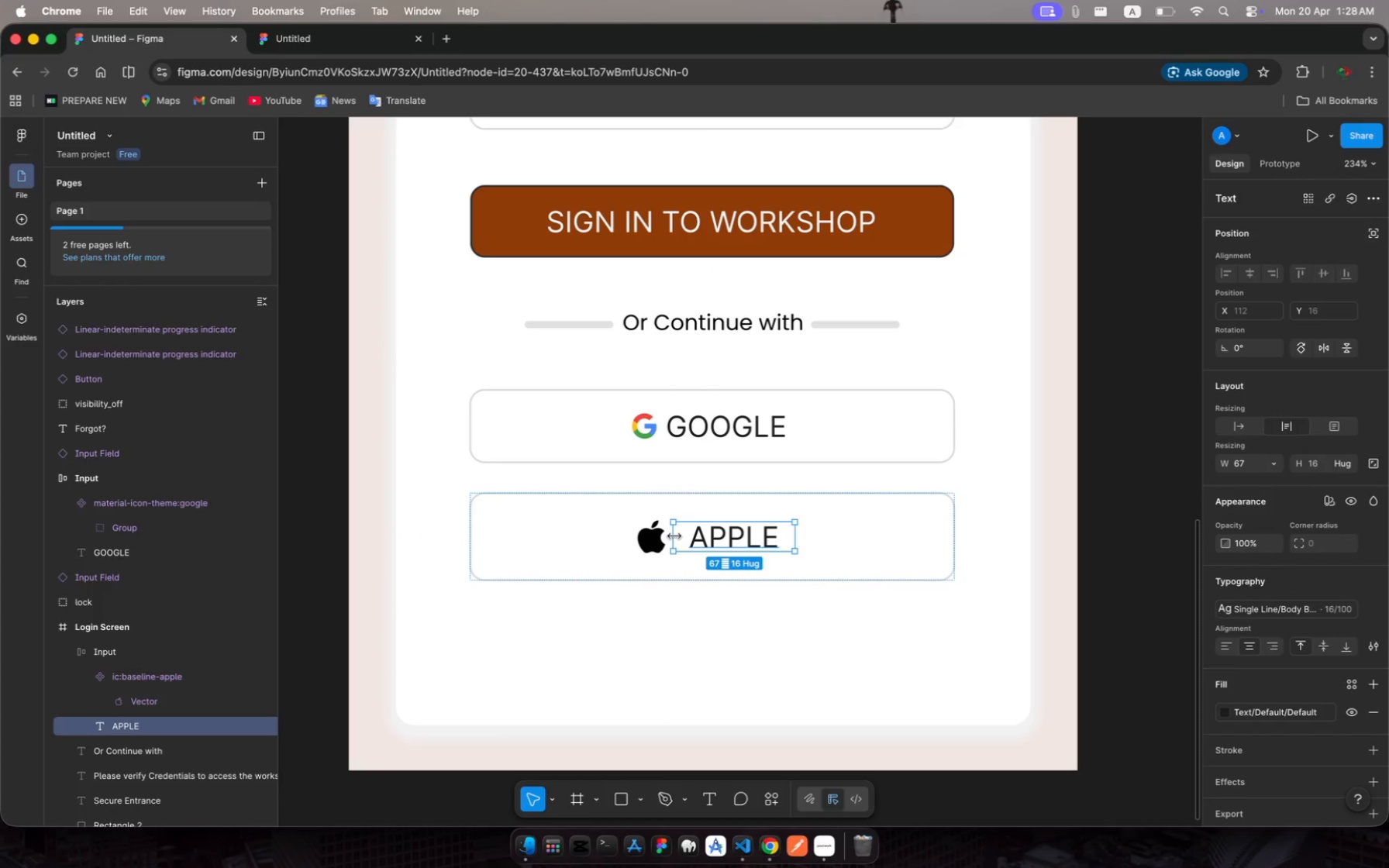 
left_click_drag(start_coordinate=[674, 536], to_coordinate=[689, 536])
 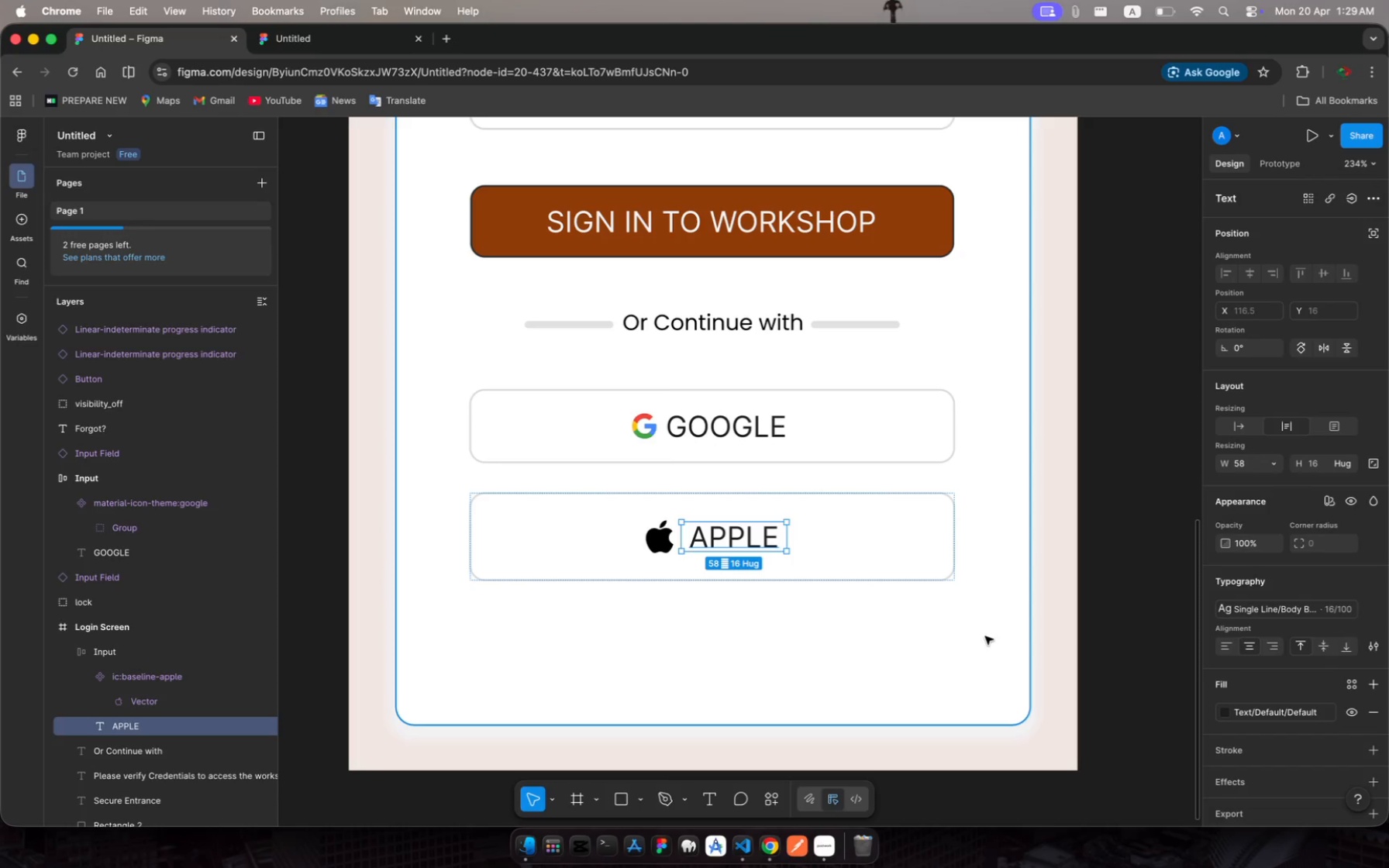 
wait(7.11)
 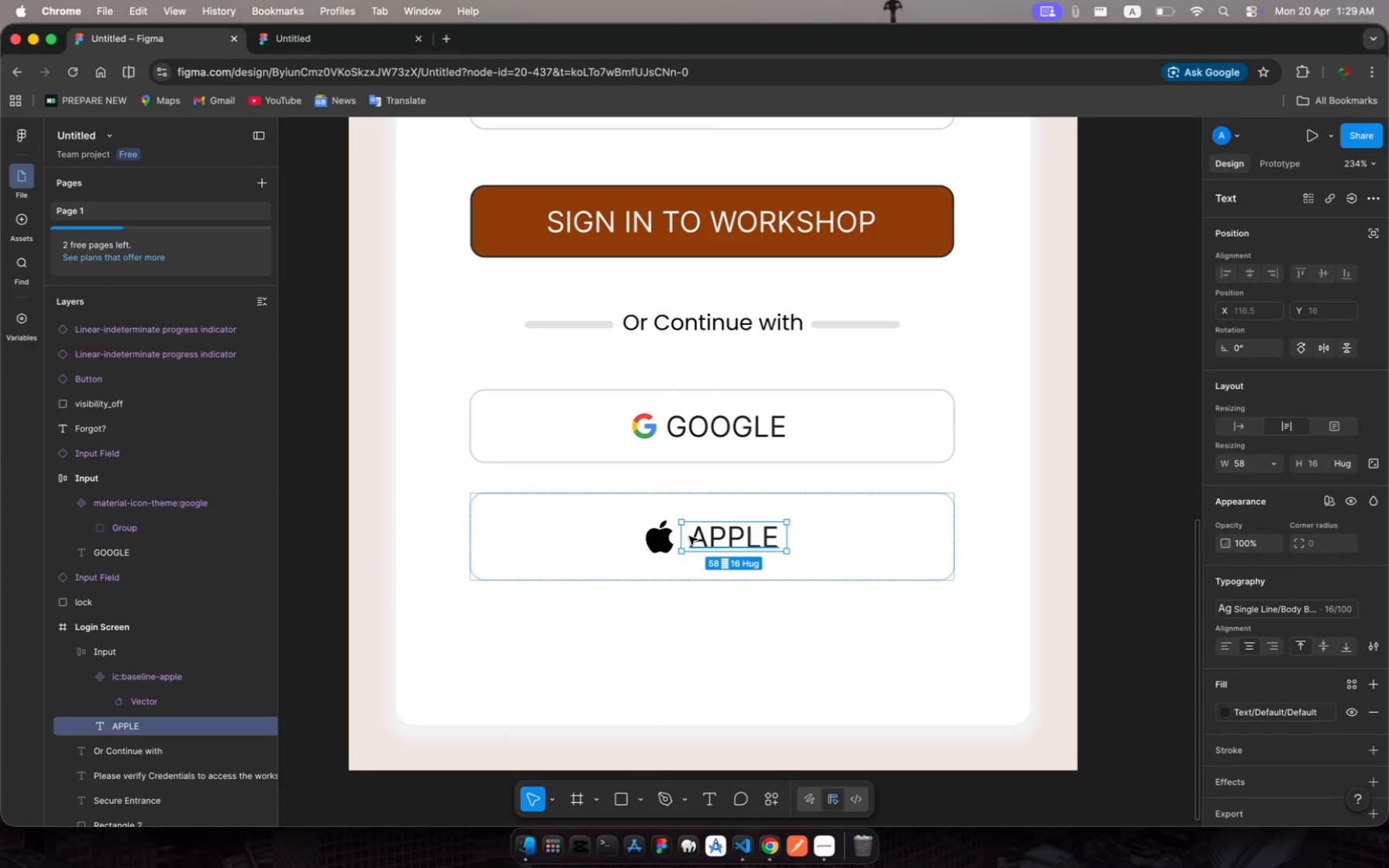 
left_click([1122, 470])
 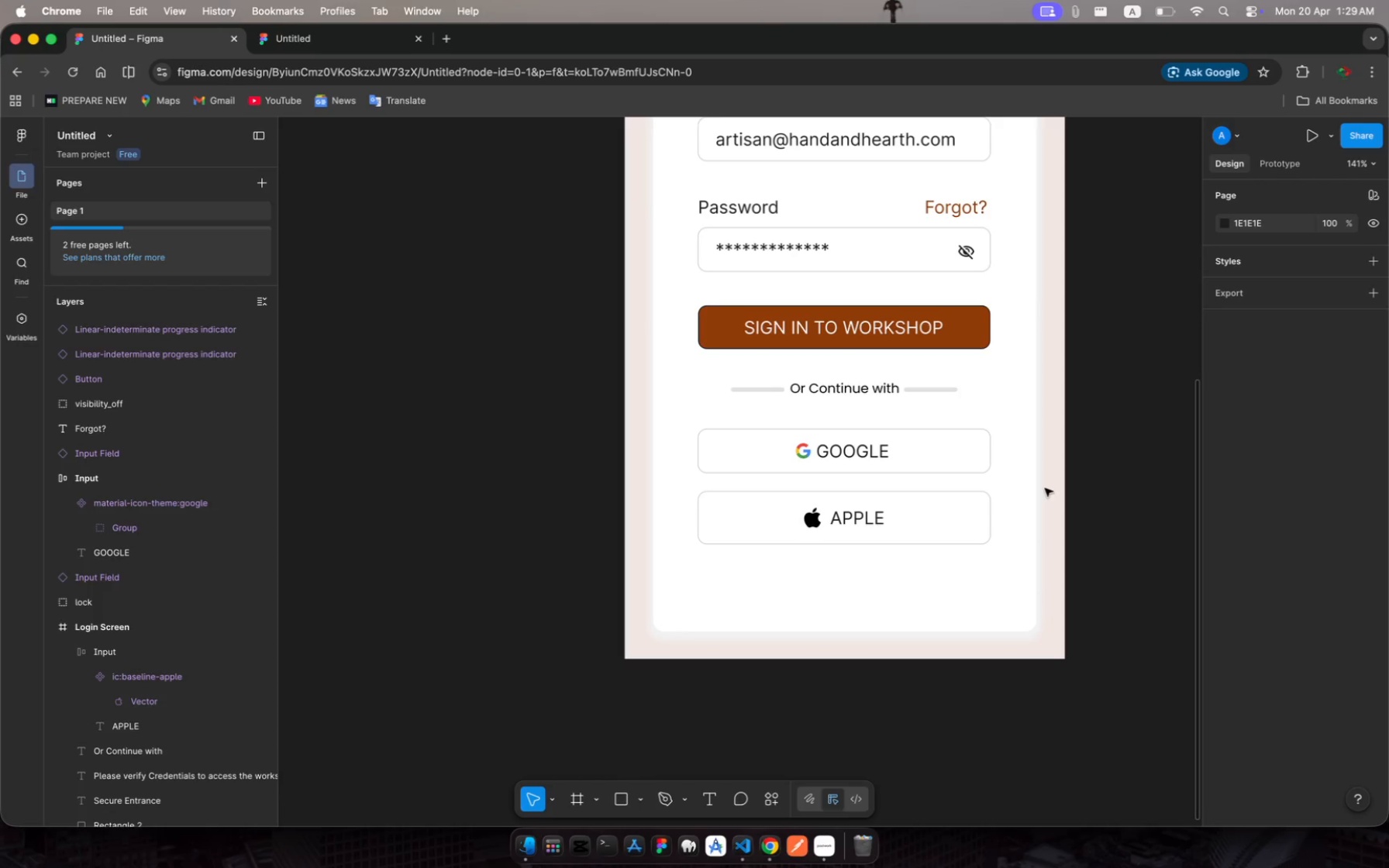 
wait(28.91)
 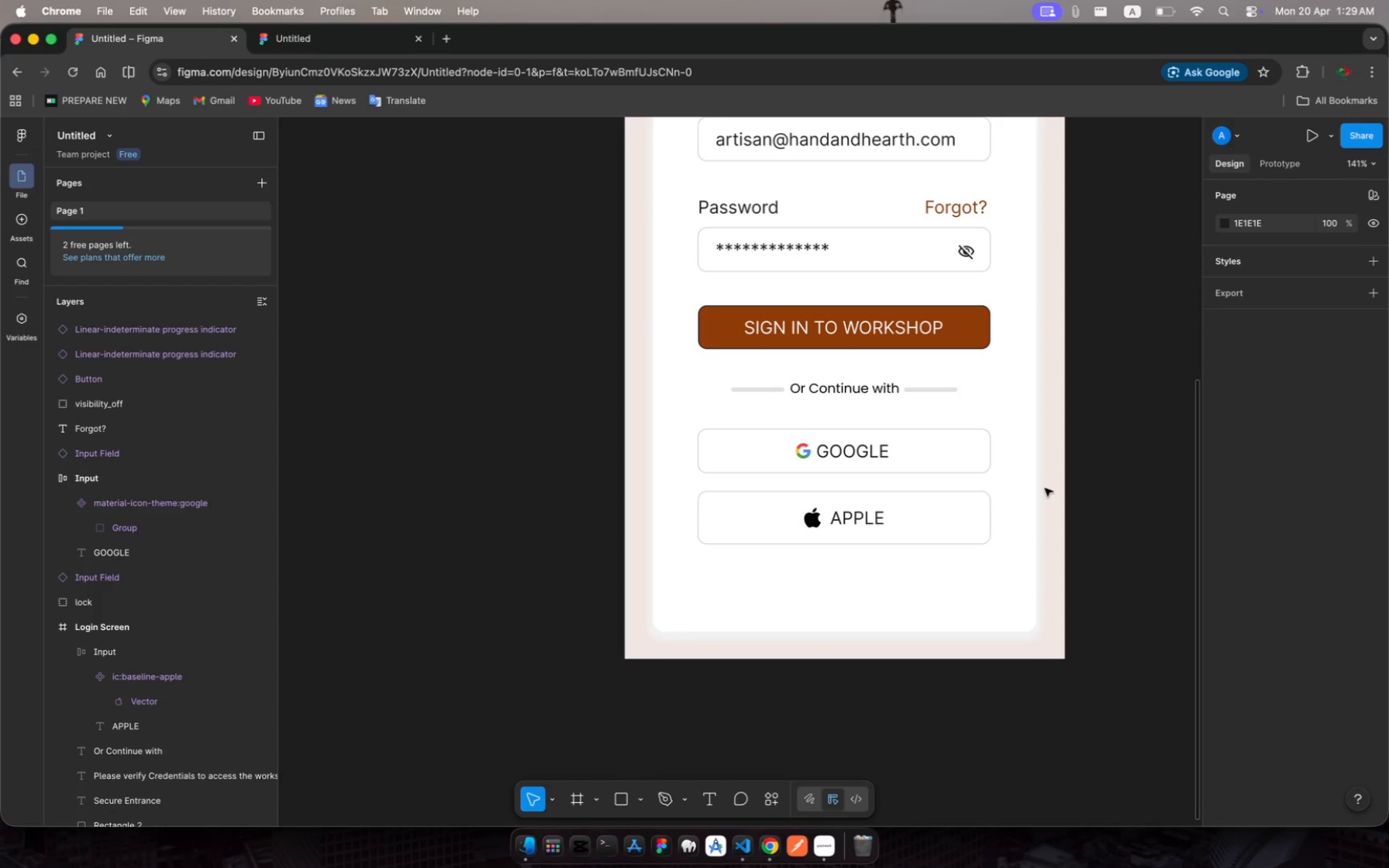 
scroll: coordinate [936, 448], scroll_direction: up, amount: 35.0
 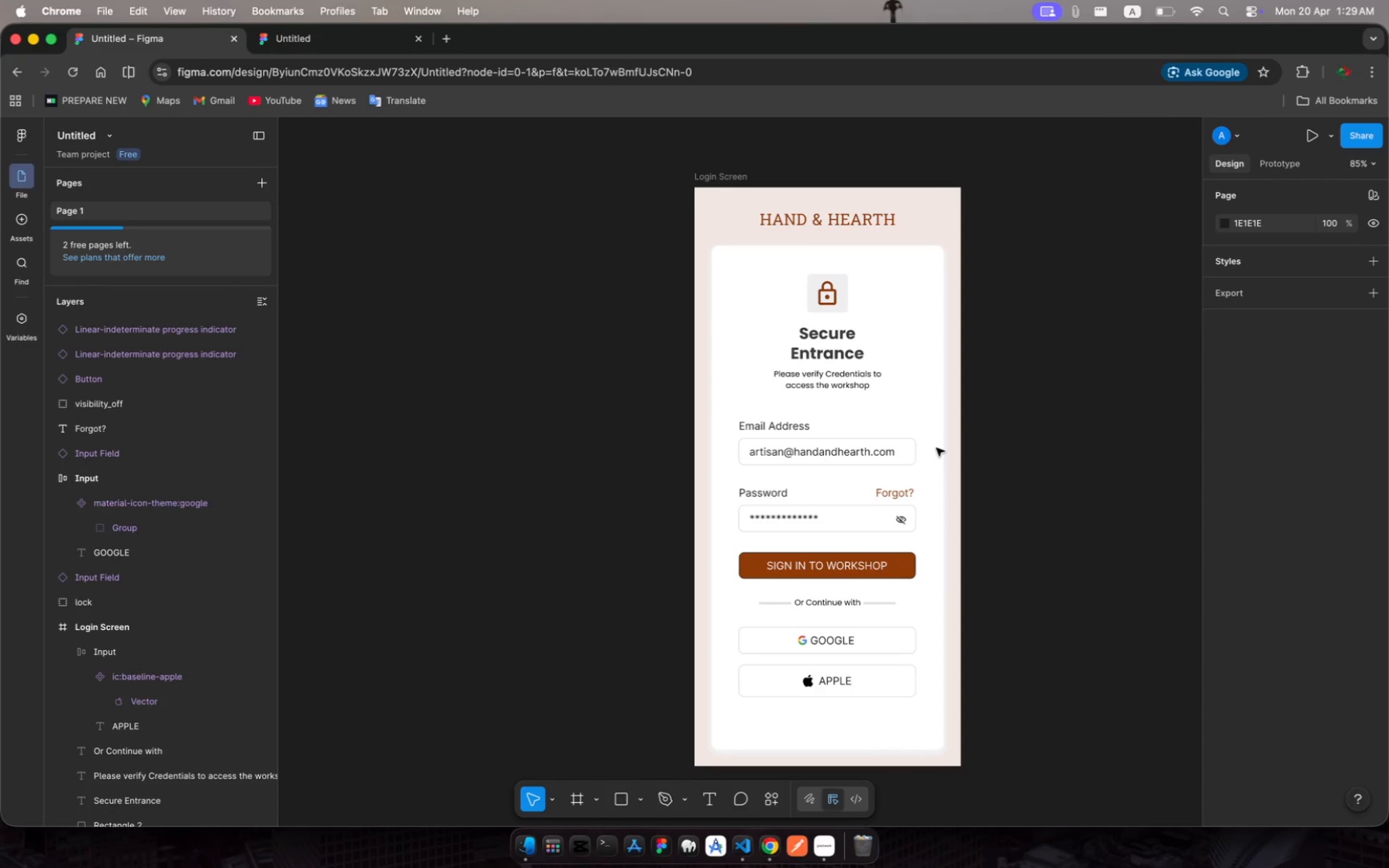 
scroll: coordinate [936, 448], scroll_direction: down, amount: 11.0
 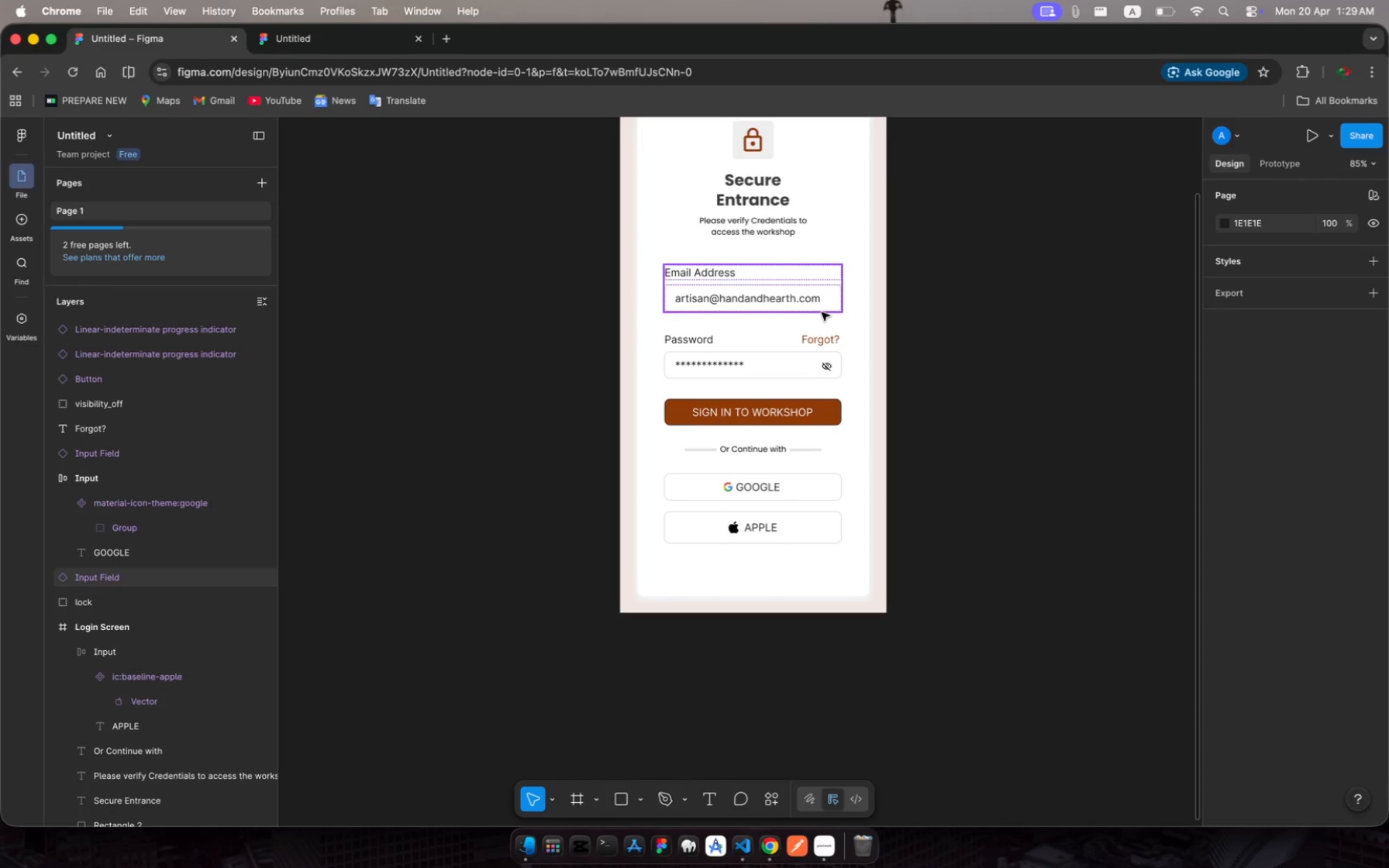 
scroll: coordinate [822, 312], scroll_direction: up, amount: 12.0
 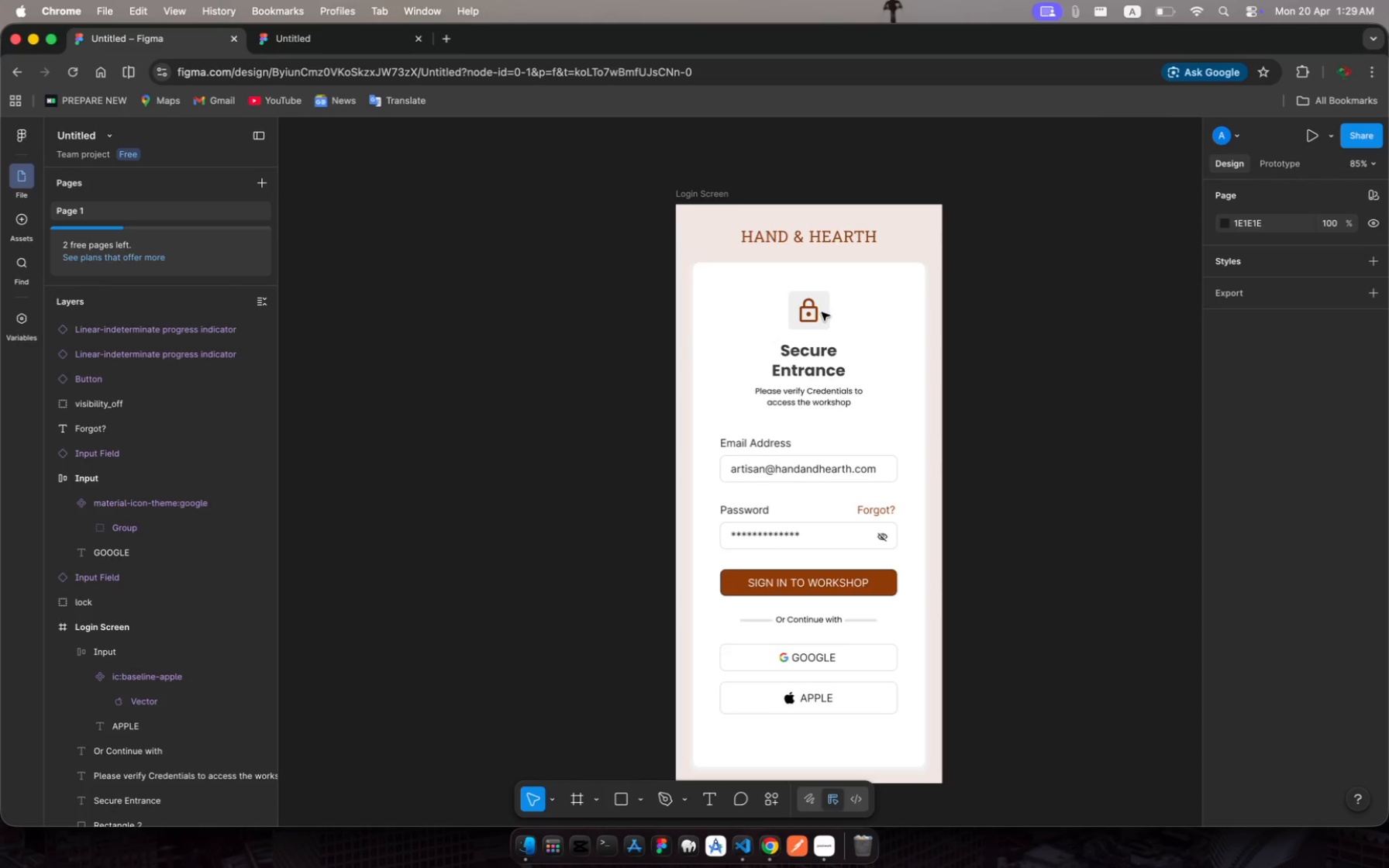 
scroll: coordinate [822, 312], scroll_direction: down, amount: 5.0
 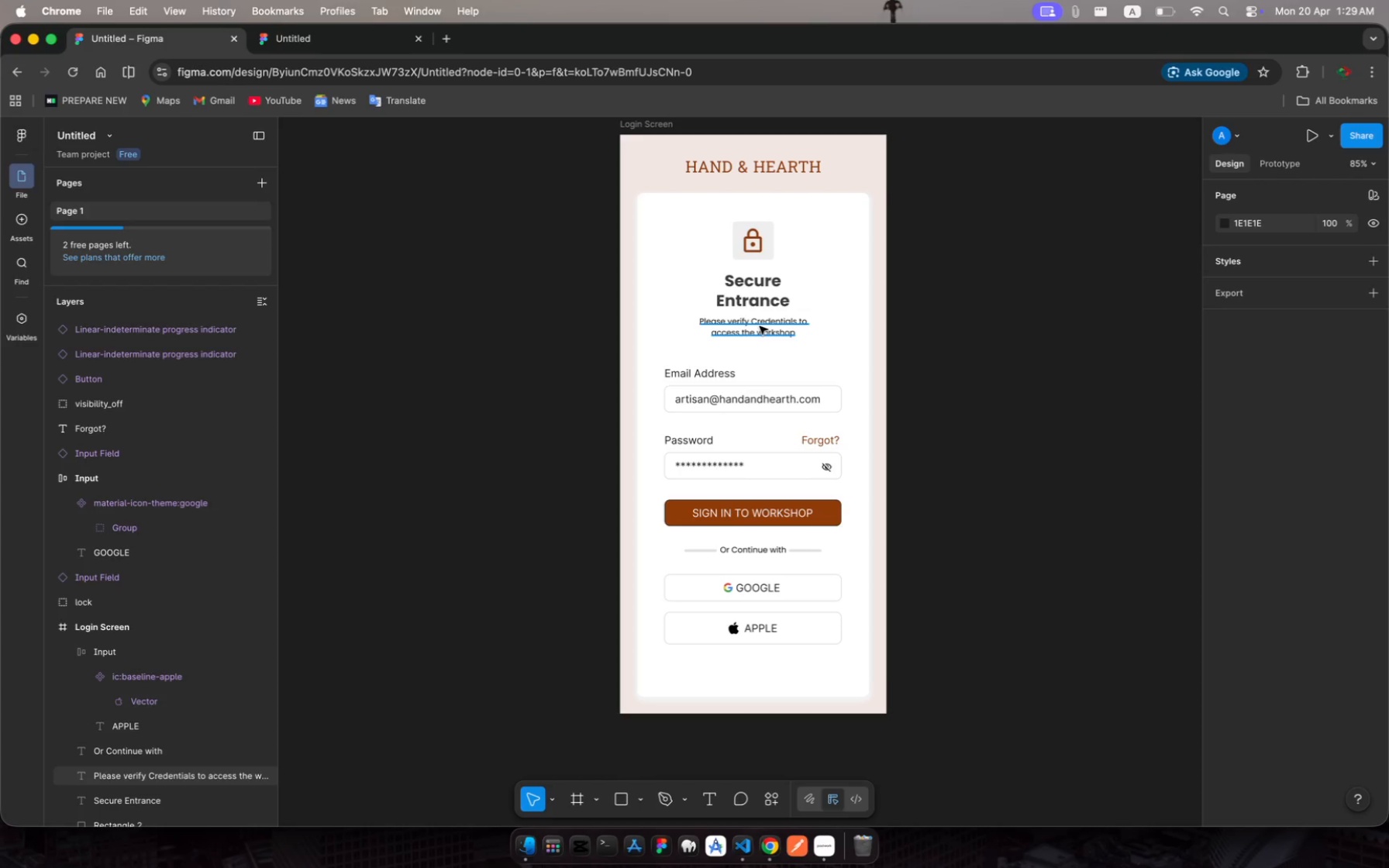 
wait(18.03)
 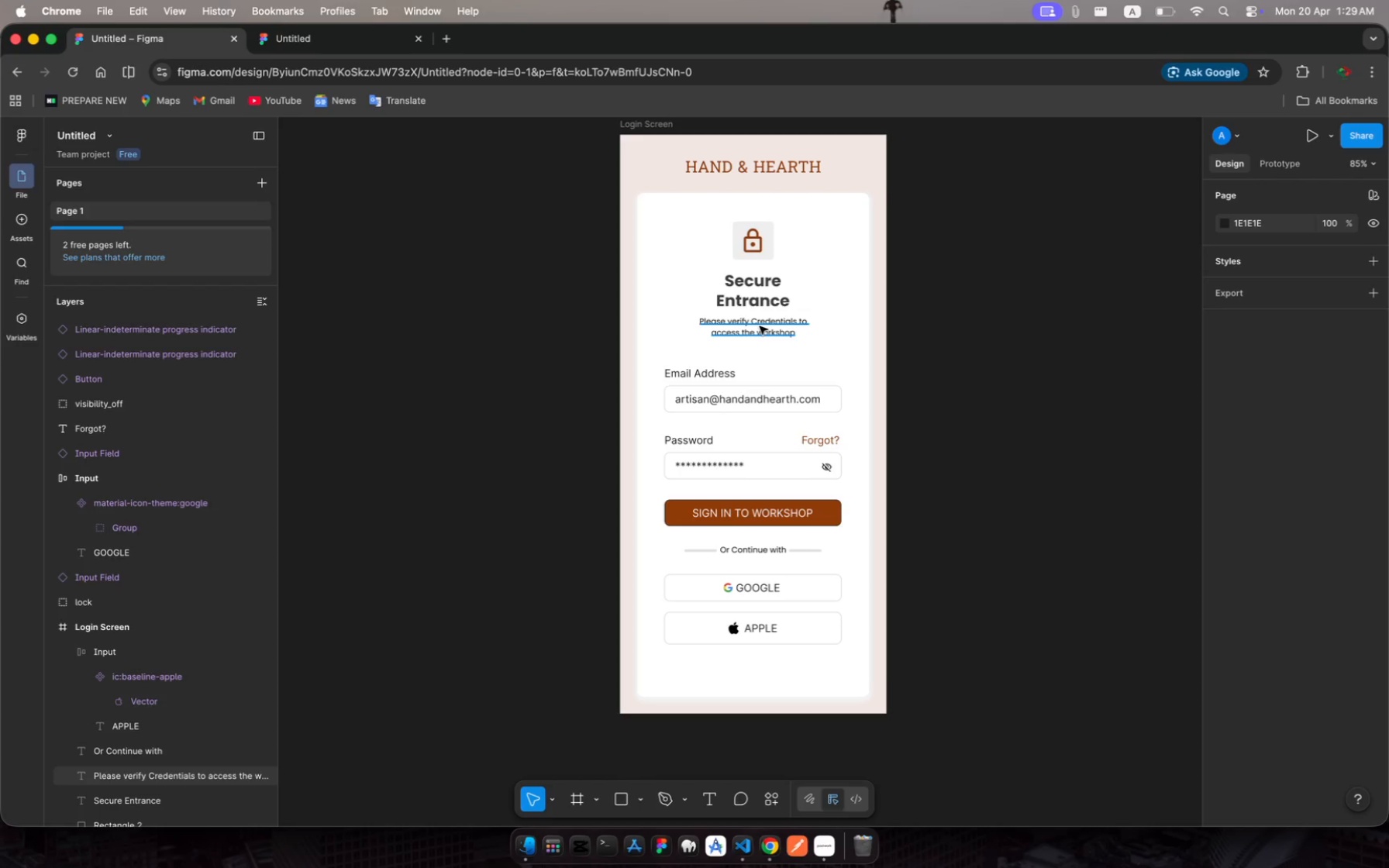 
left_click([749, 325])
 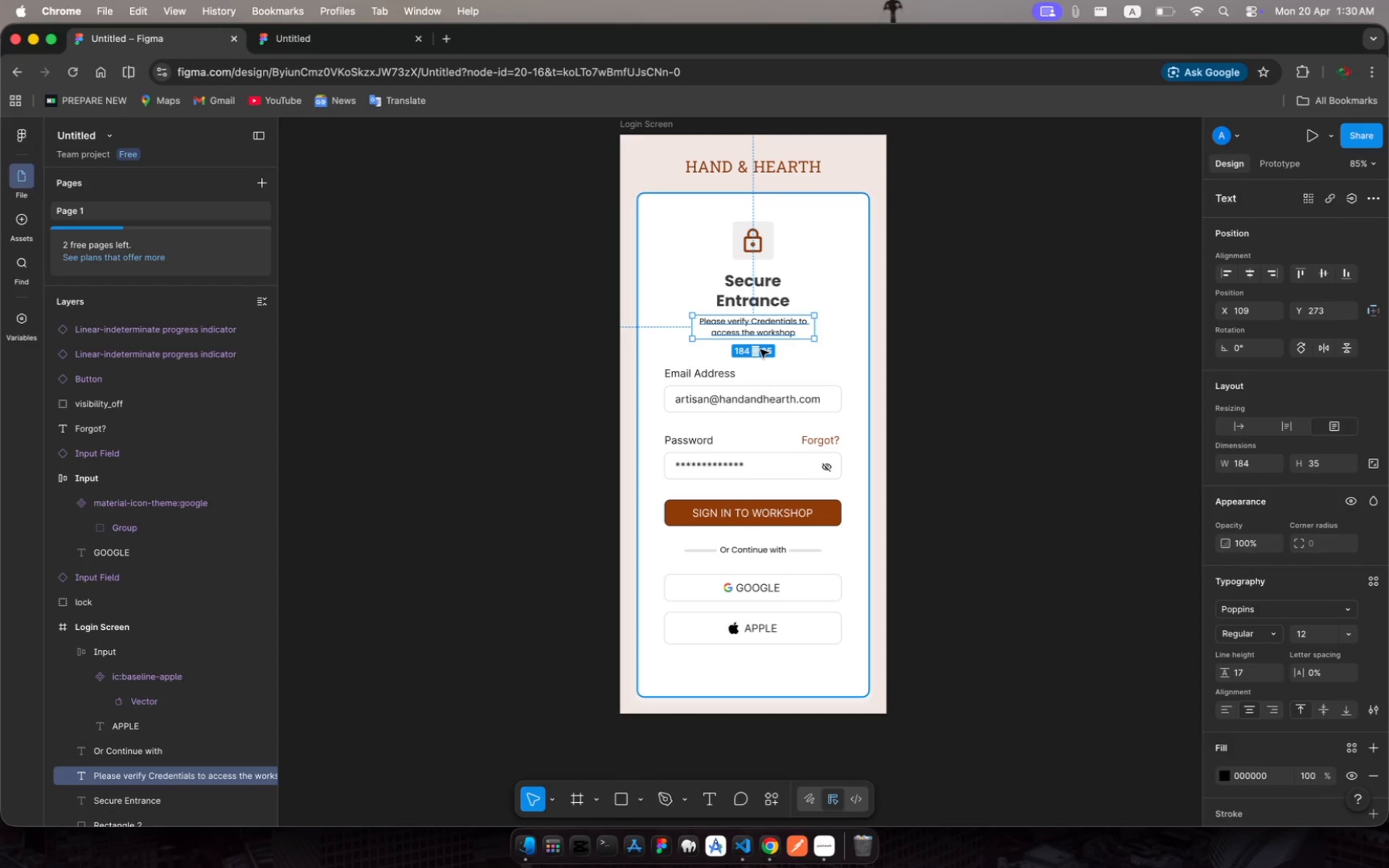 
key(Meta+C)
 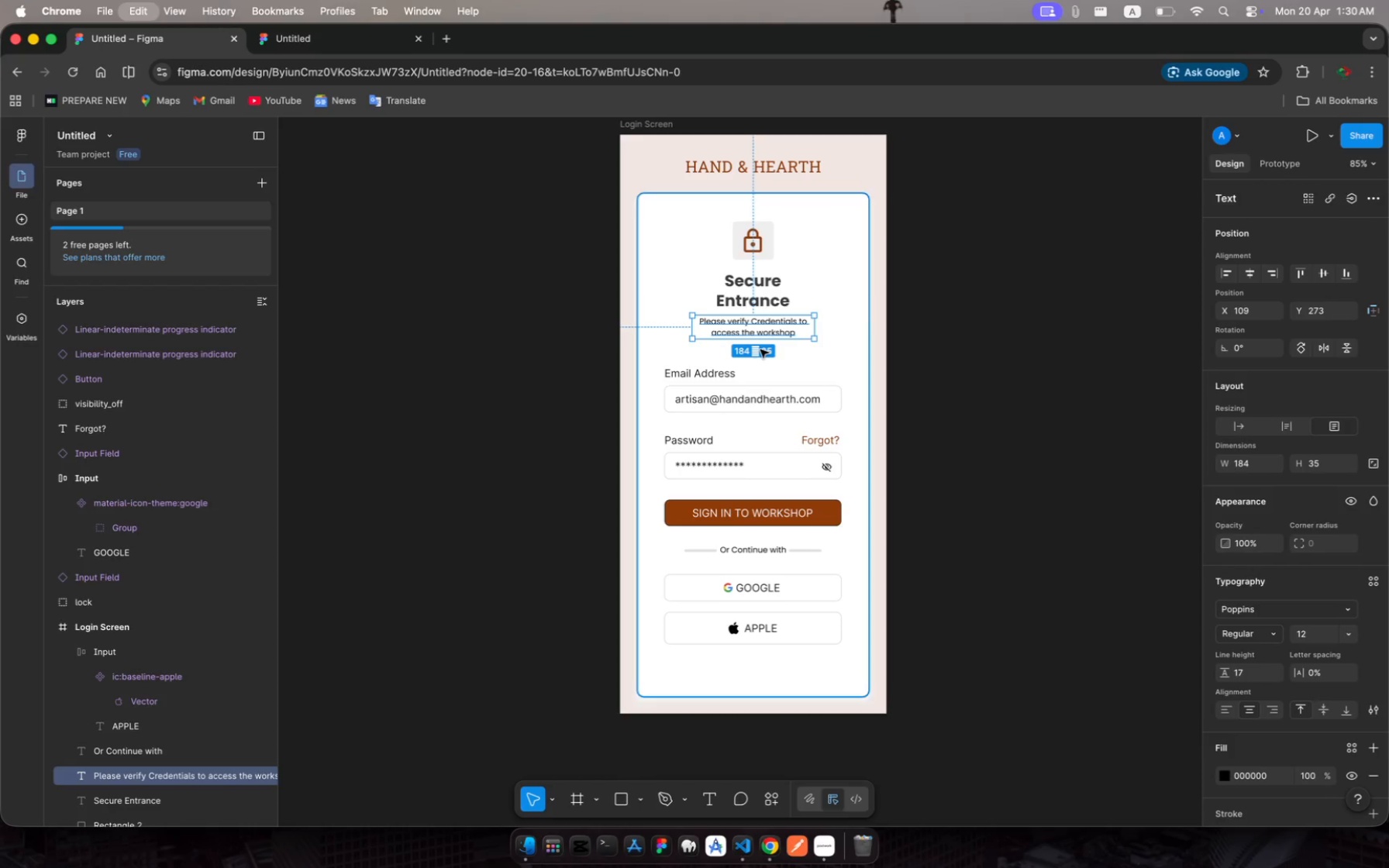 
key(Meta+V)
 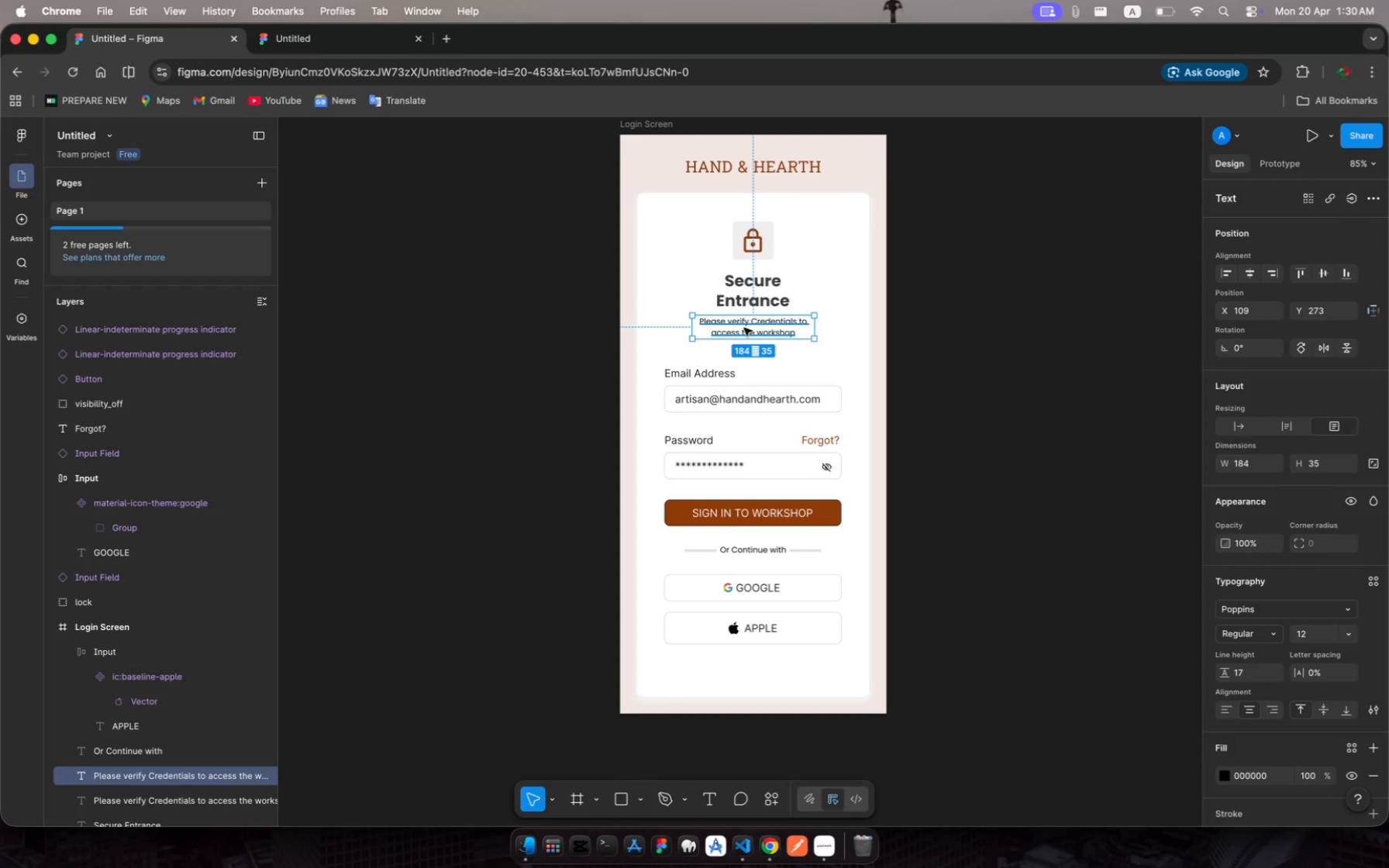 
left_click_drag(start_coordinate=[744, 328], to_coordinate=[737, 670])
 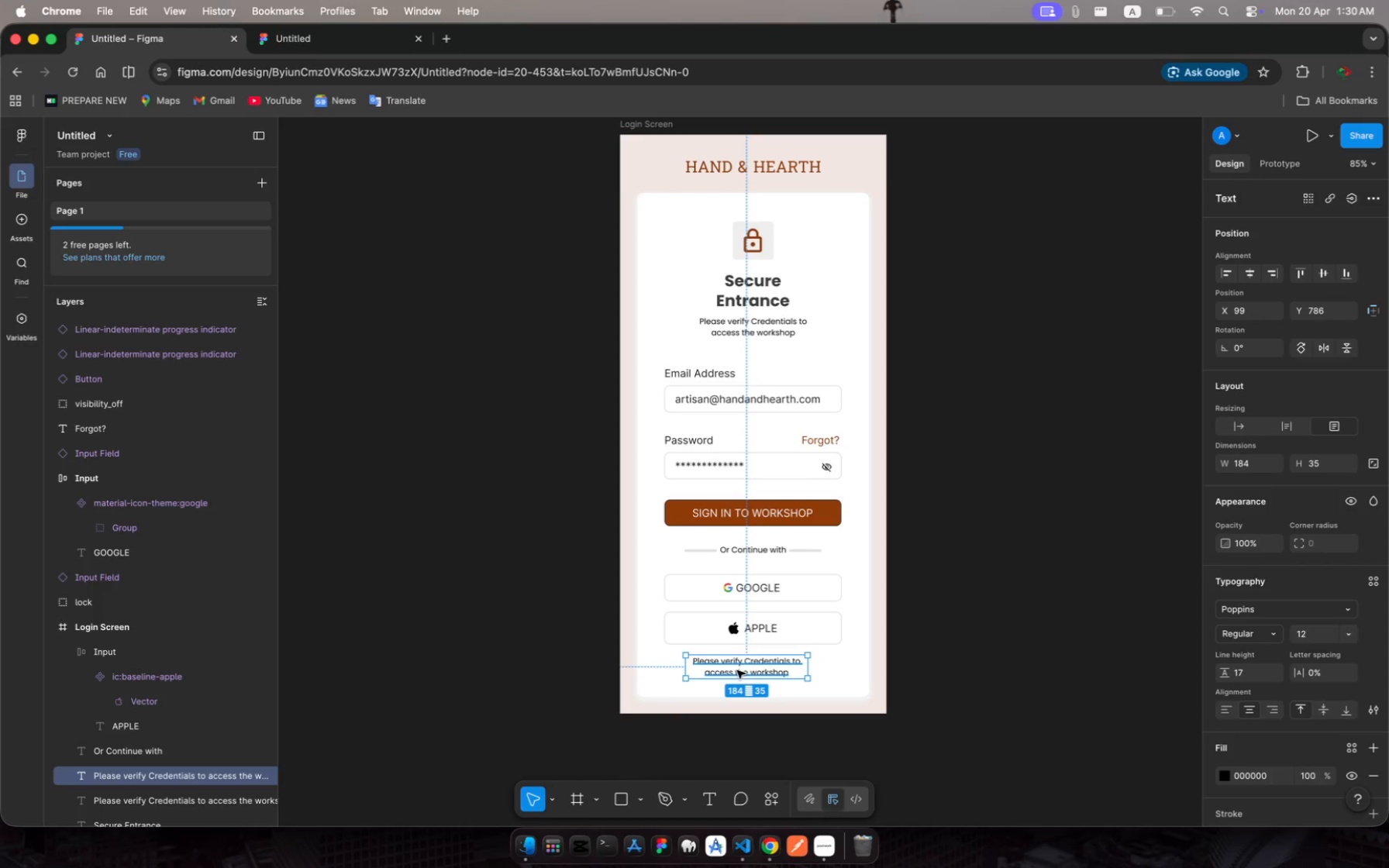 
wait(7.51)
 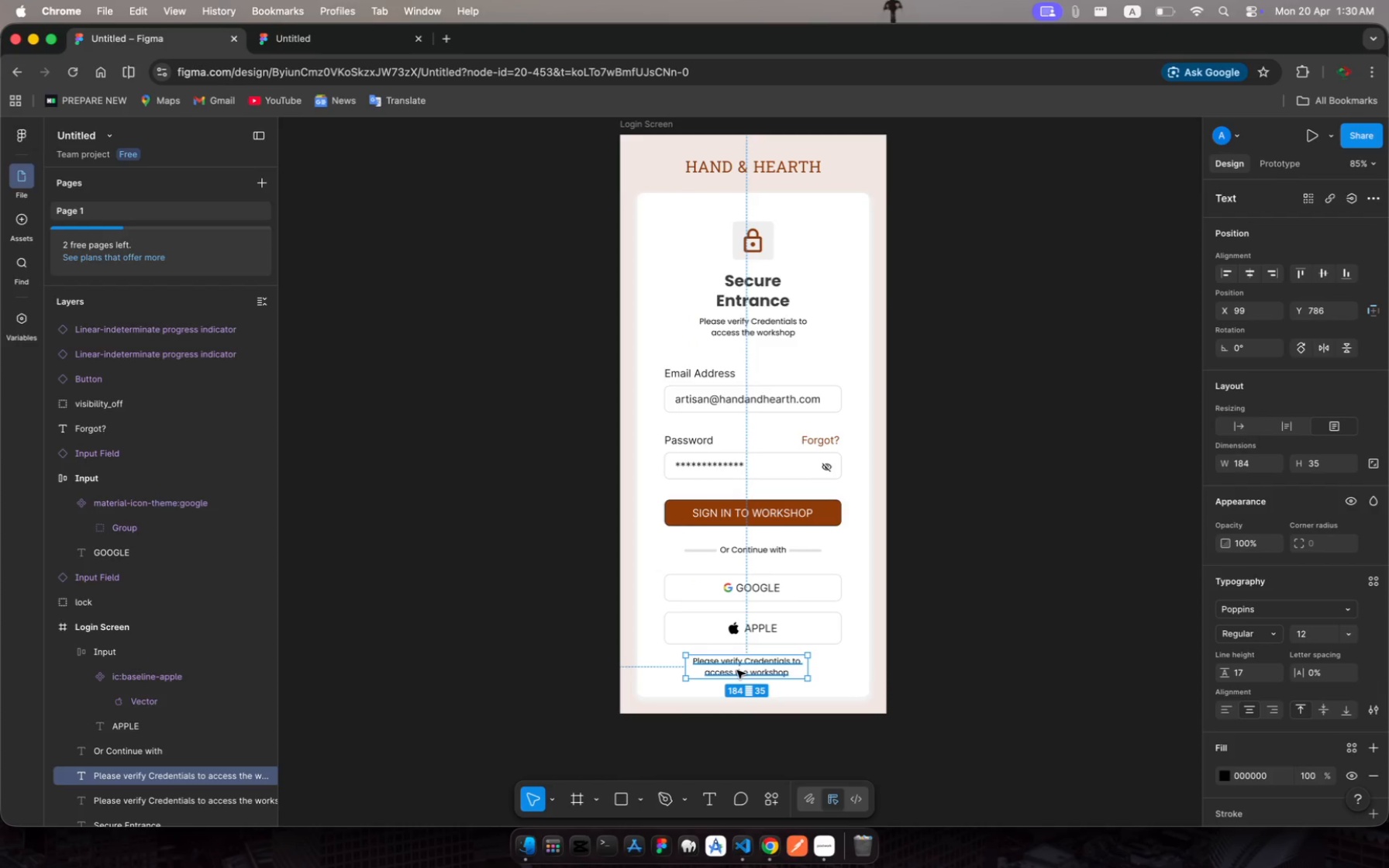 
key(Meta+A)
 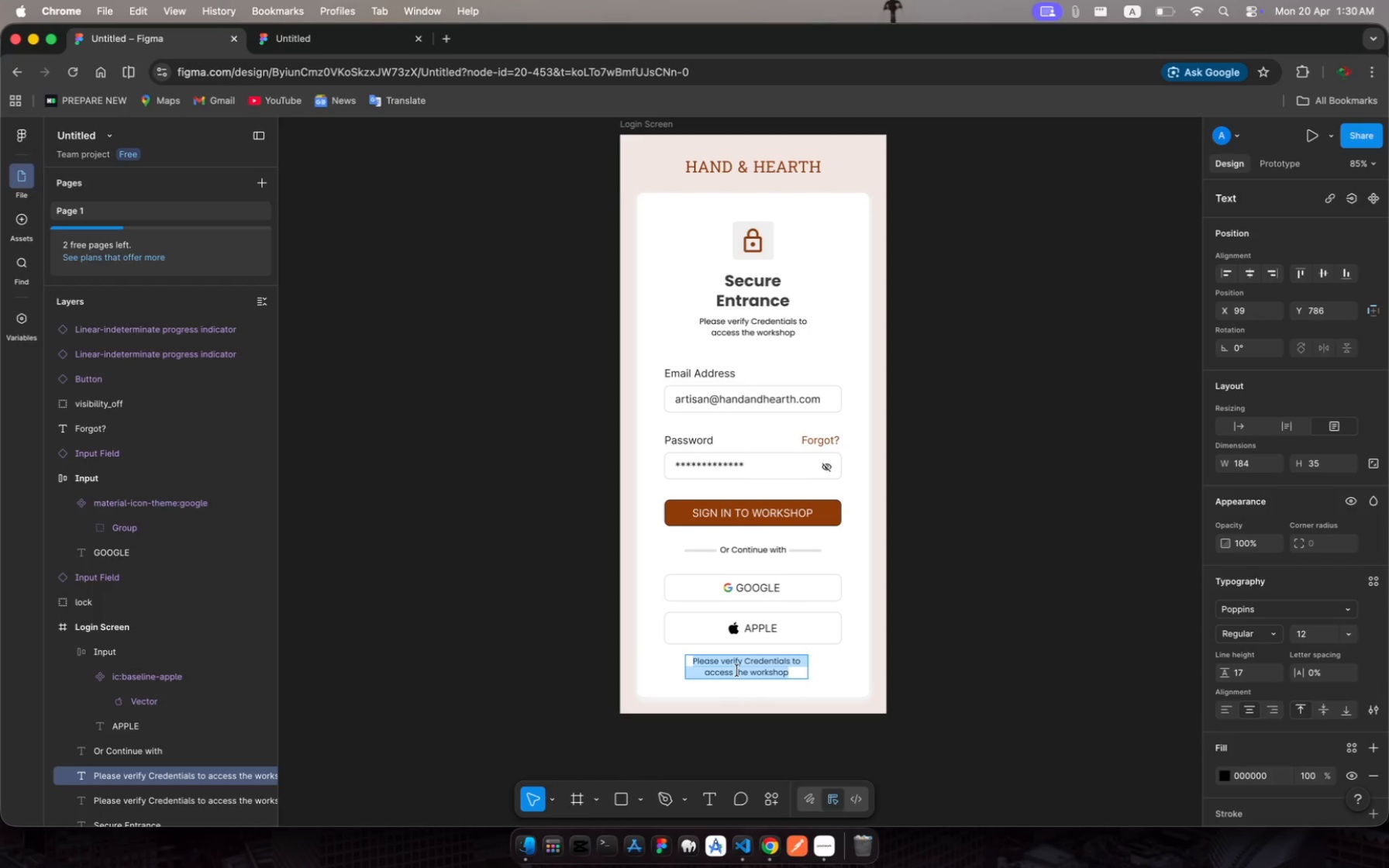 
type(By Entering you agree to privacy )
 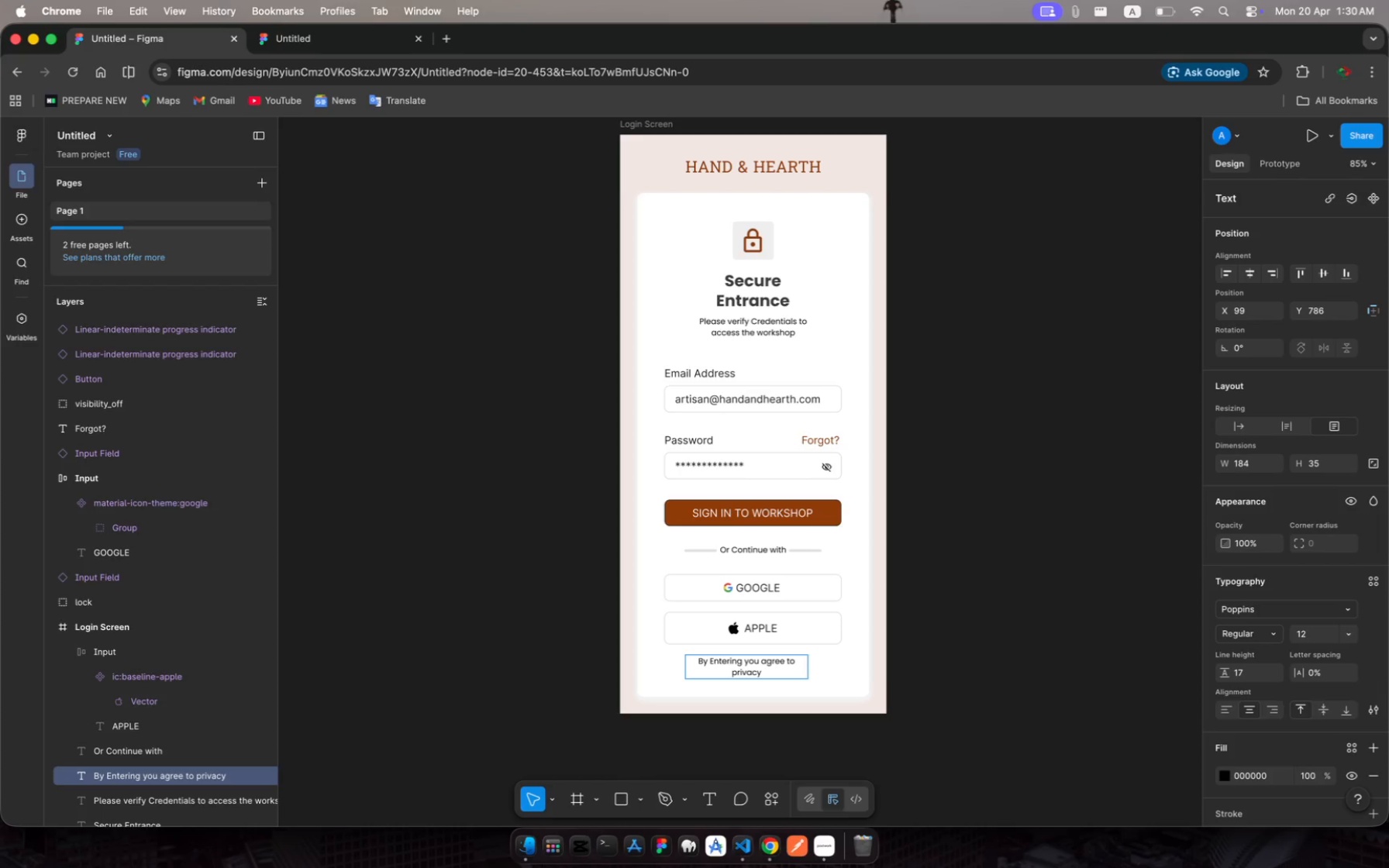 
wait(17.47)
 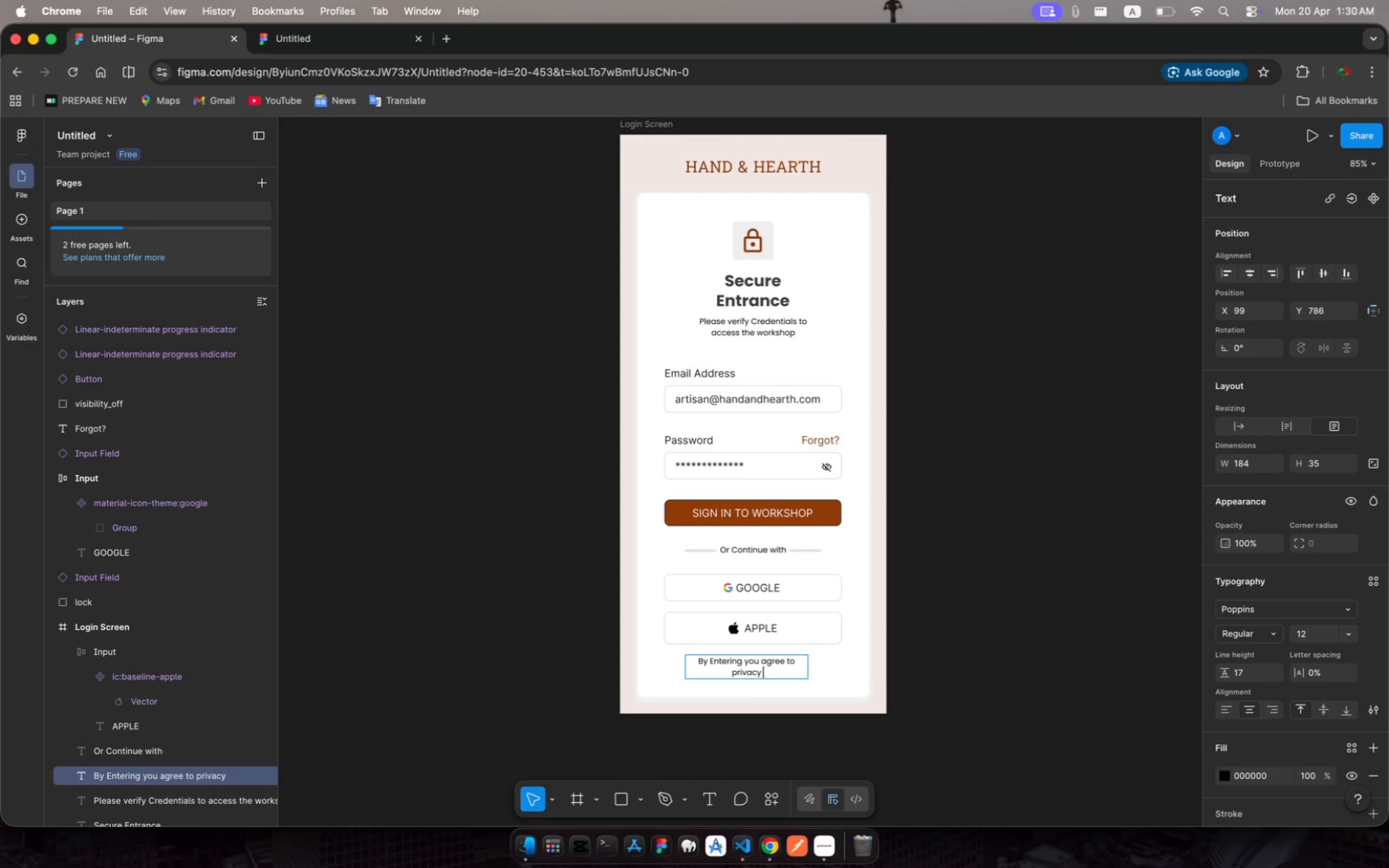 
hold_key(key=Backspace, duration=0.36)
 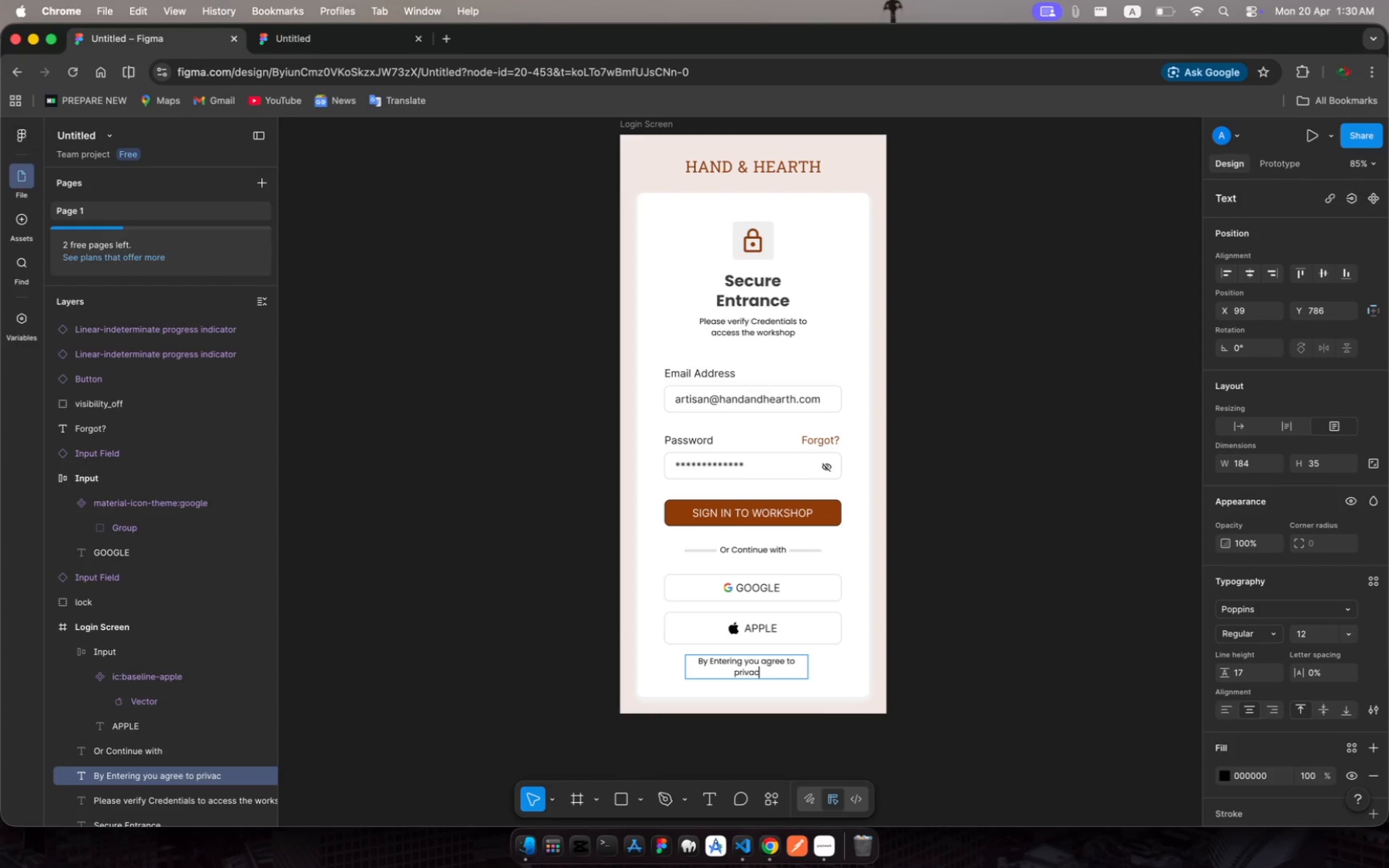 
key(Backspace)
key(Backspace)
key(Backspace)
key(Backspace)
key(Backspace)
key(Backspace)
key(Backspace)
type(Our)
 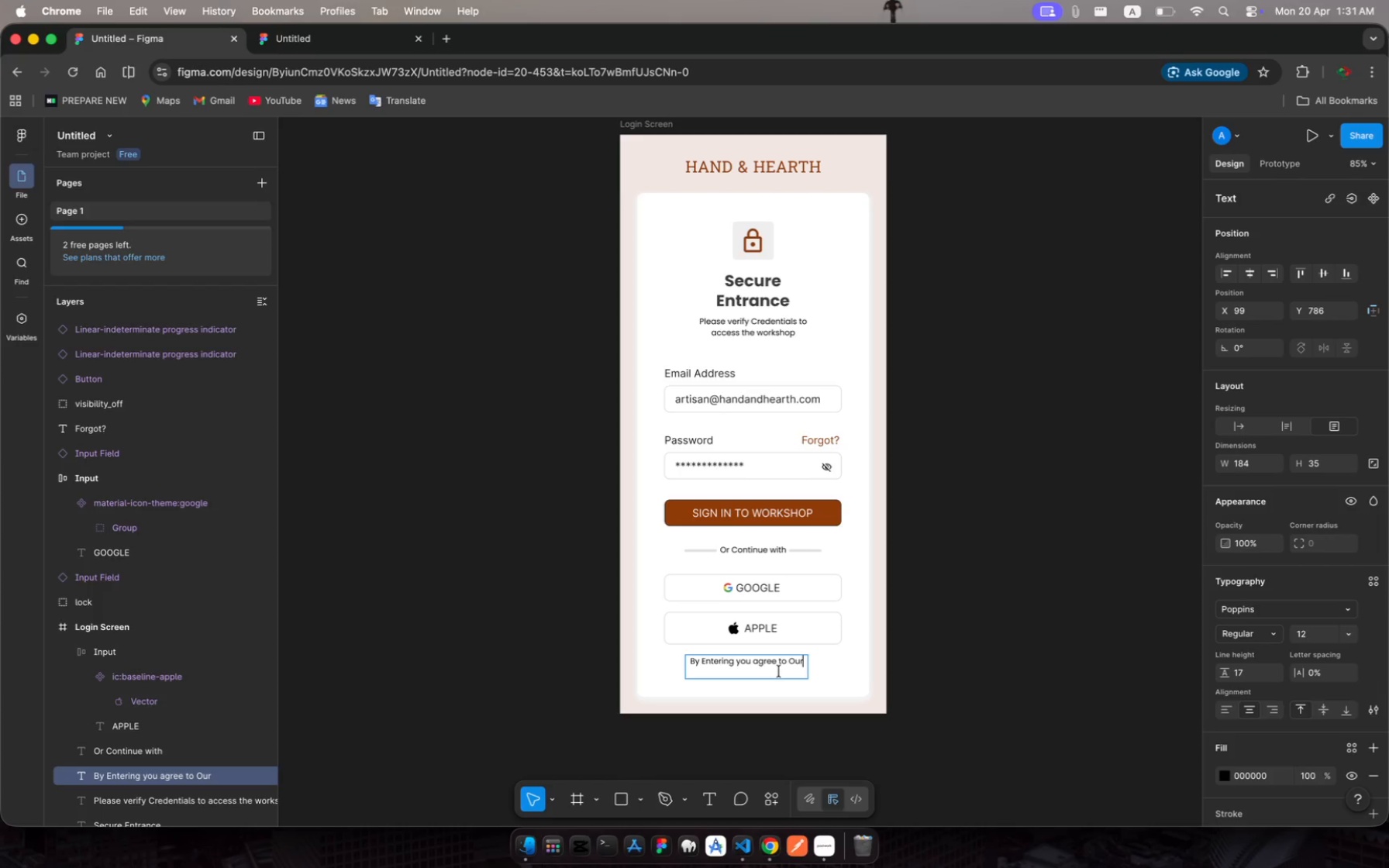 
left_click([918, 641])
 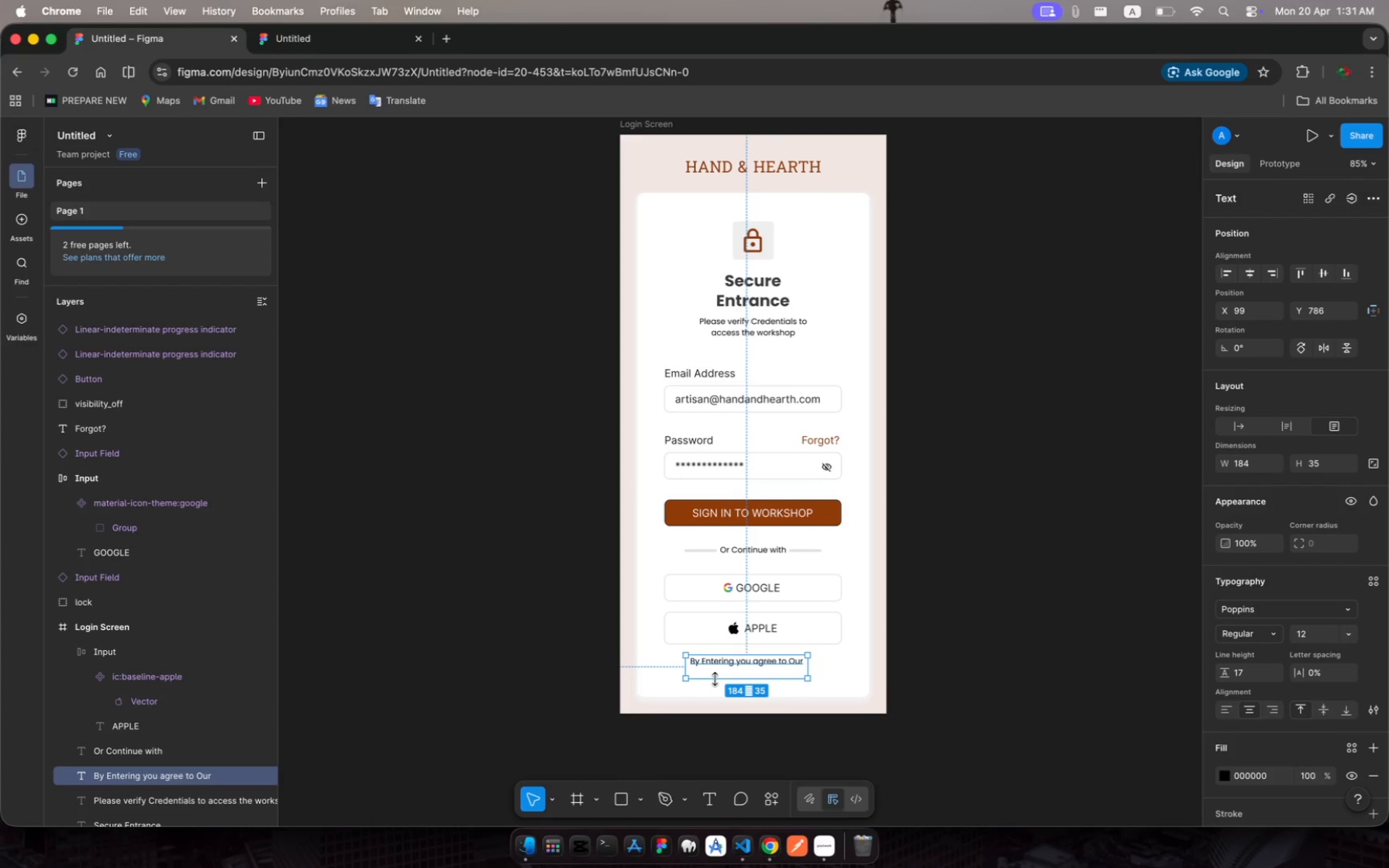 
left_click_drag(start_coordinate=[715, 679], to_coordinate=[717, 668])
 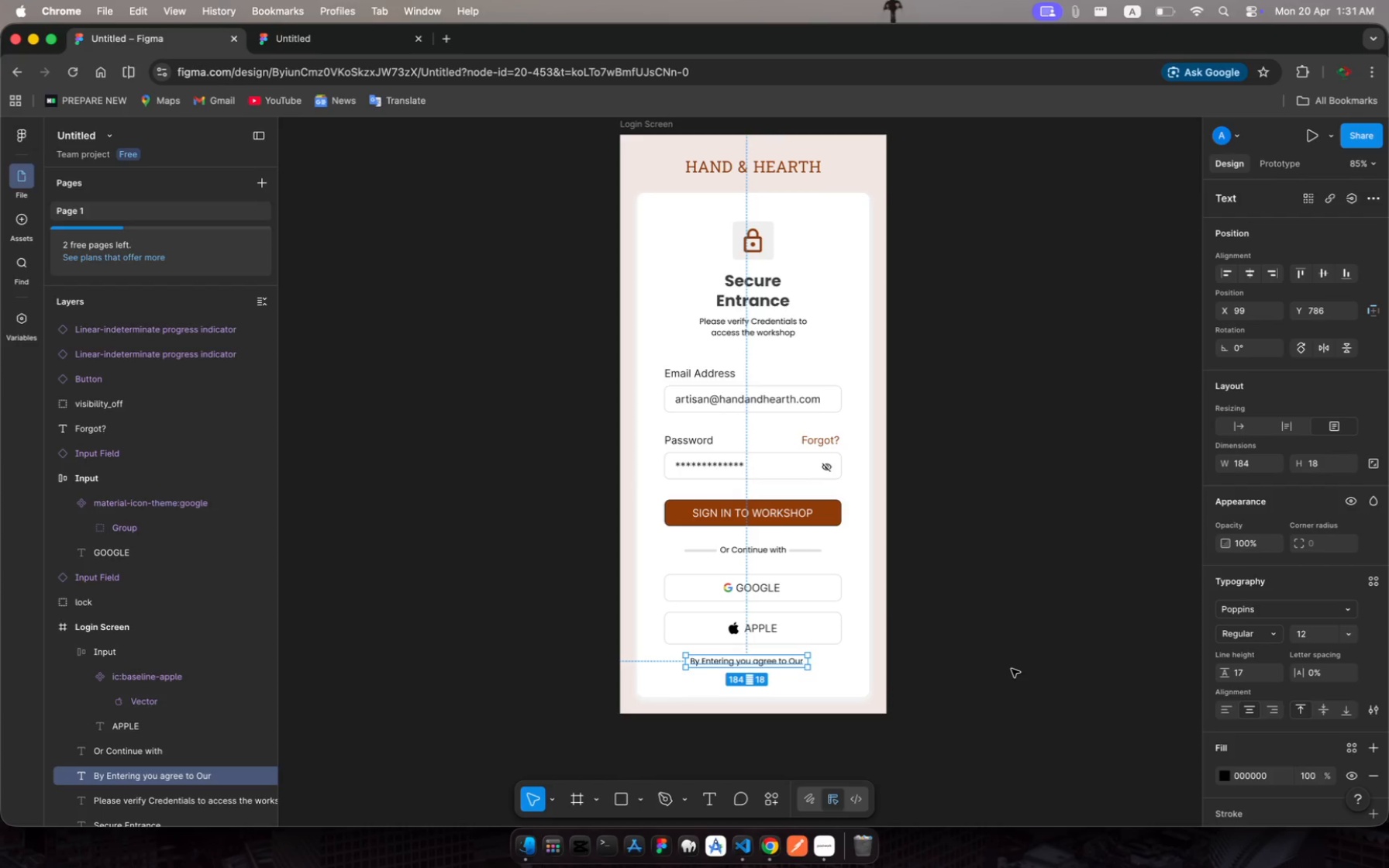 
key(Meta+C)
 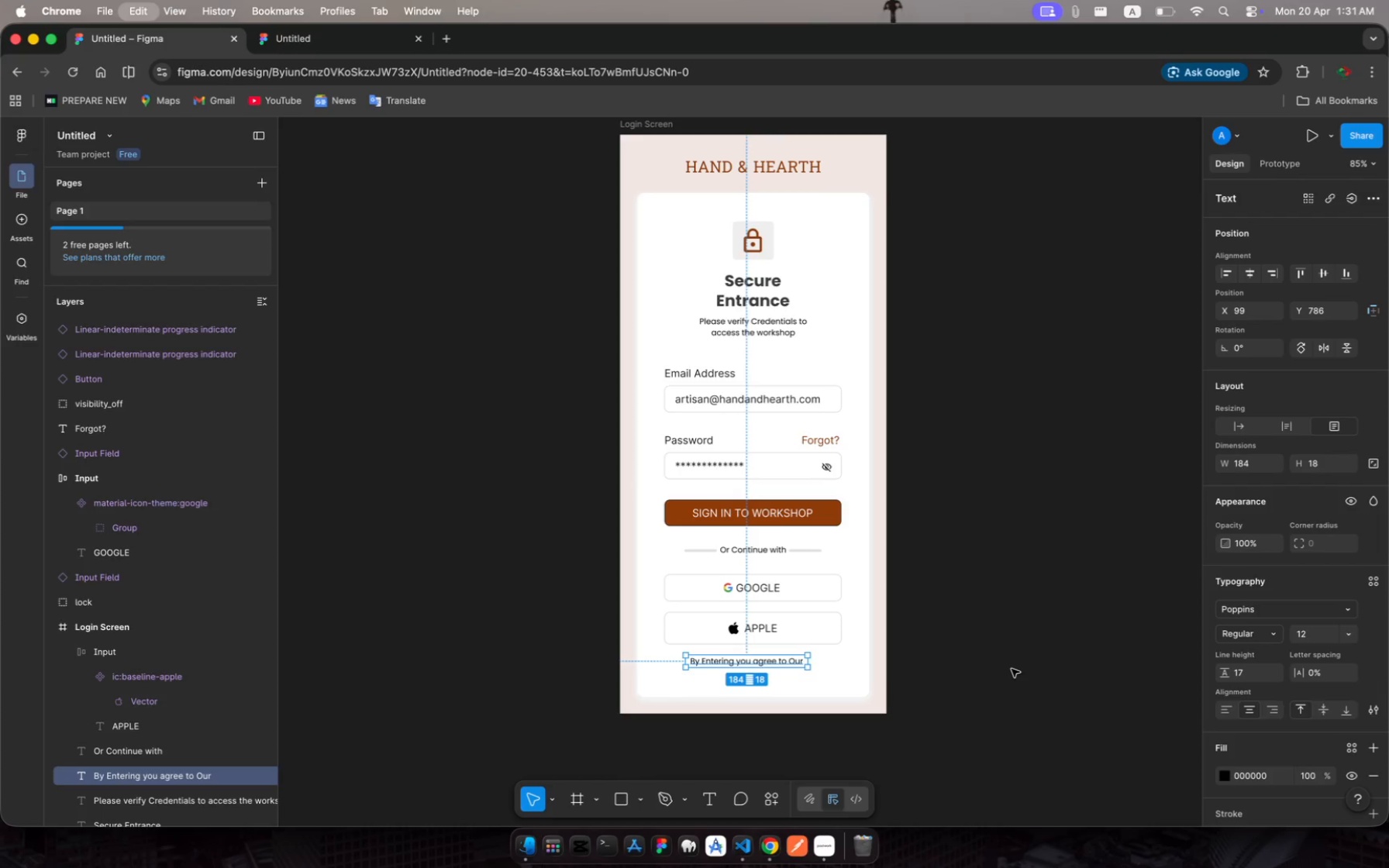 
key(Meta+V)
 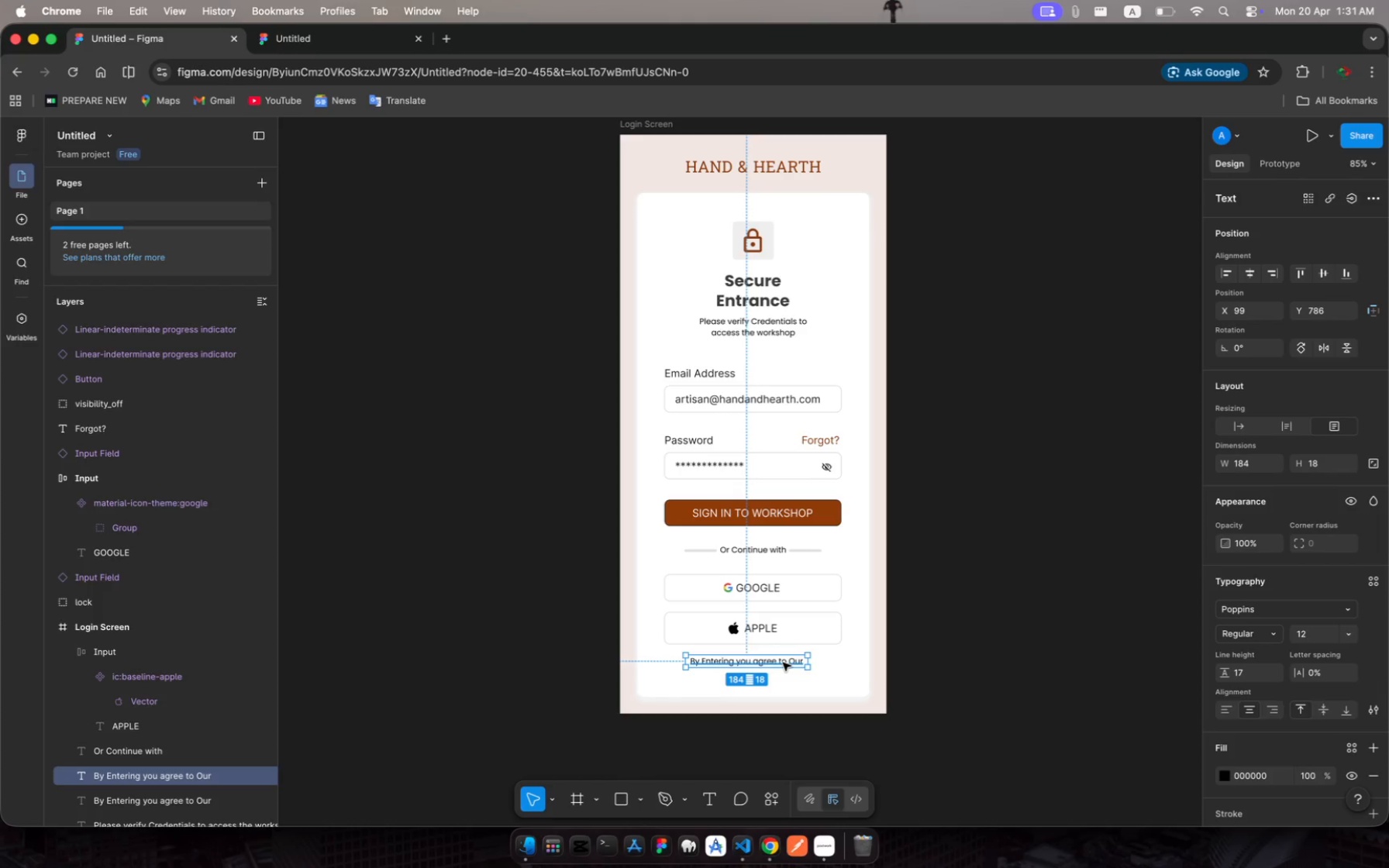 
left_click_drag(start_coordinate=[783, 663], to_coordinate=[782, 677])
 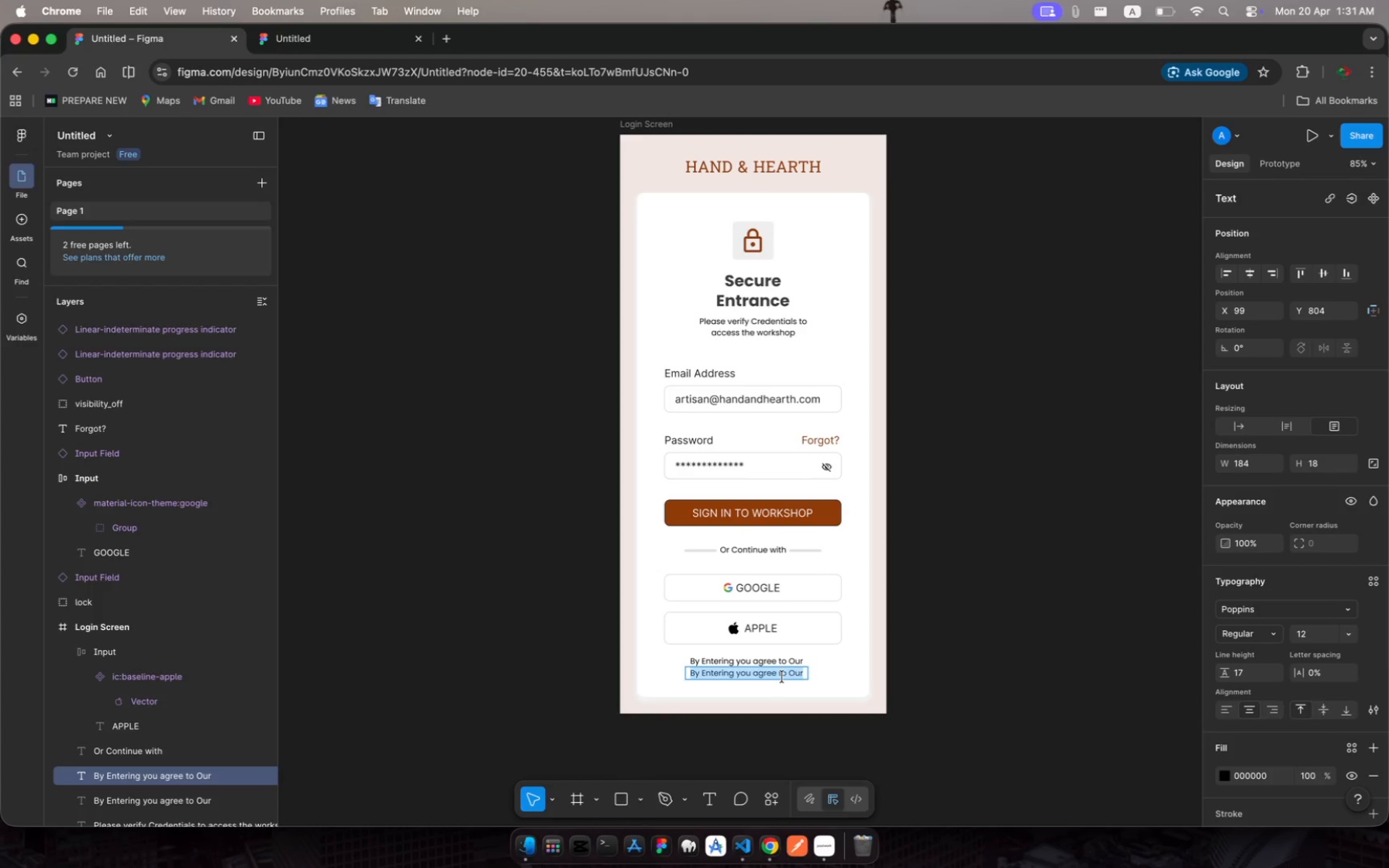 
wait(9.79)
 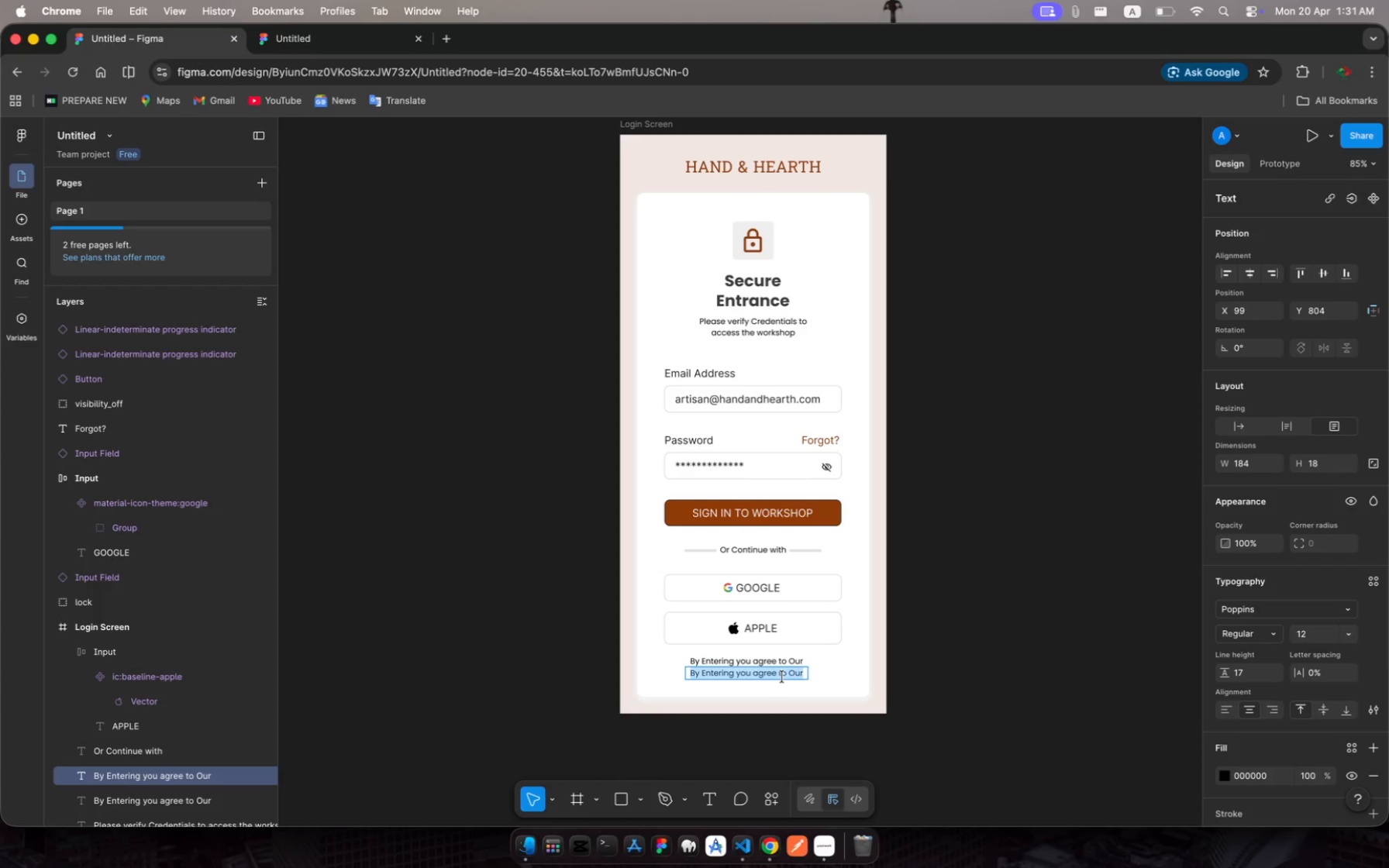 
key(CapsLock)
 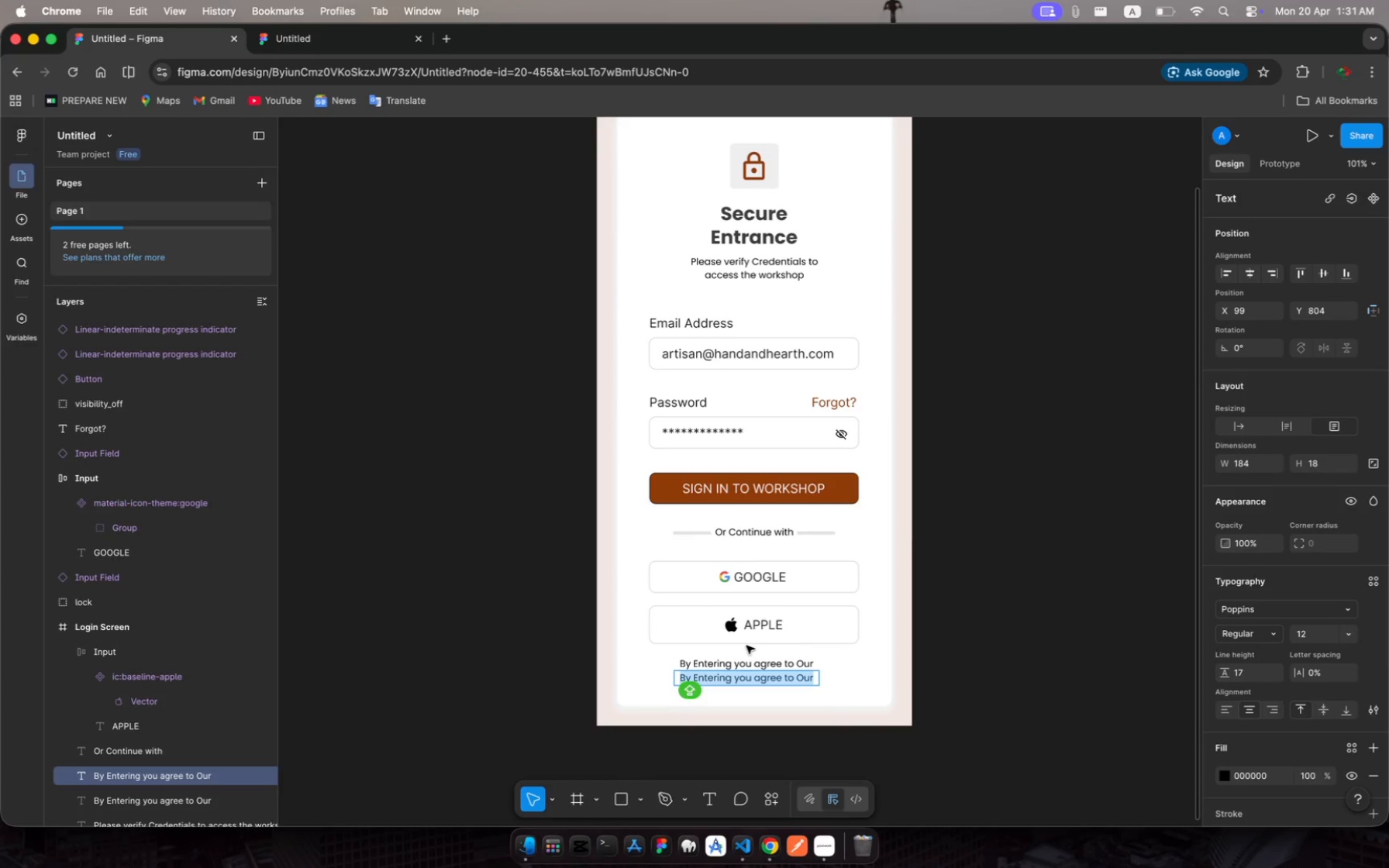 
type(TERS F SERVIC)
 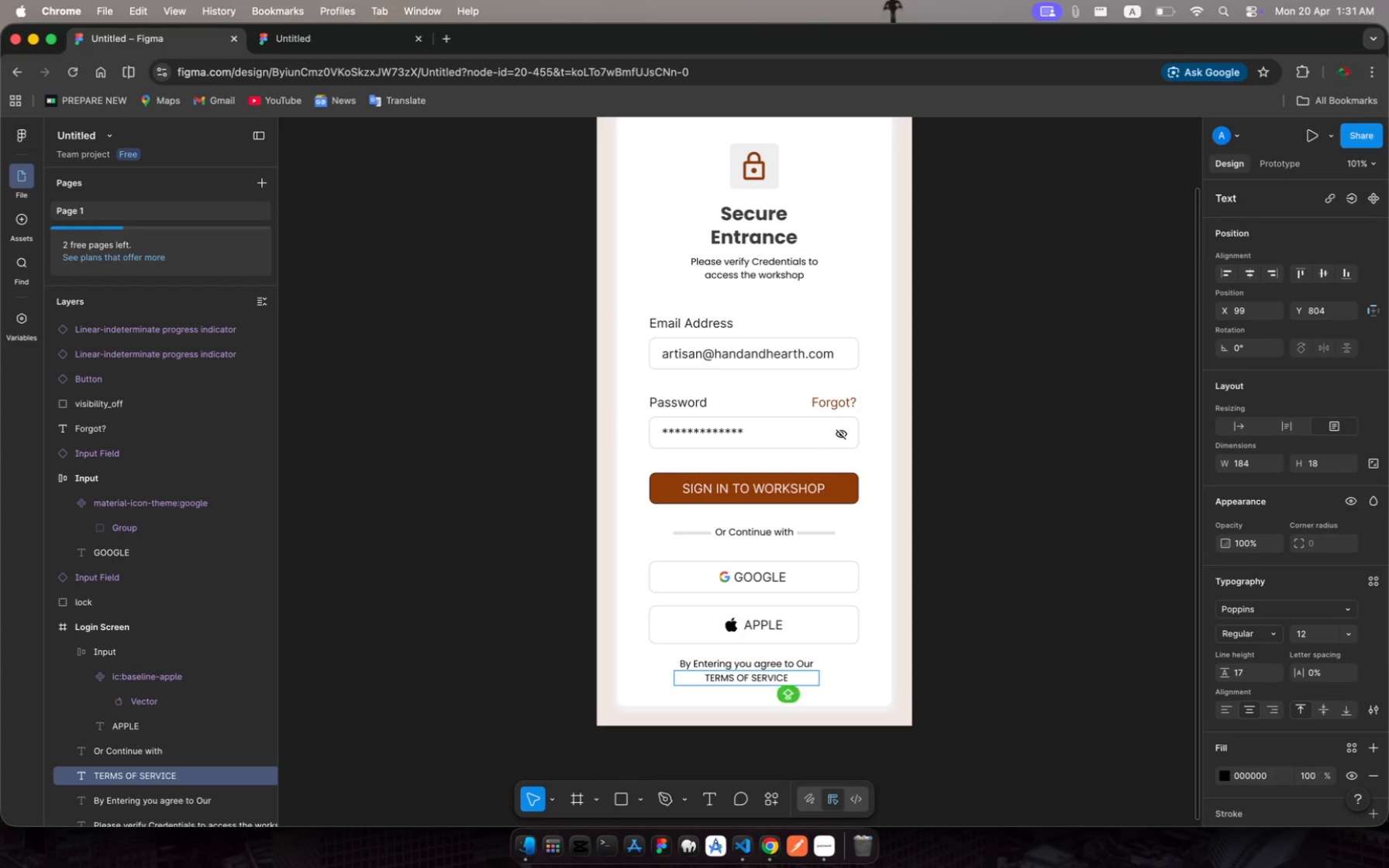 
hold_key(key=M, duration=0.35)
 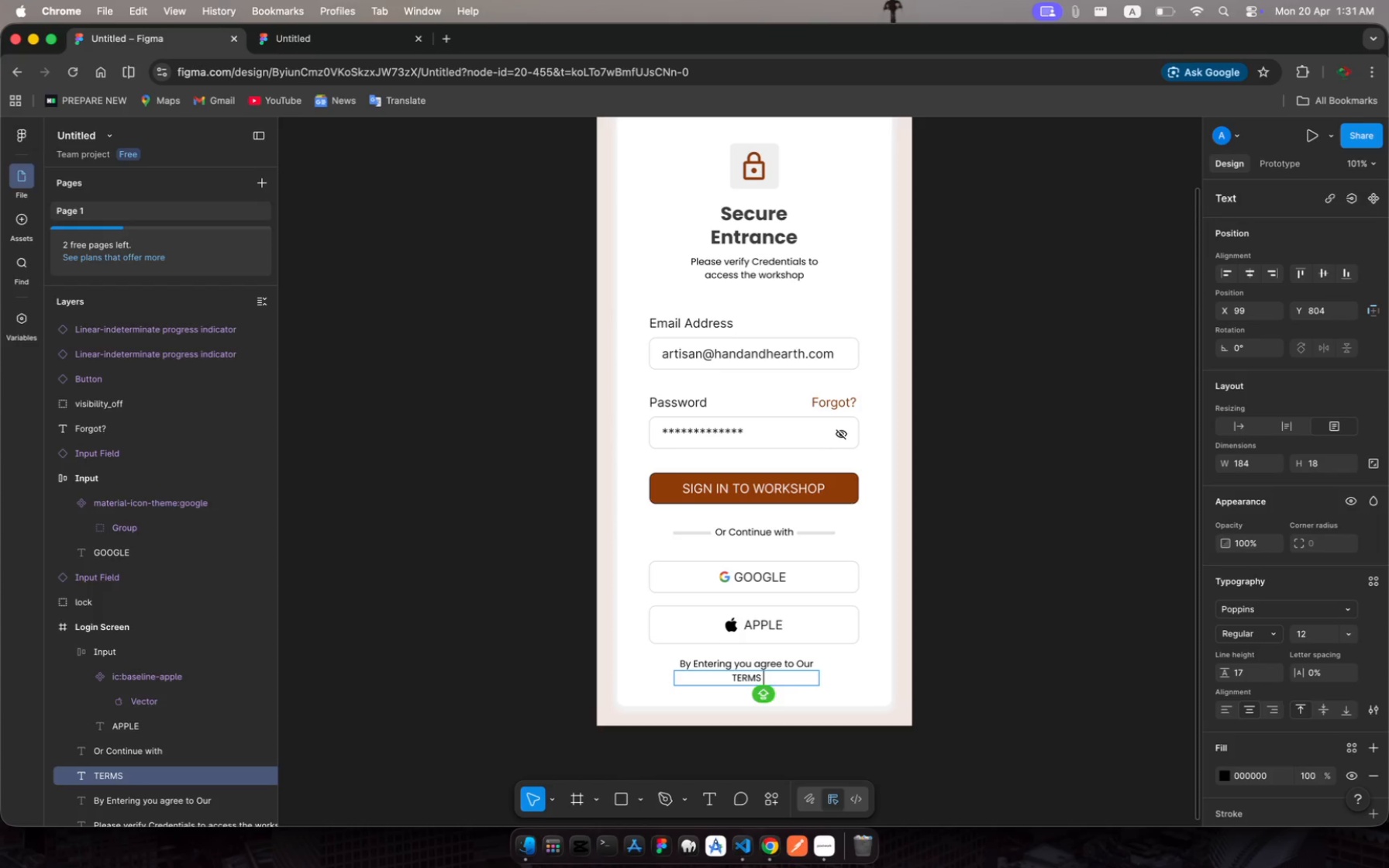 
hold_key(key=O, duration=0.33)
 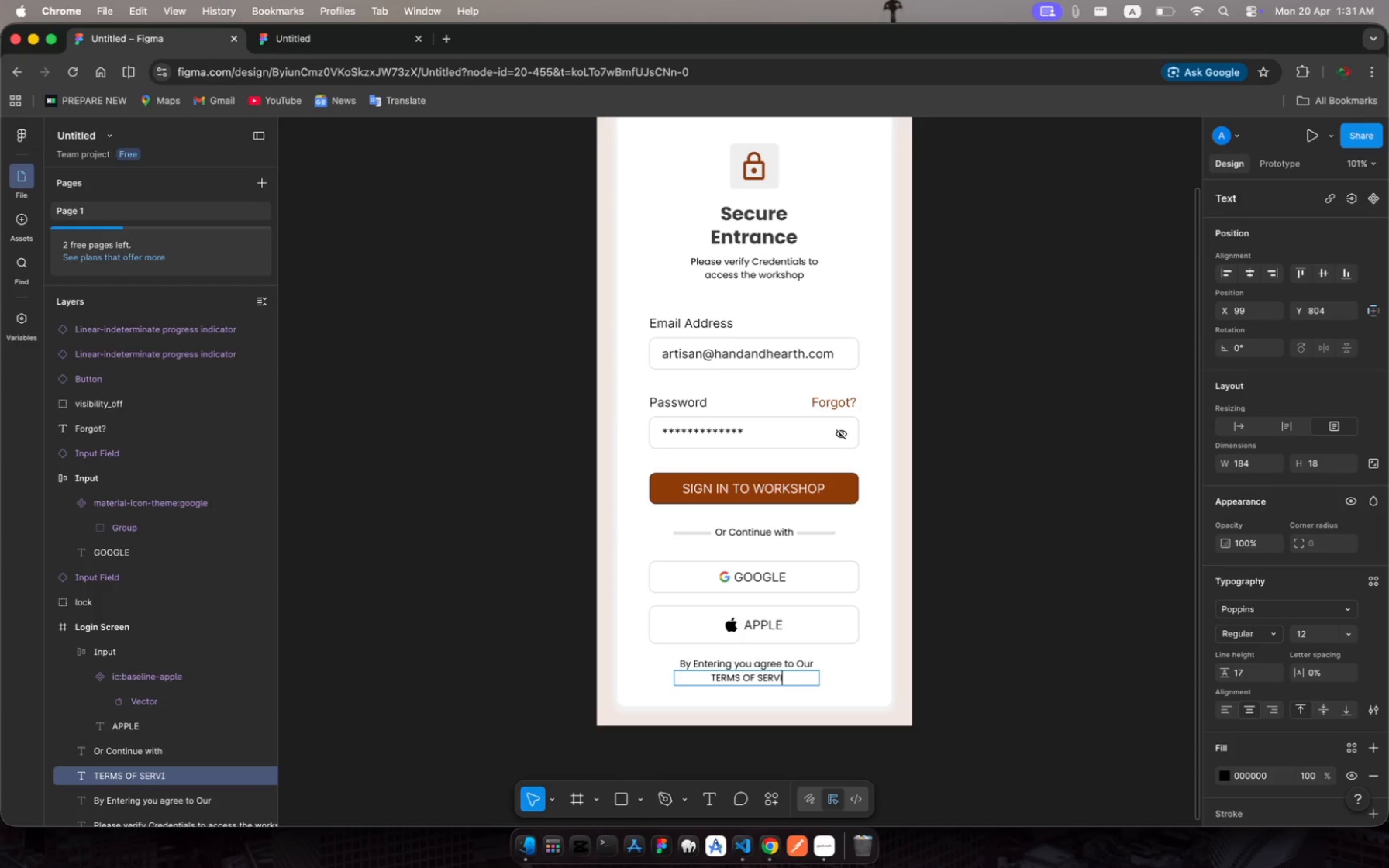 
hold_key(key=E, duration=0.37)
 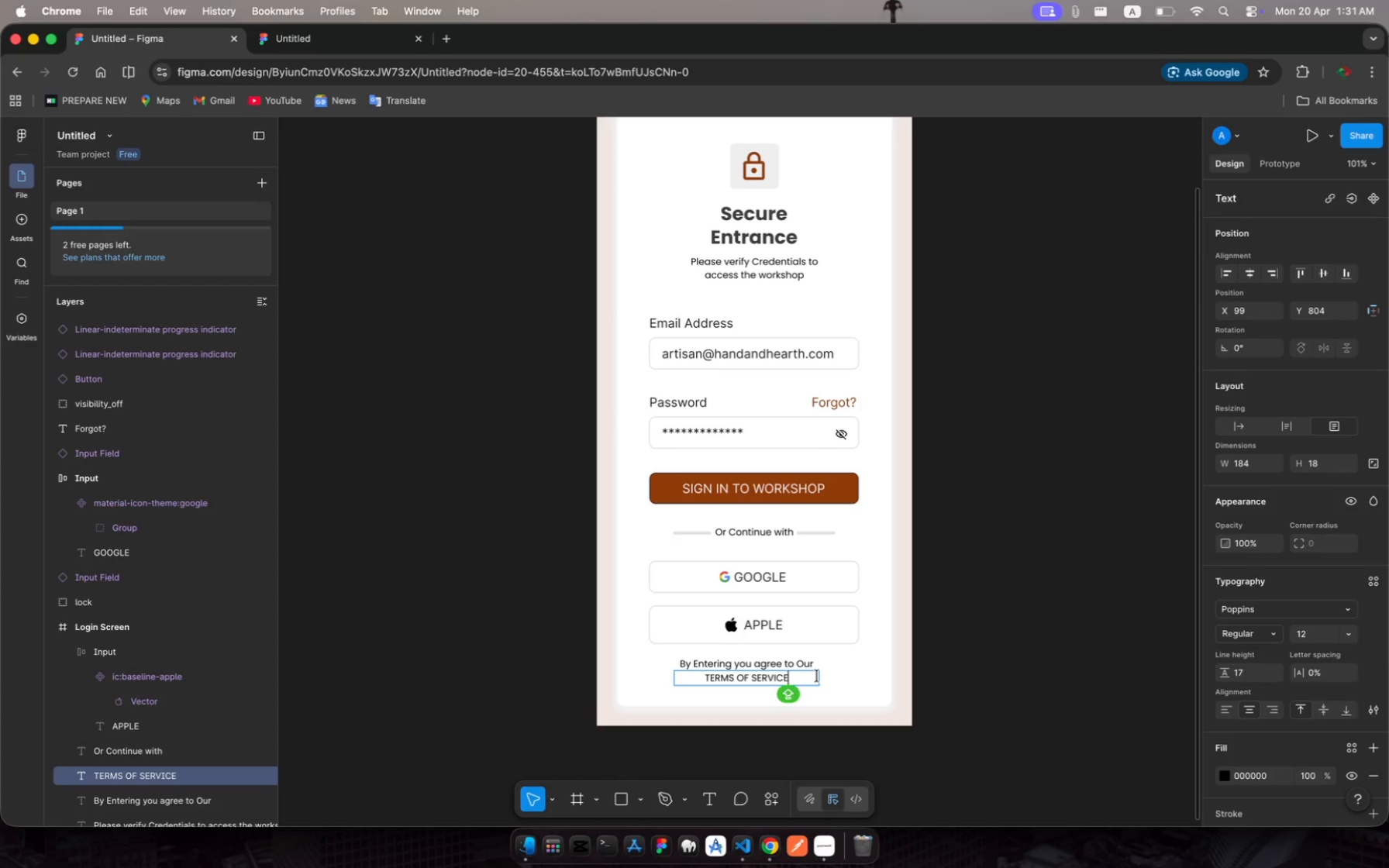 
wait(6.06)
 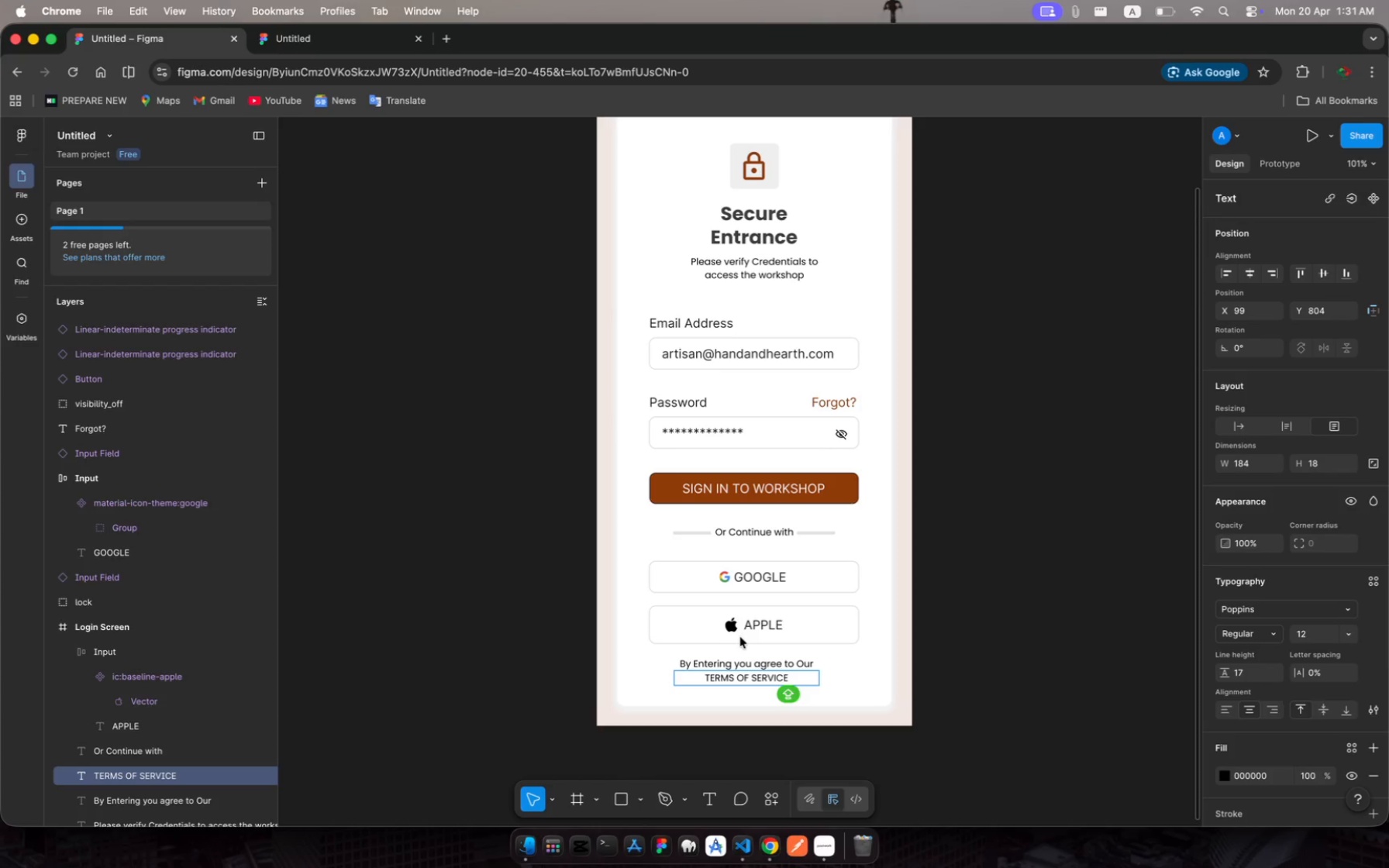 
key(Space)
 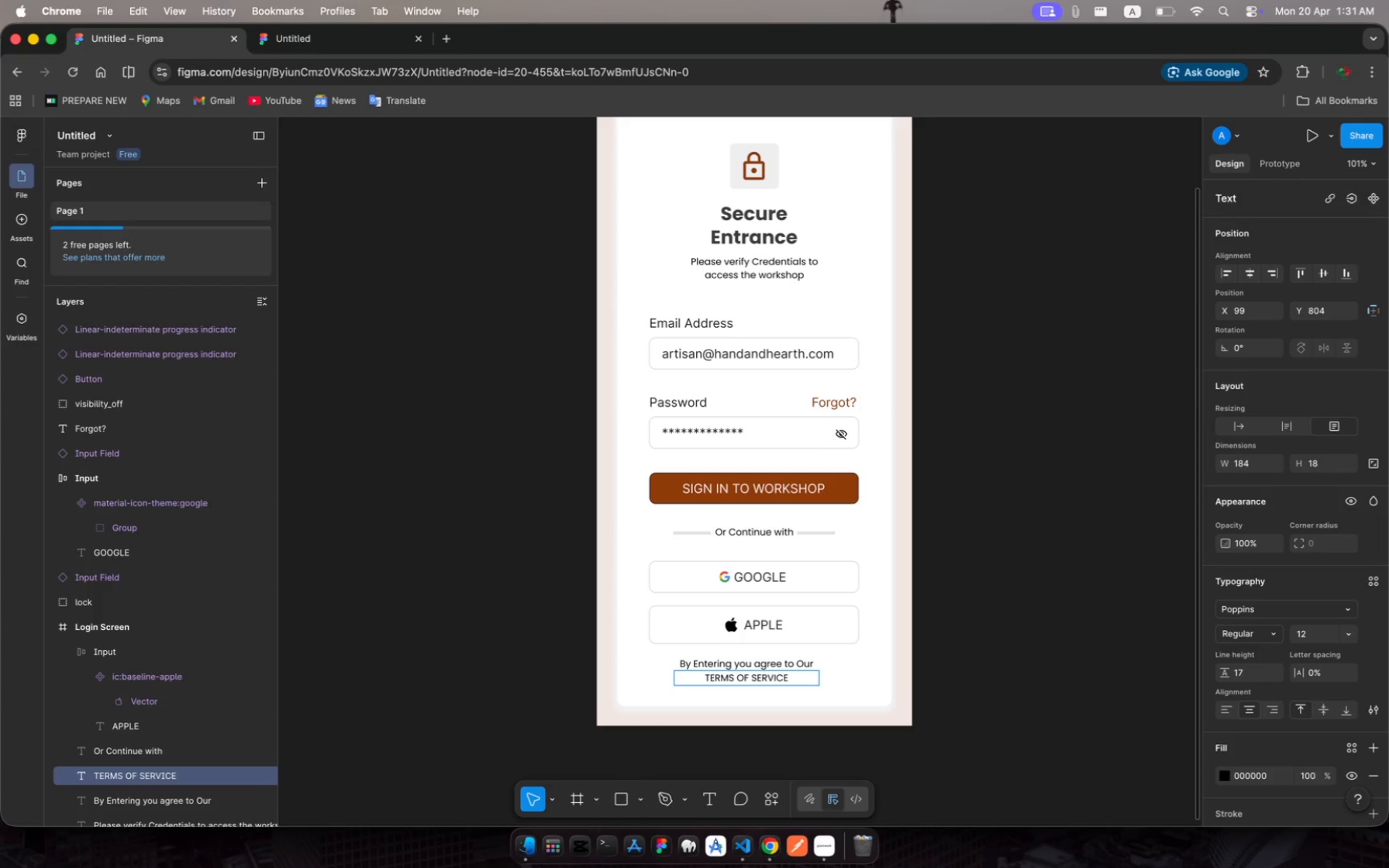 
key(Shift+7)
 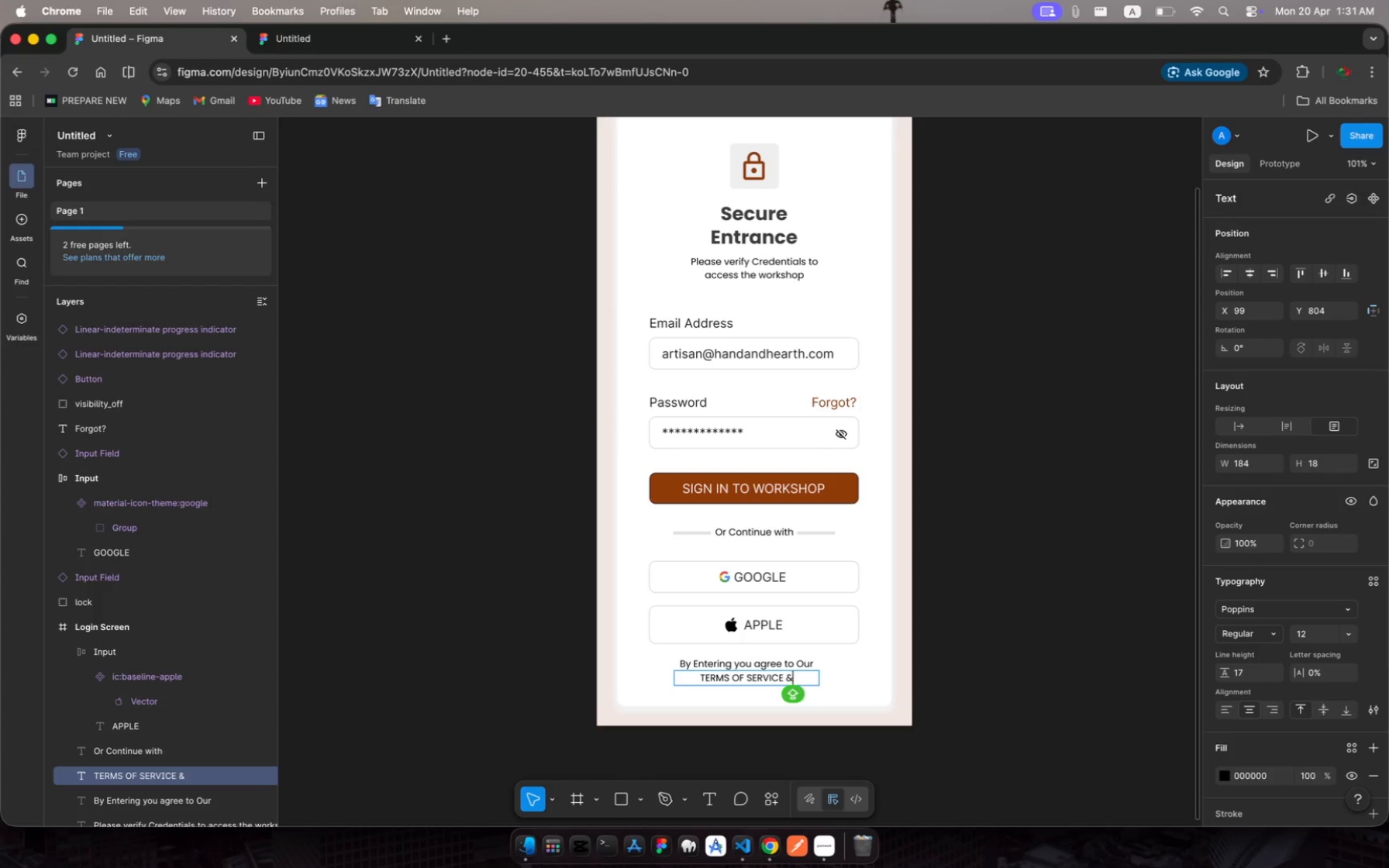 
type( Privay poliy)
 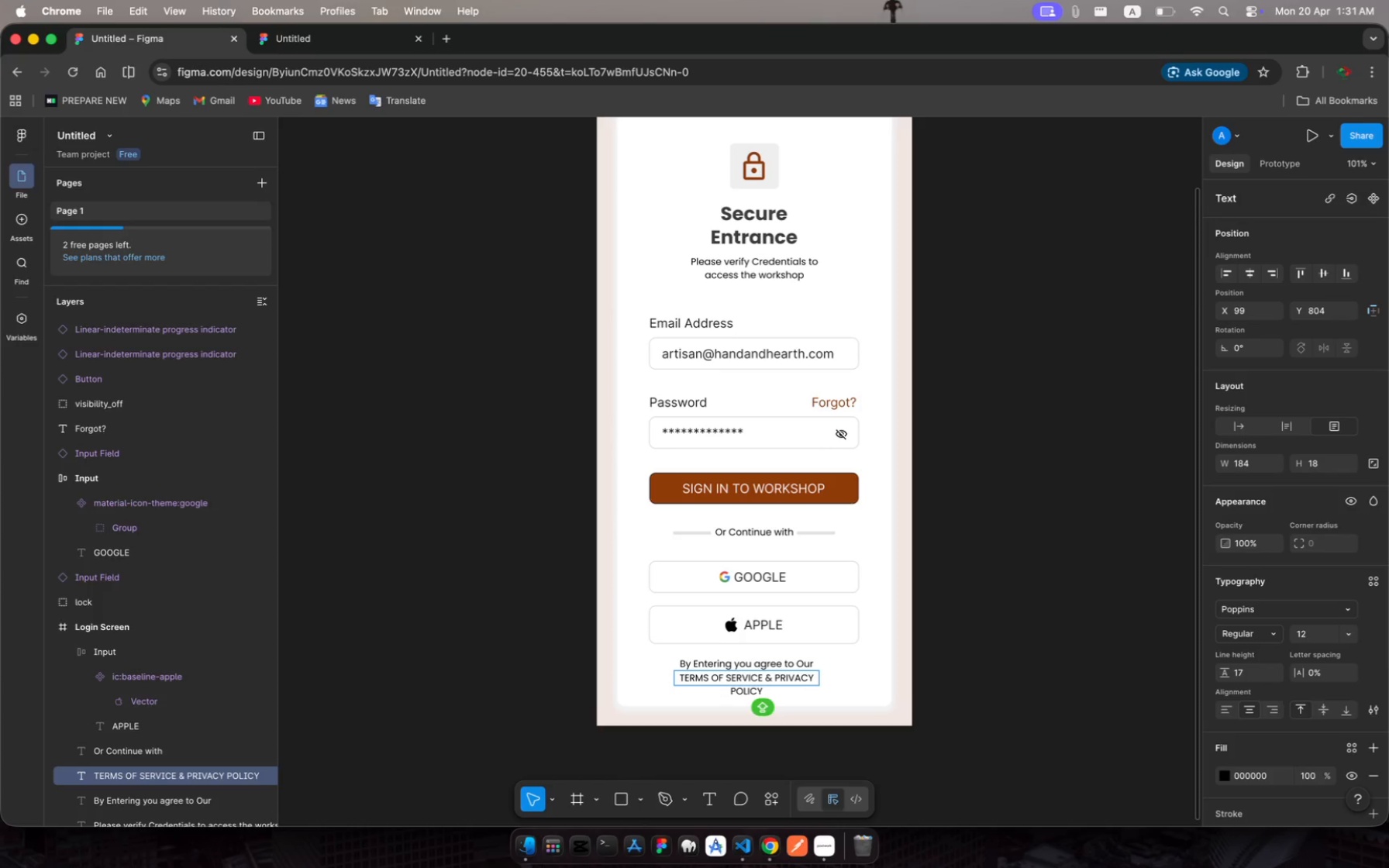 
 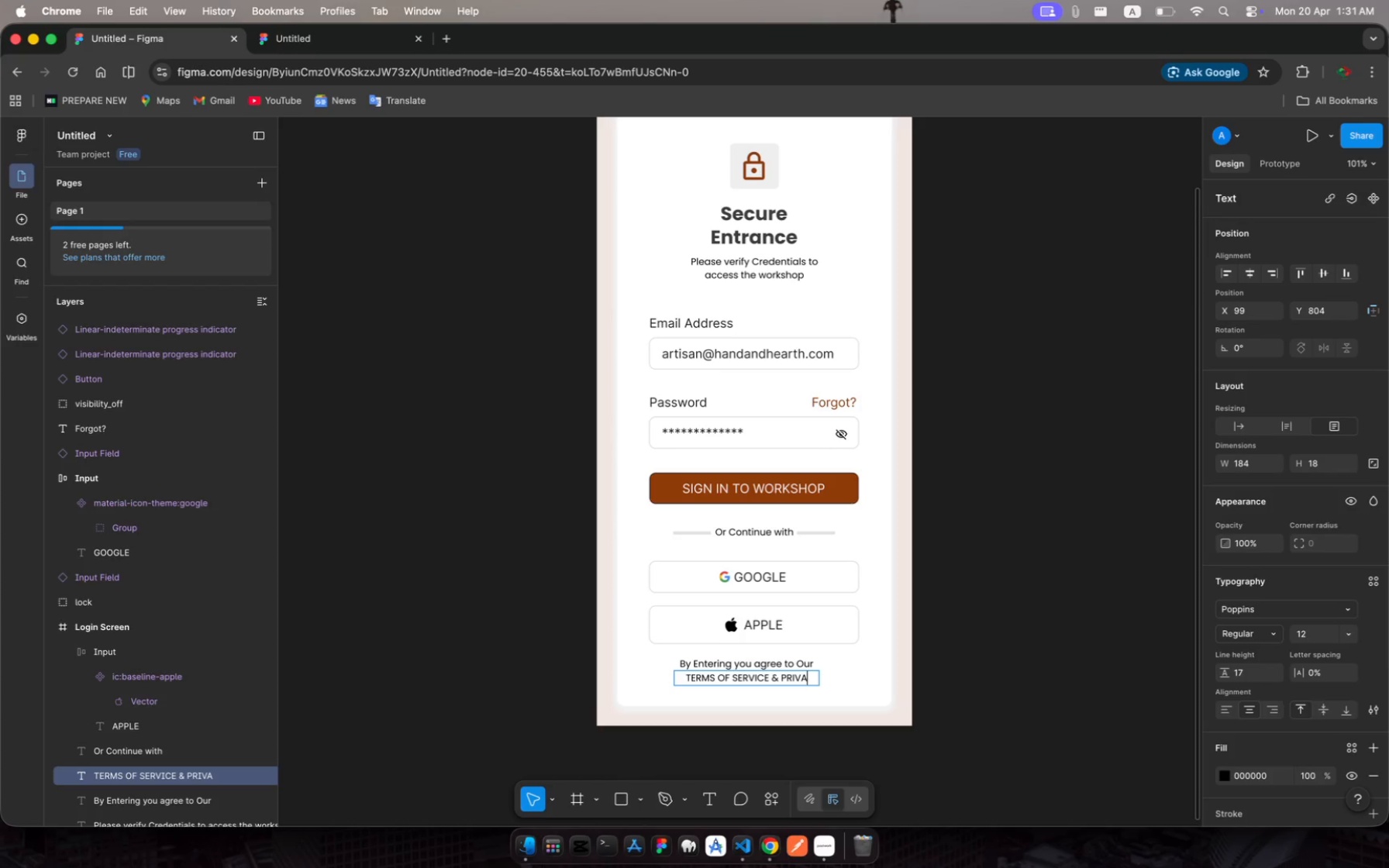 
hold_key(key=C, duration=0.33)
 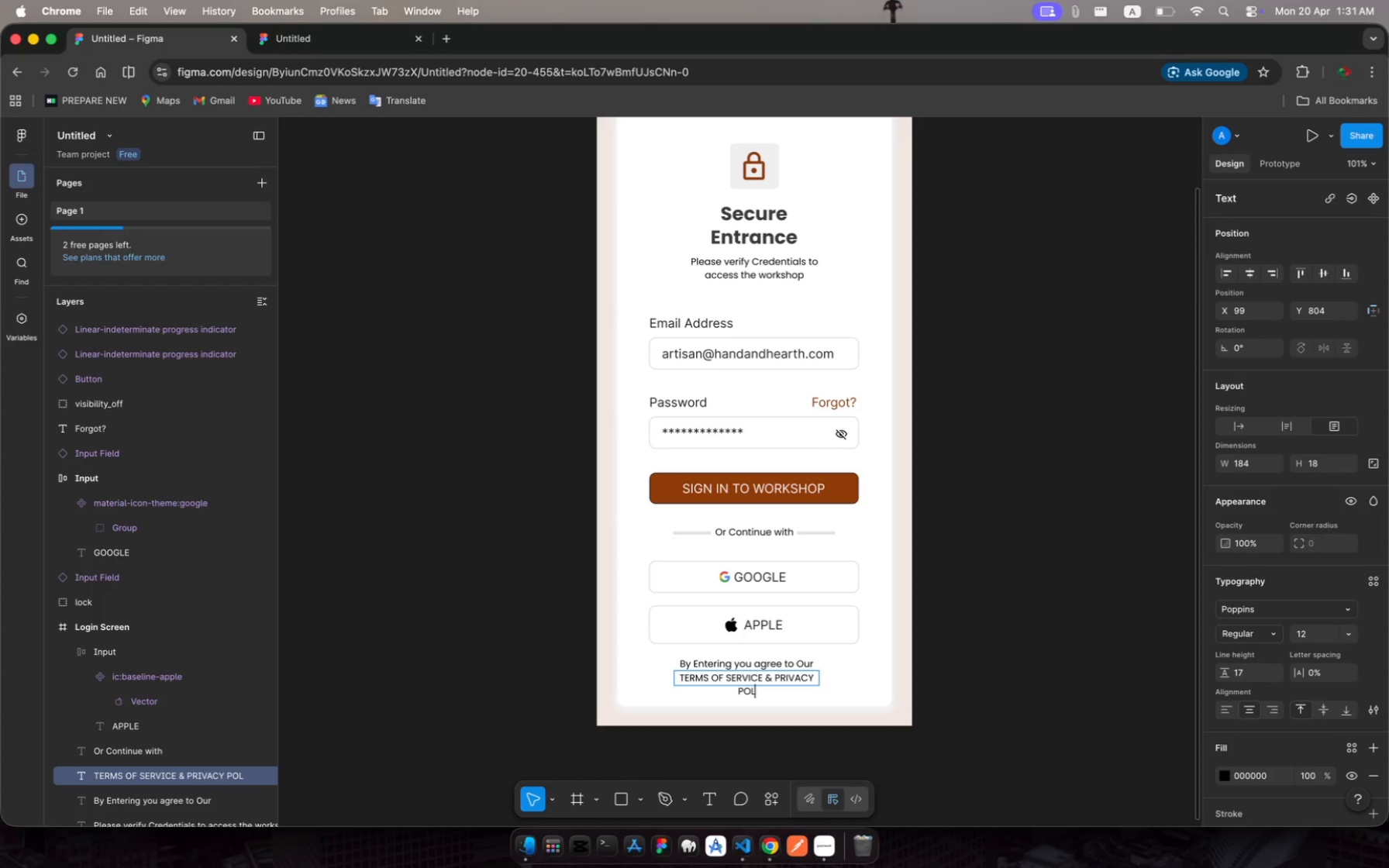 
hold_key(key=C, duration=0.42)
 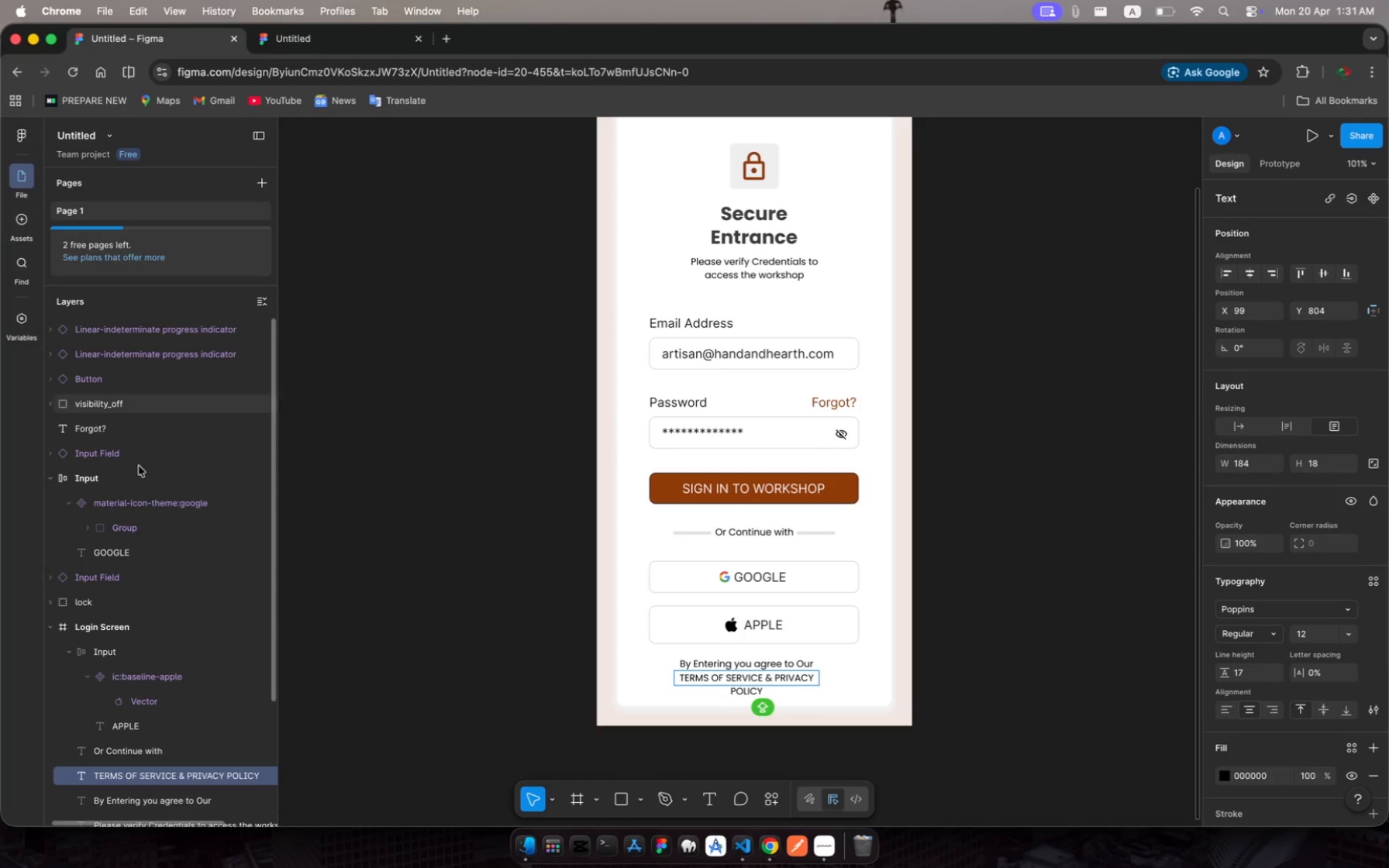 
scroll: coordinate [228, 593], scroll_direction: down, amount: 73.0
 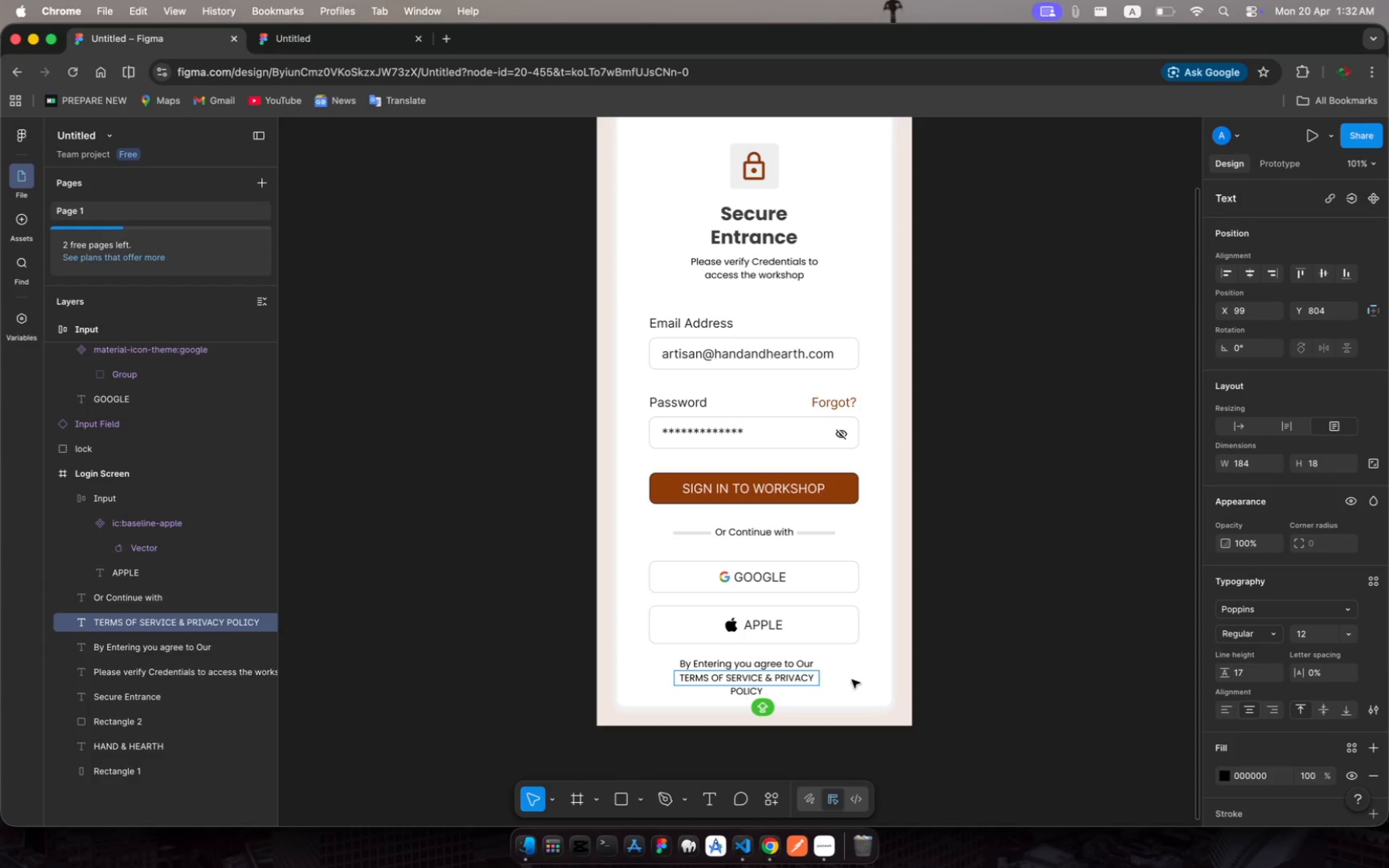 
left_click([990, 680])
 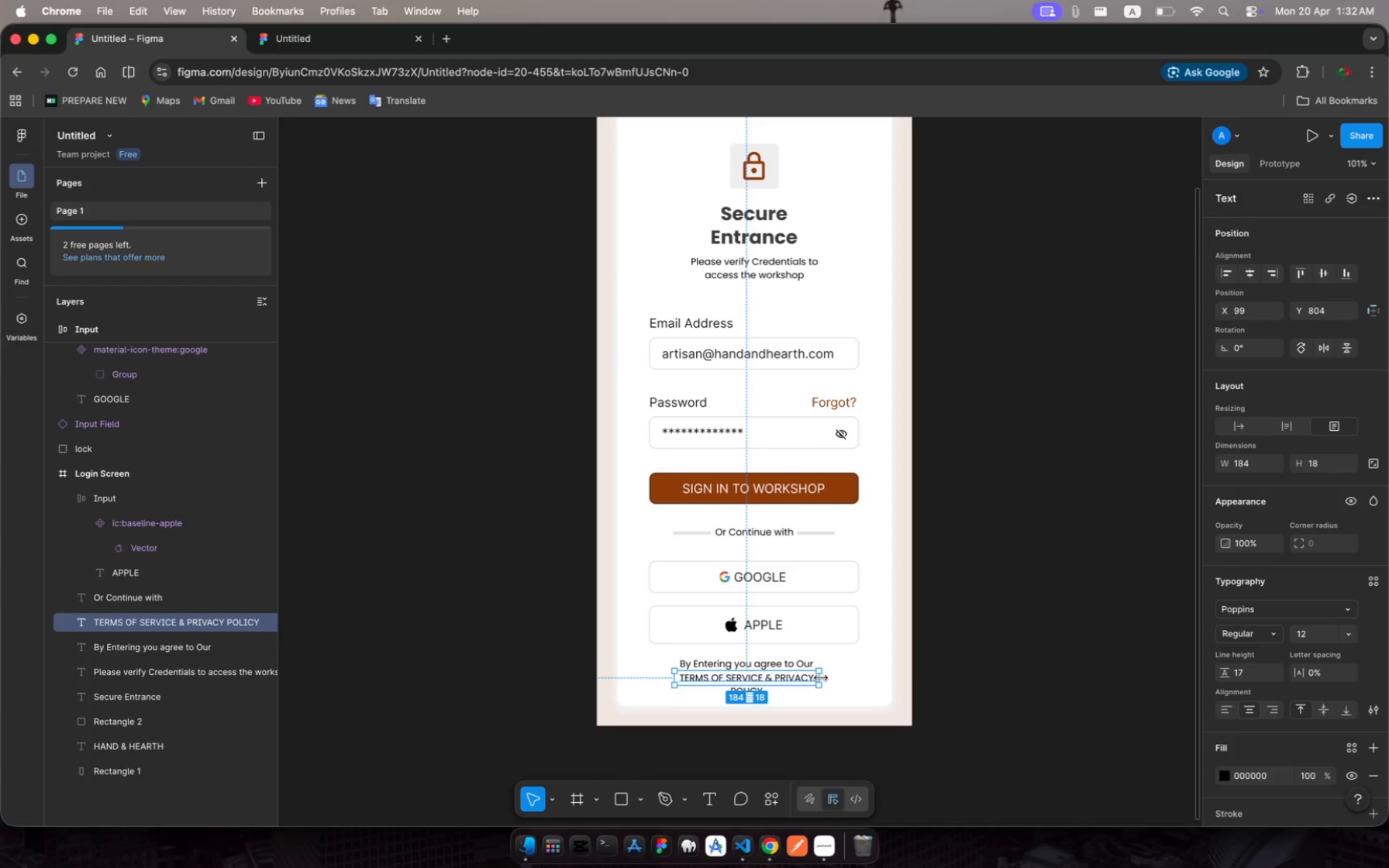 
left_click_drag(start_coordinate=[821, 678], to_coordinate=[850, 677])
 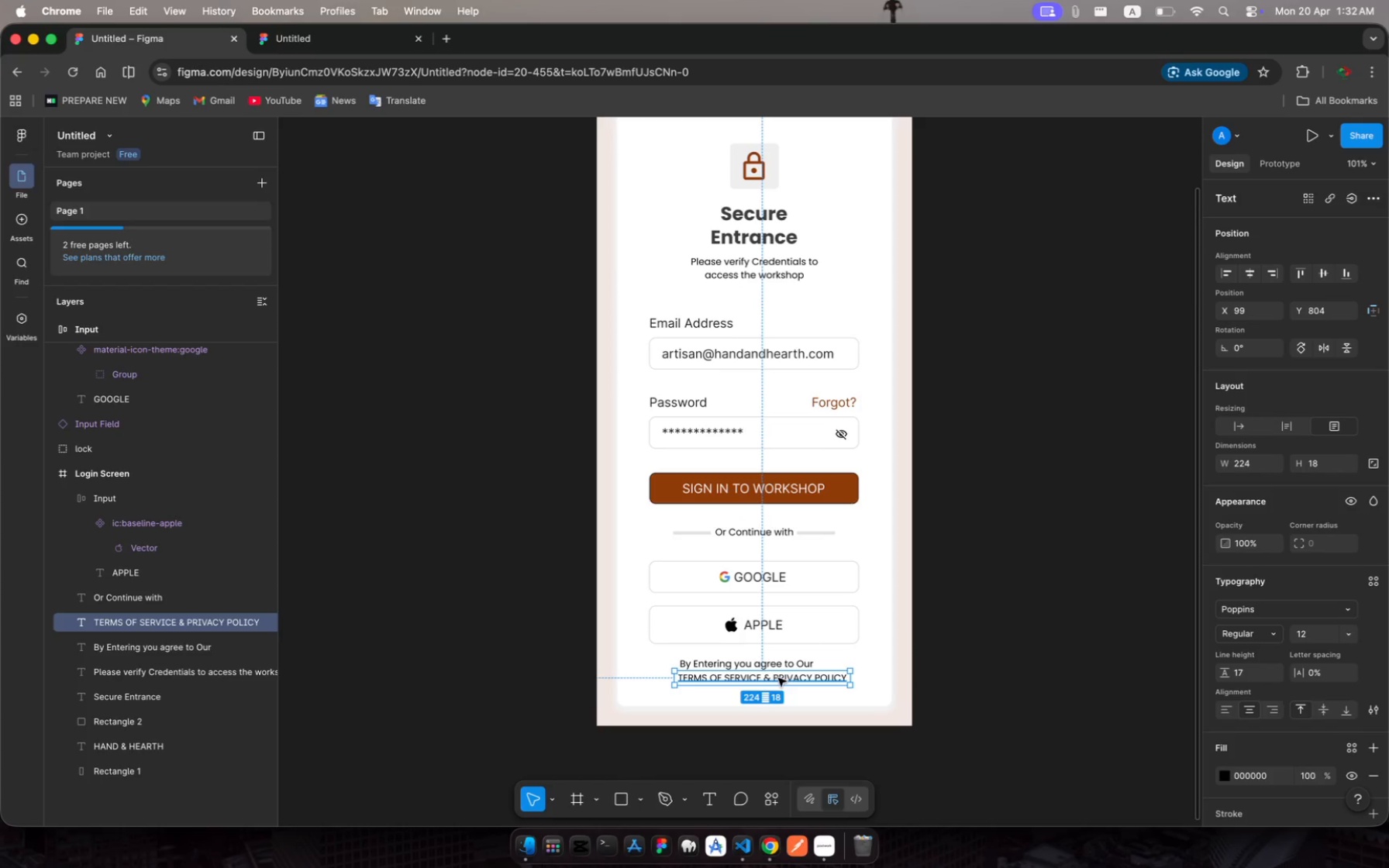 
left_click_drag(start_coordinate=[777, 678], to_coordinate=[765, 680])
 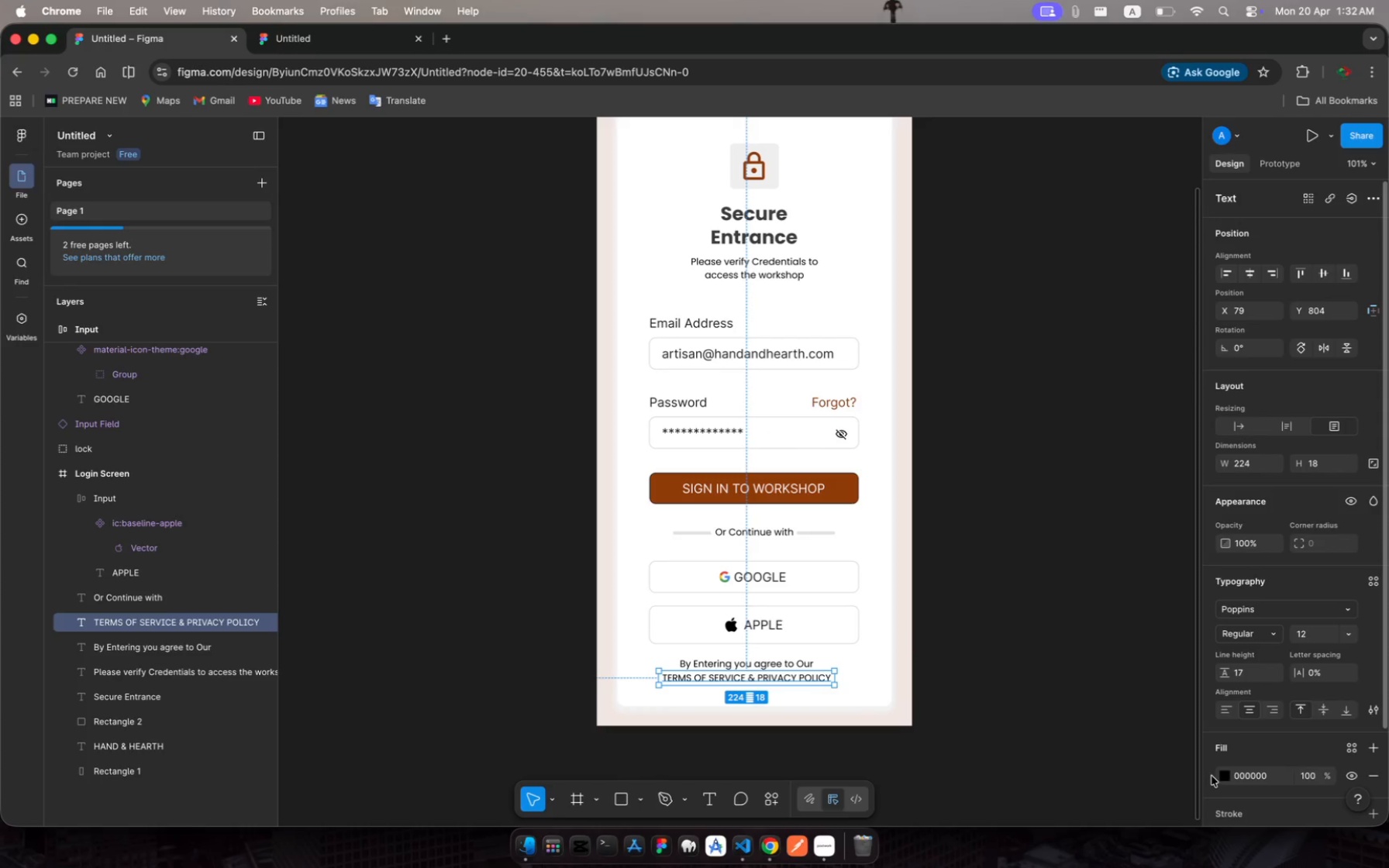 
left_click([1227, 773])
 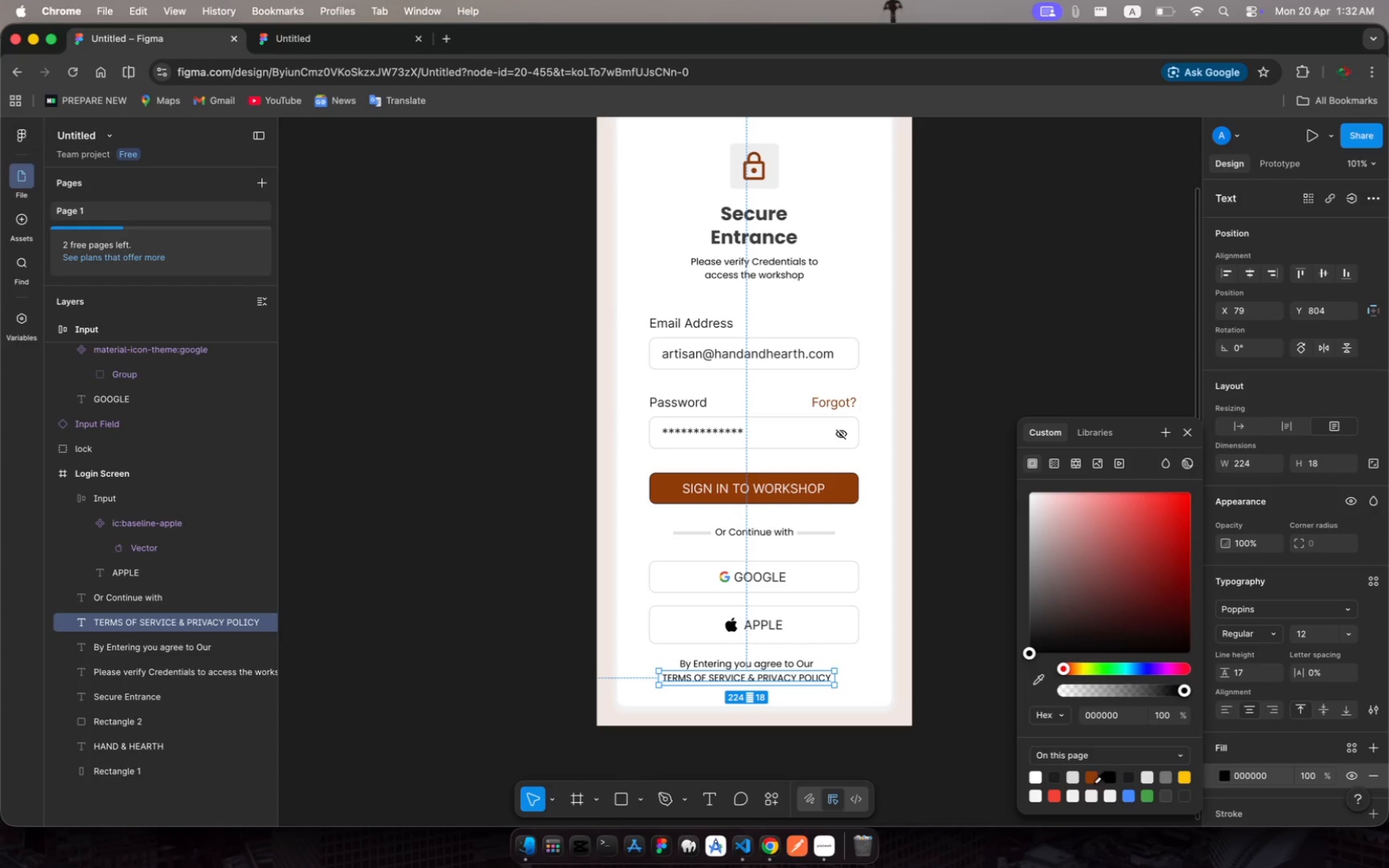 
left_click([1089, 778])
 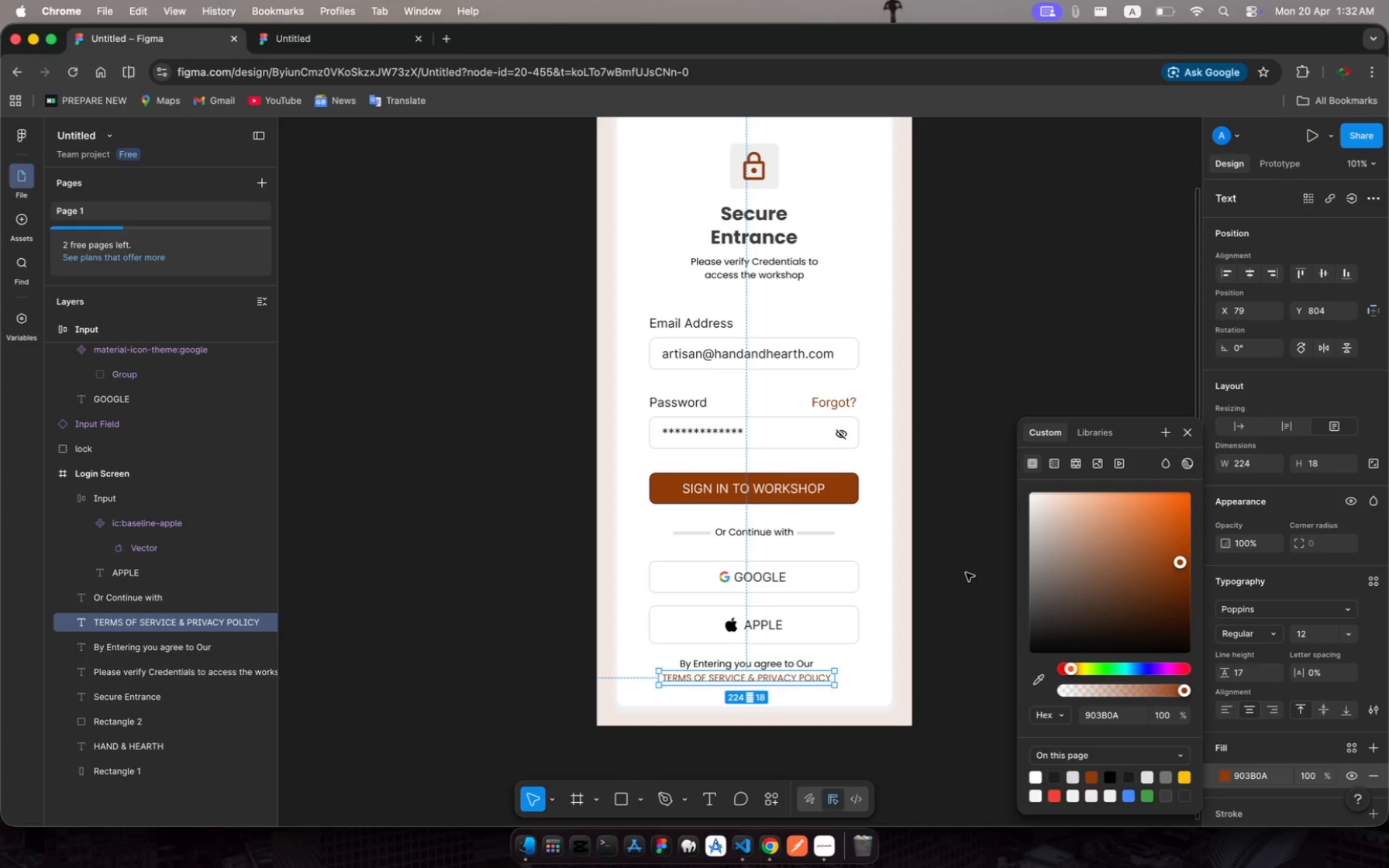 
scroll: coordinate [966, 573], scroll_direction: up, amount: 12.0
 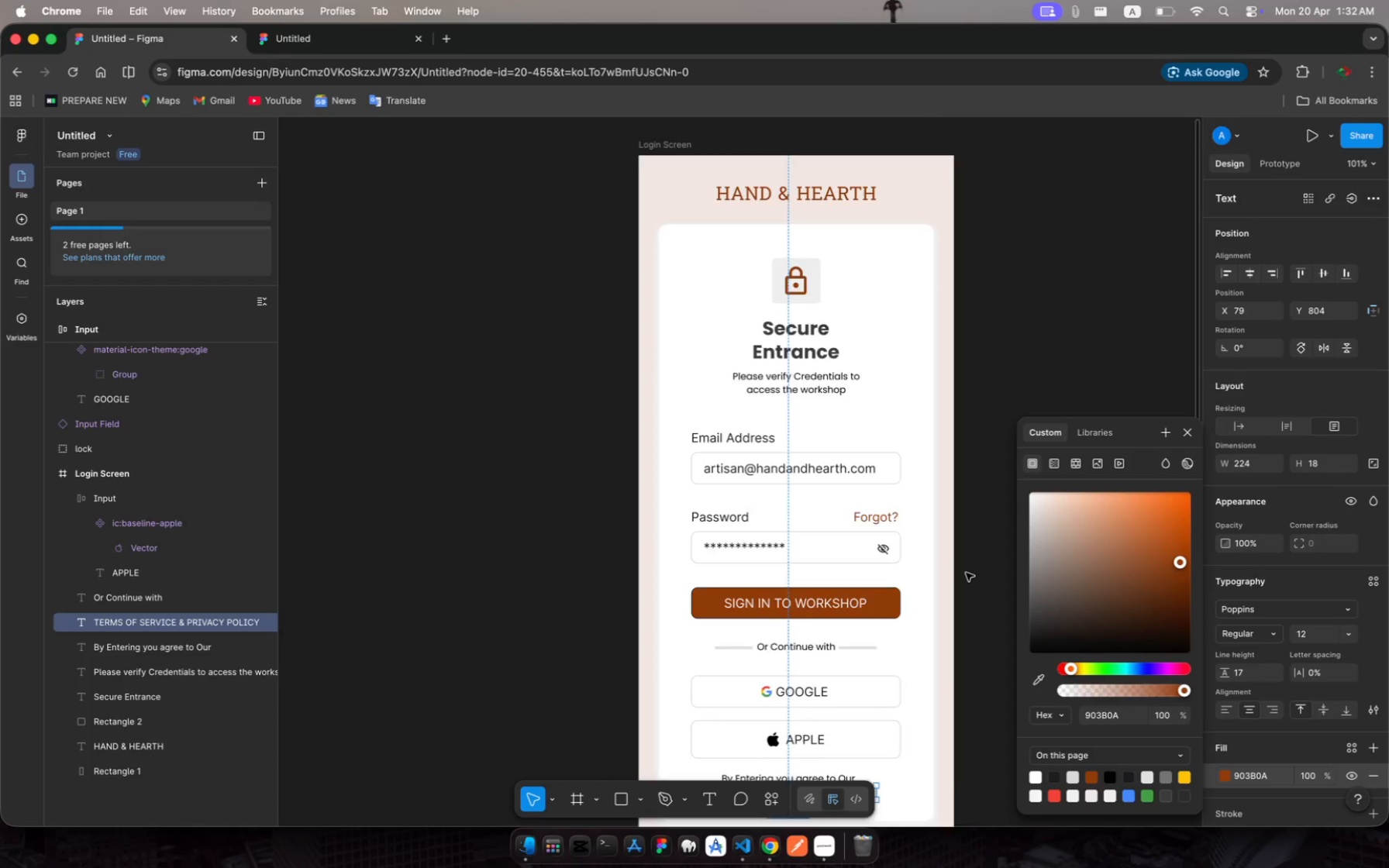 
scroll: coordinate [966, 573], scroll_direction: down, amount: 15.0
 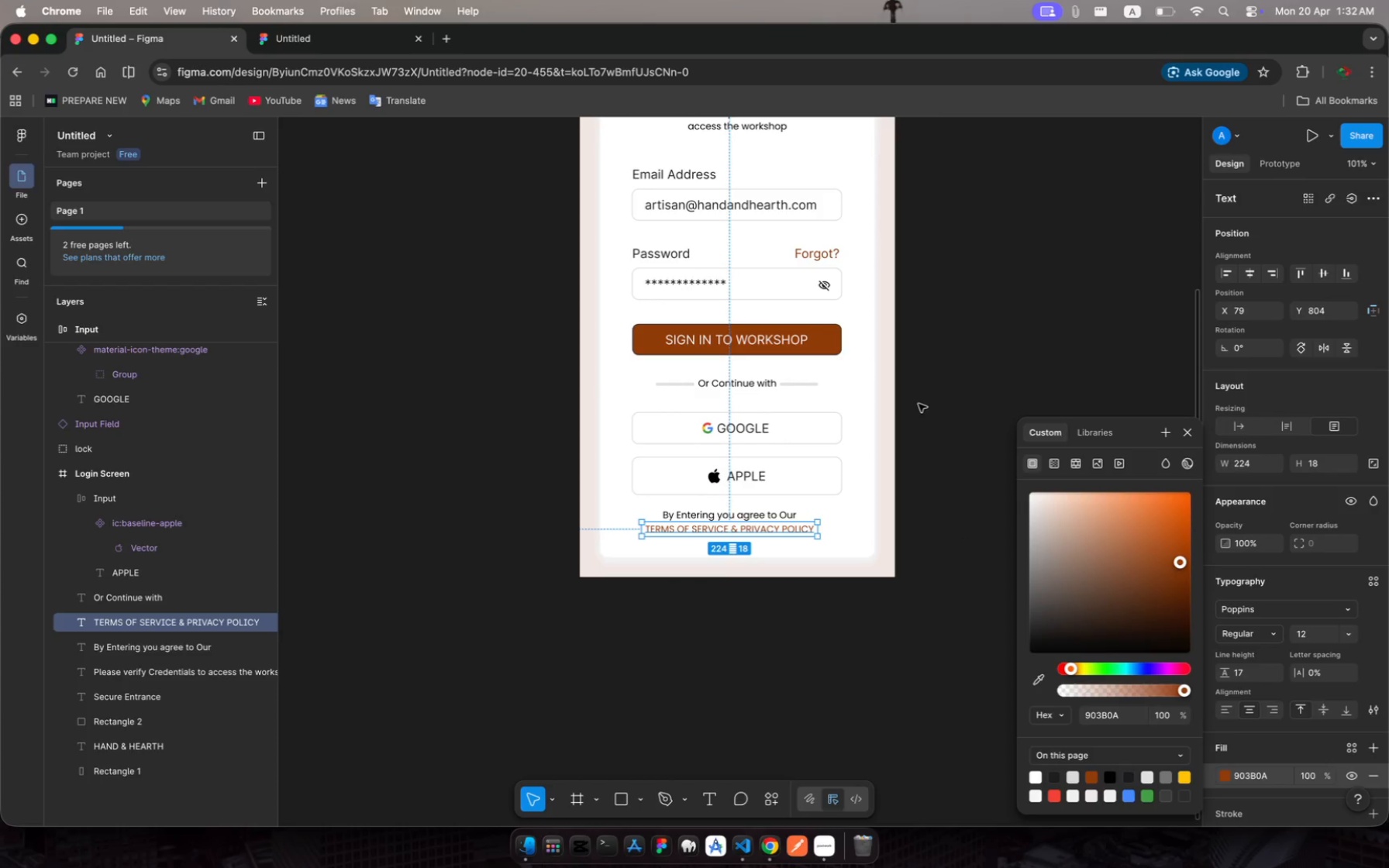 
left_click([919, 404])
 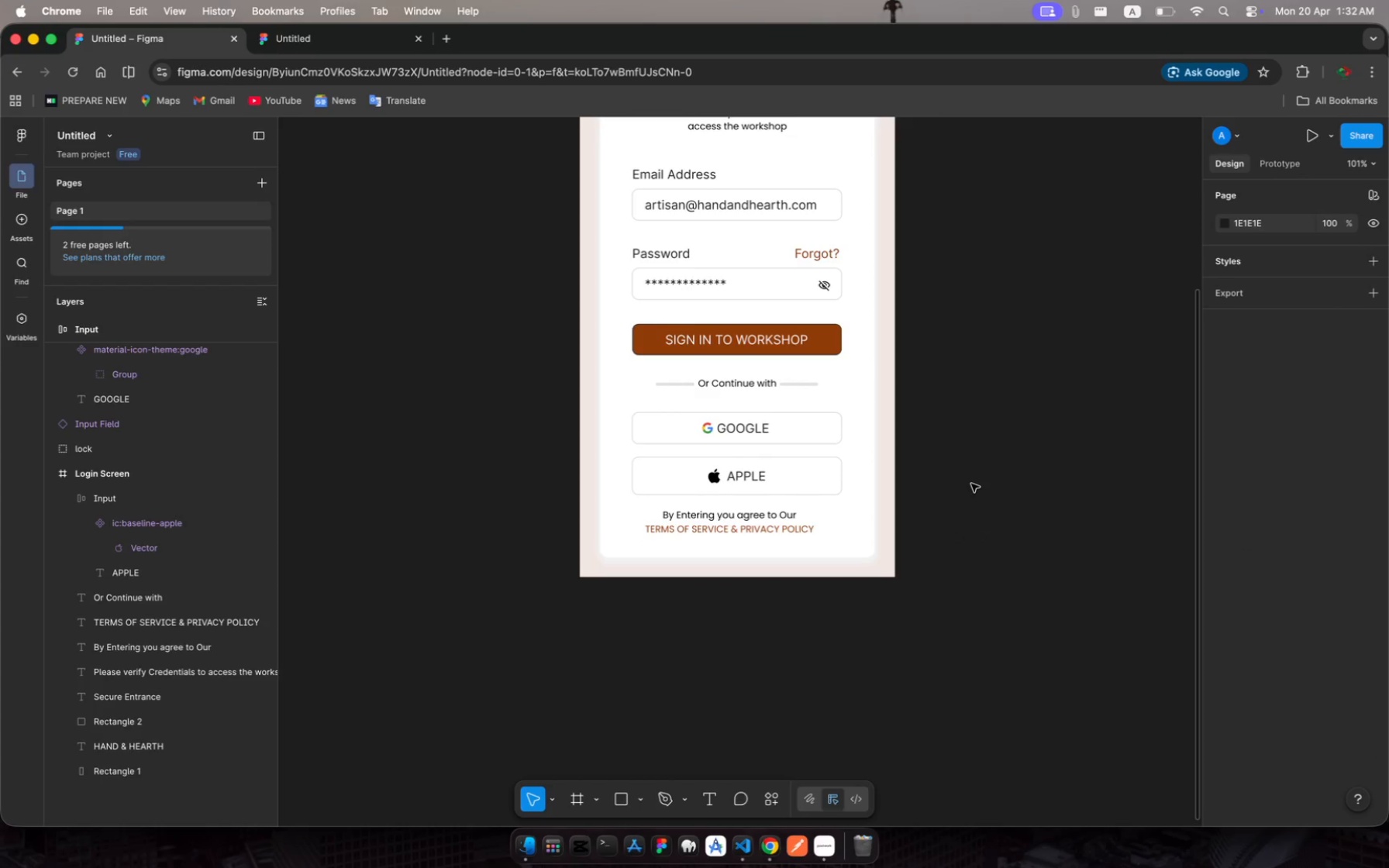 
scroll: coordinate [971, 484], scroll_direction: up, amount: 13.0
 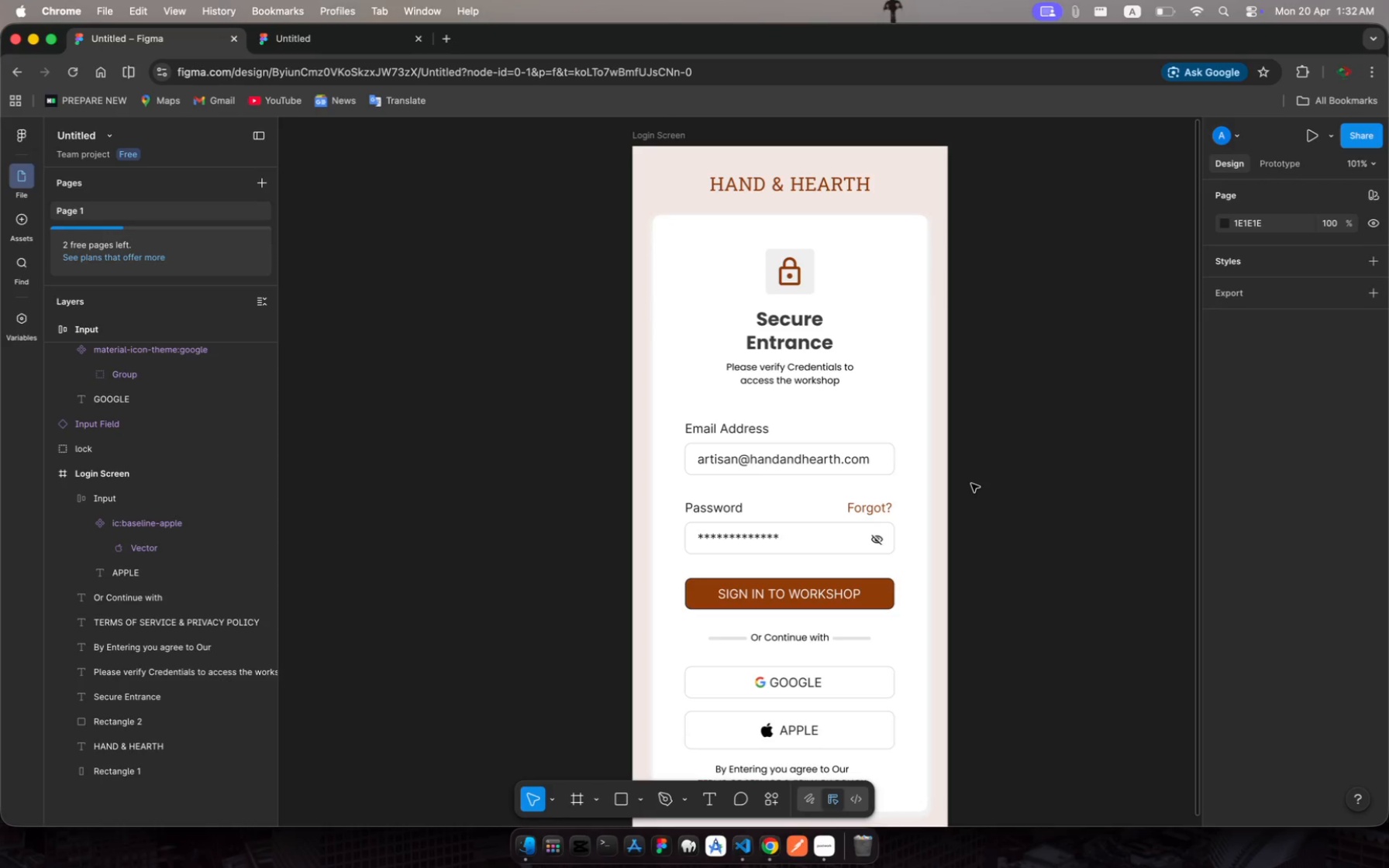 
scroll: coordinate [971, 484], scroll_direction: down, amount: 9.0
 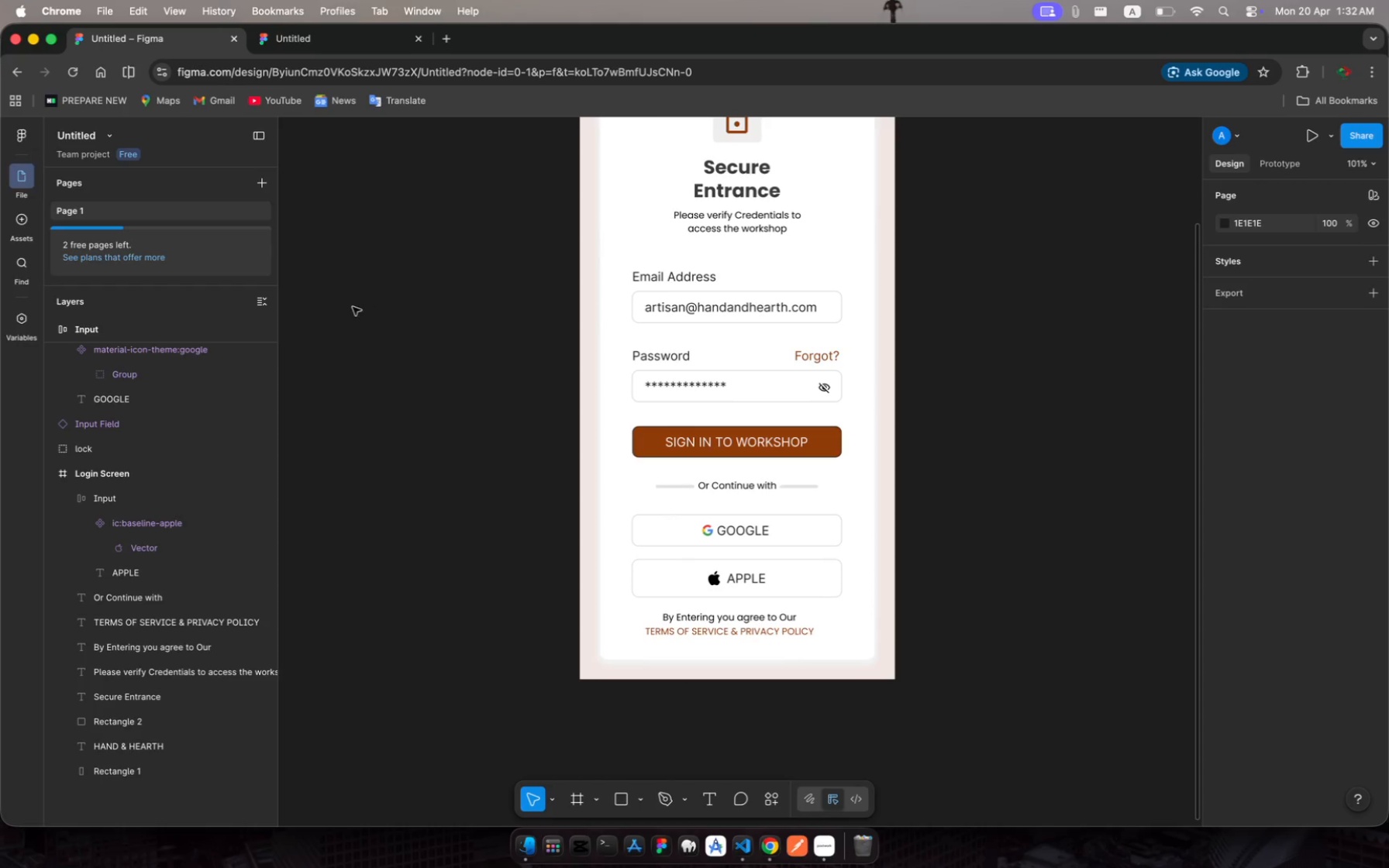 
wait(6.71)
 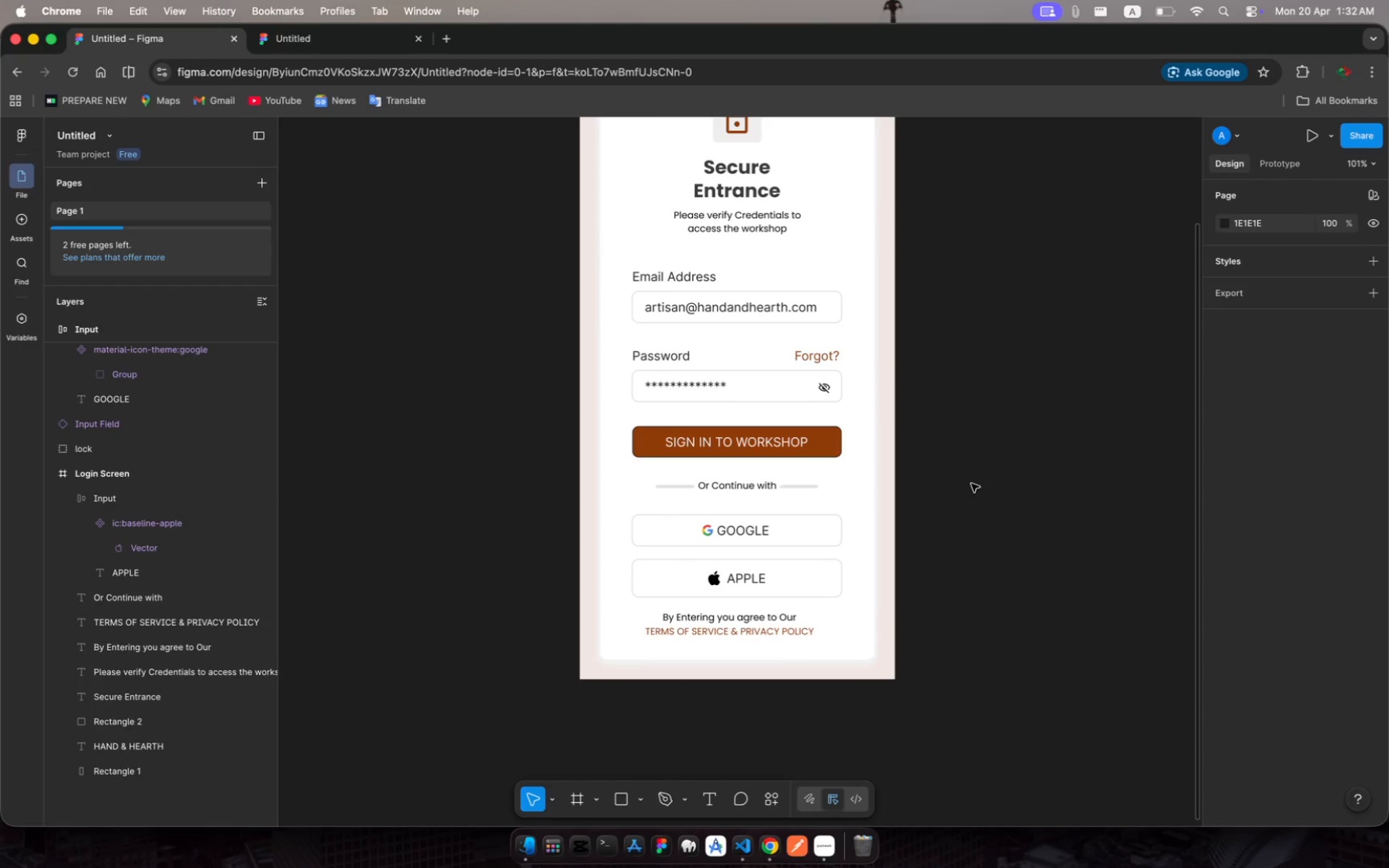 
left_click([53, 473])
 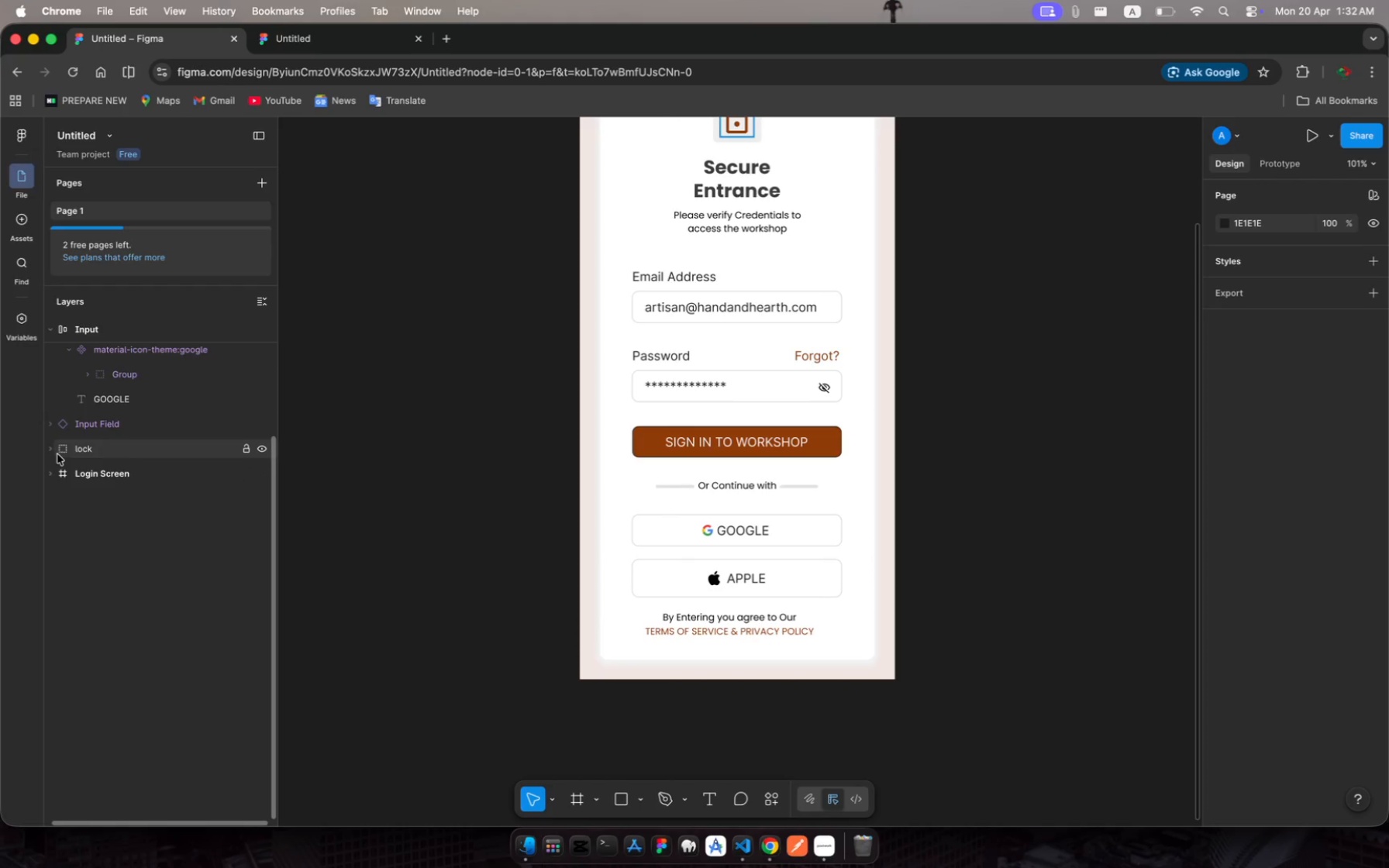 
left_click([59, 452])
 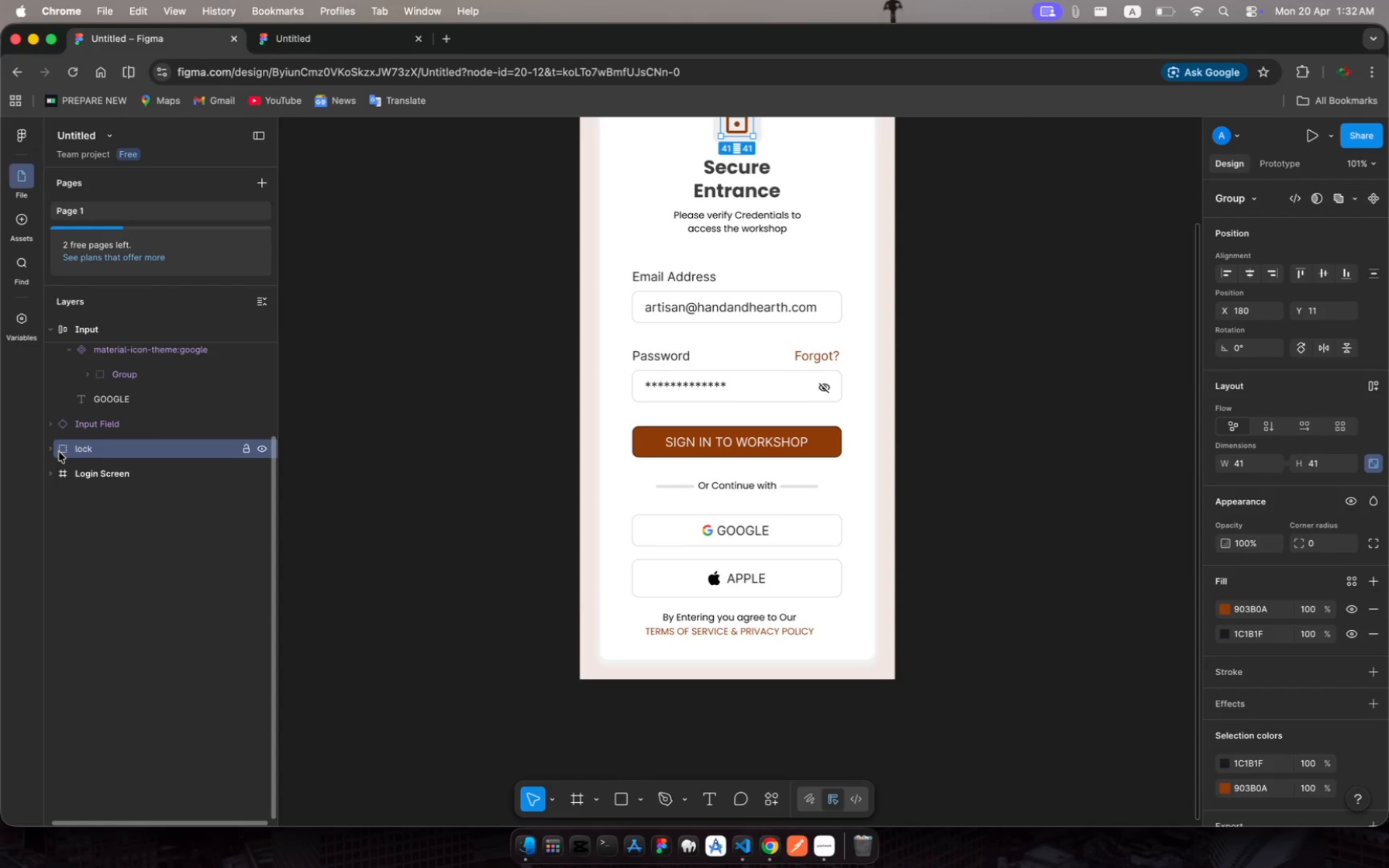 
scroll: coordinate [59, 452], scroll_direction: up, amount: 27.0
 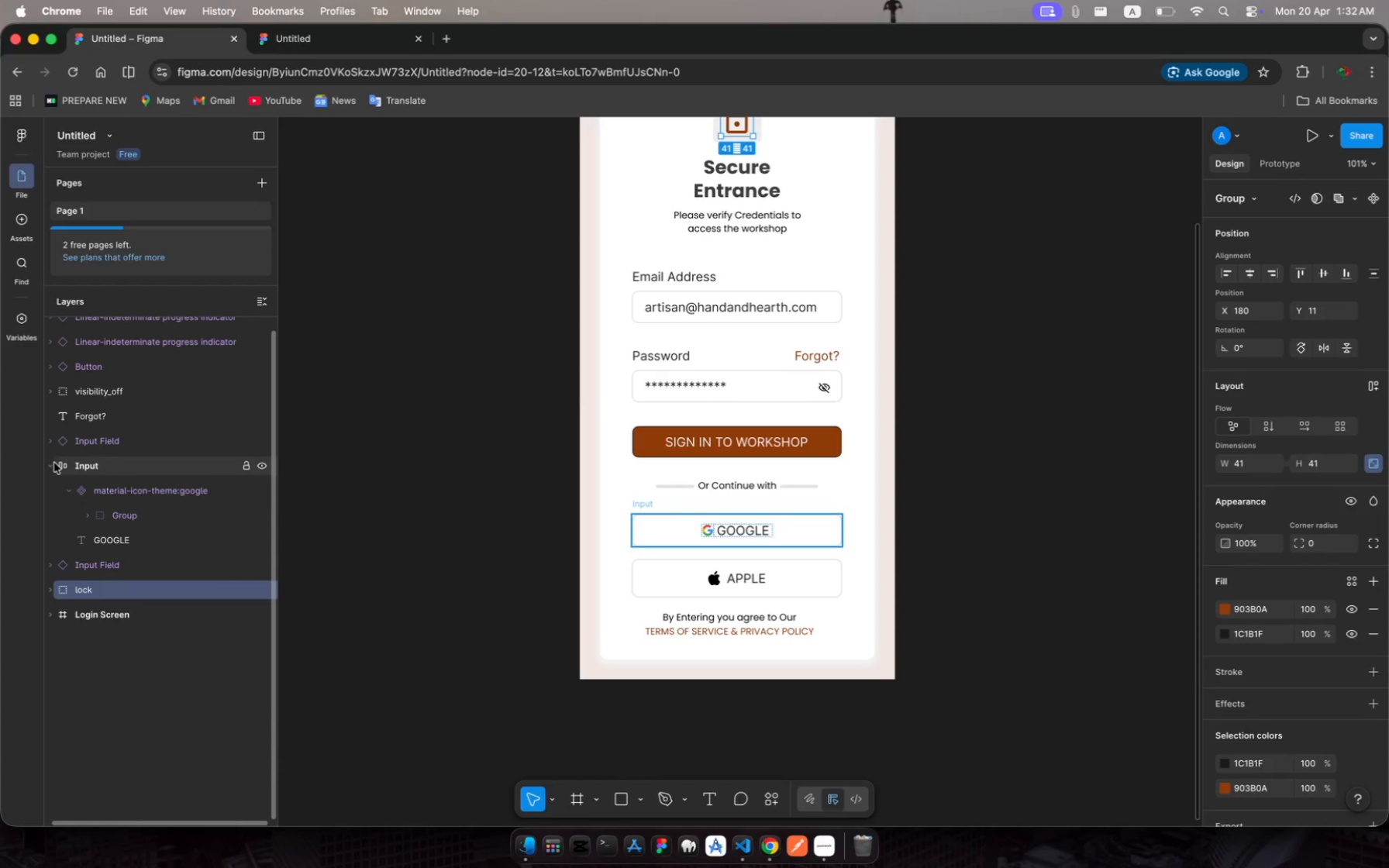 
left_click([53, 463])
 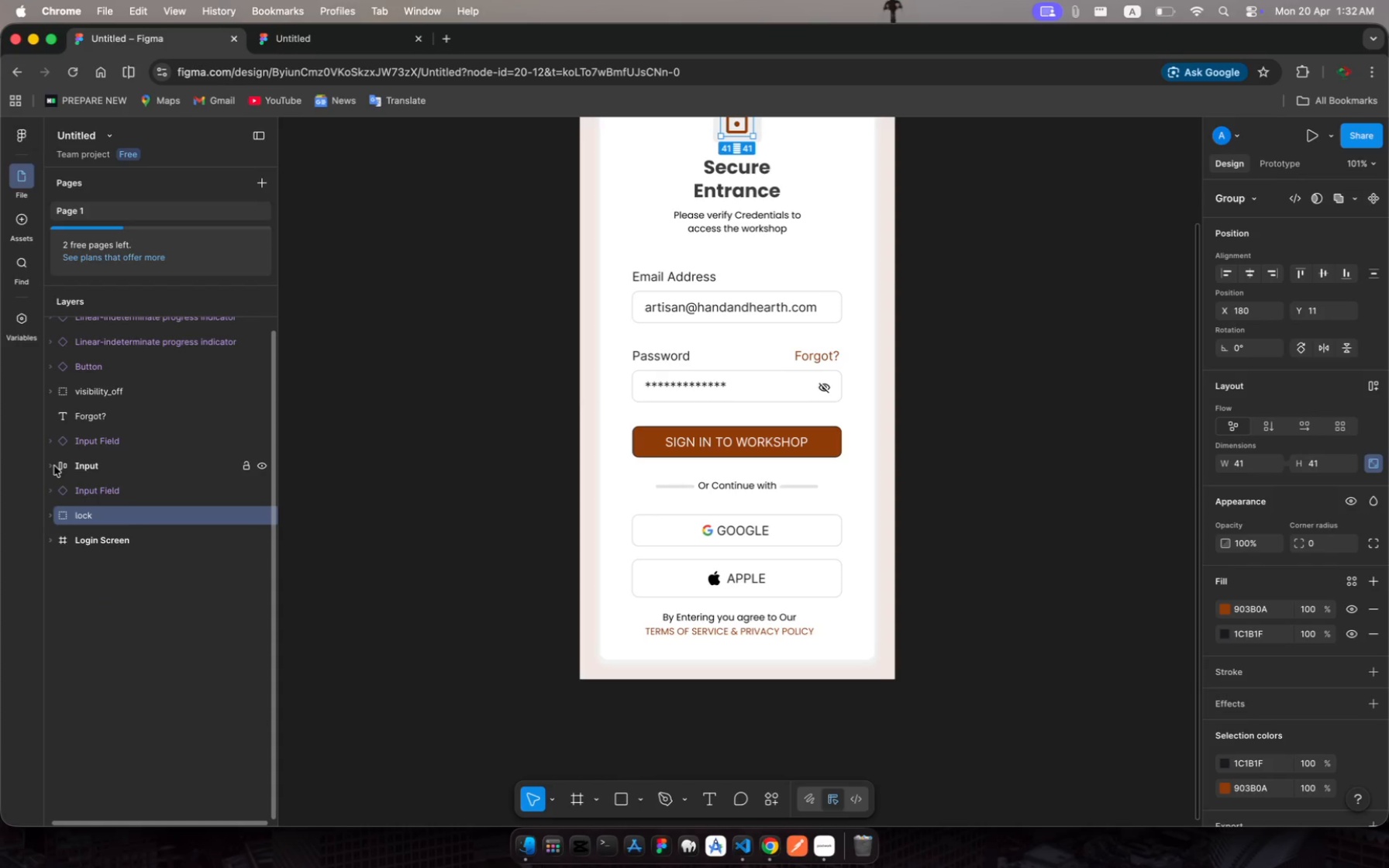 
scroll: coordinate [54, 466], scroll_direction: up, amount: 19.0
 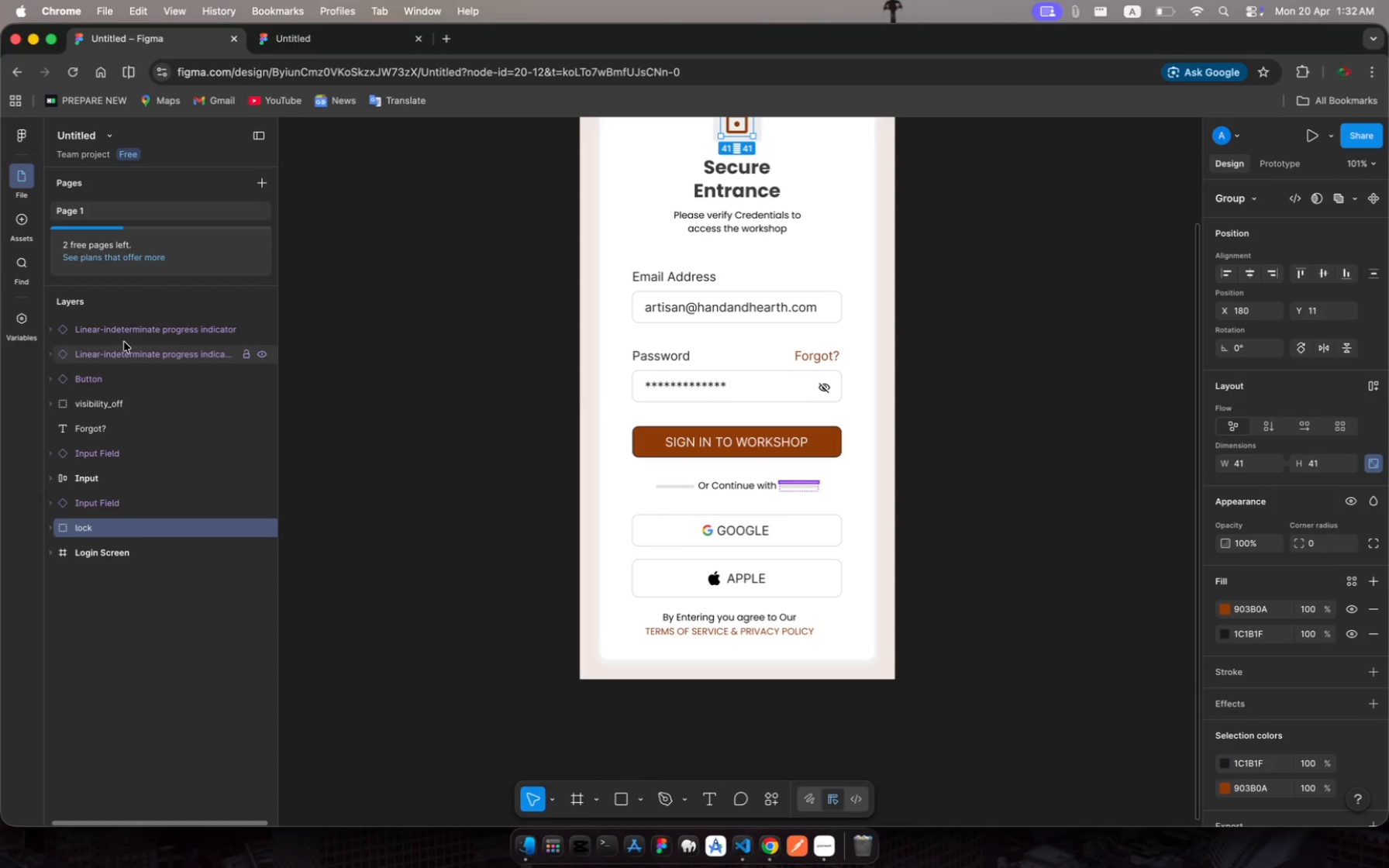 
wait(7.12)
 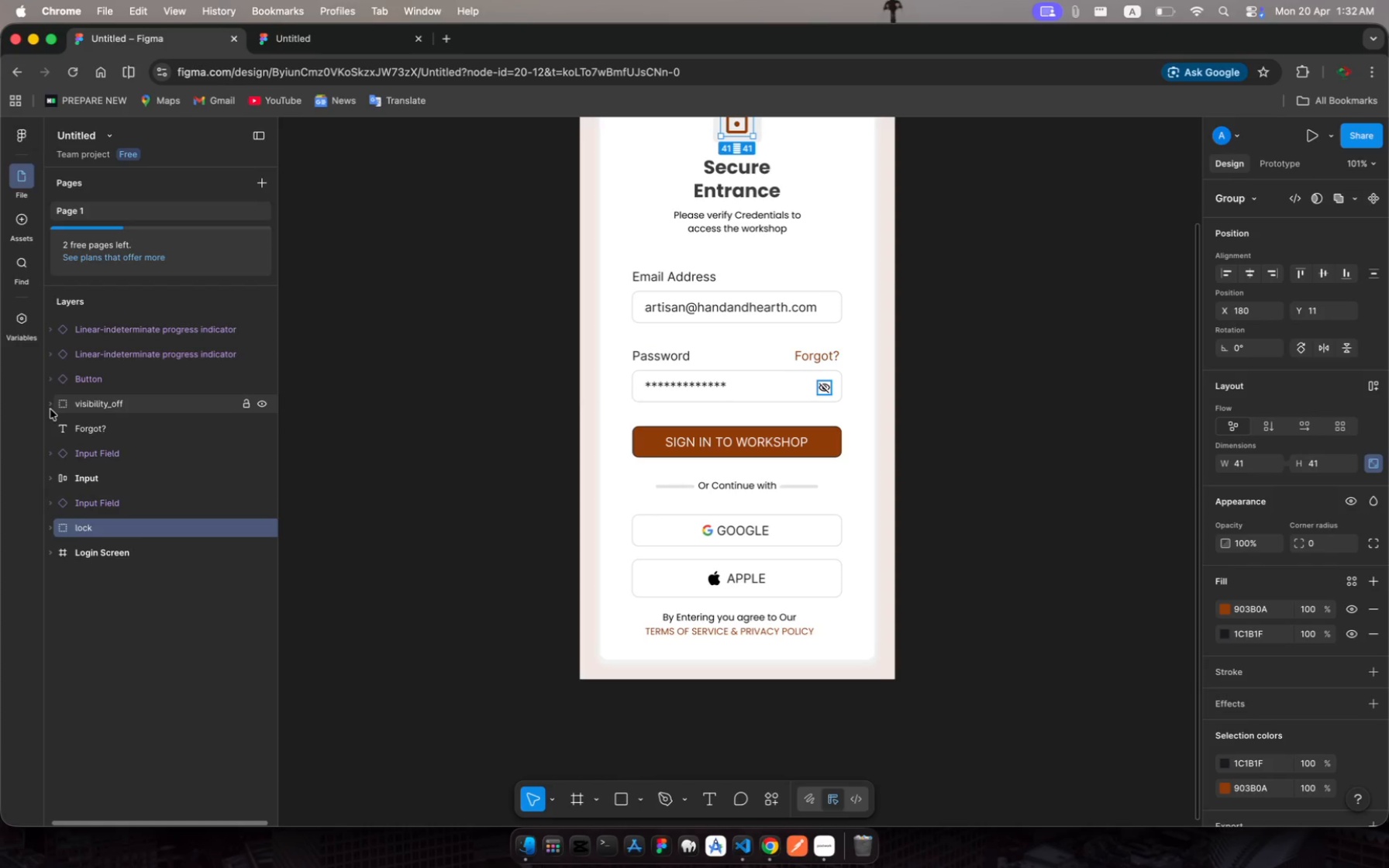 
hold_key(key=ShiftRight, duration=5.76)
left_click([135, 337])
 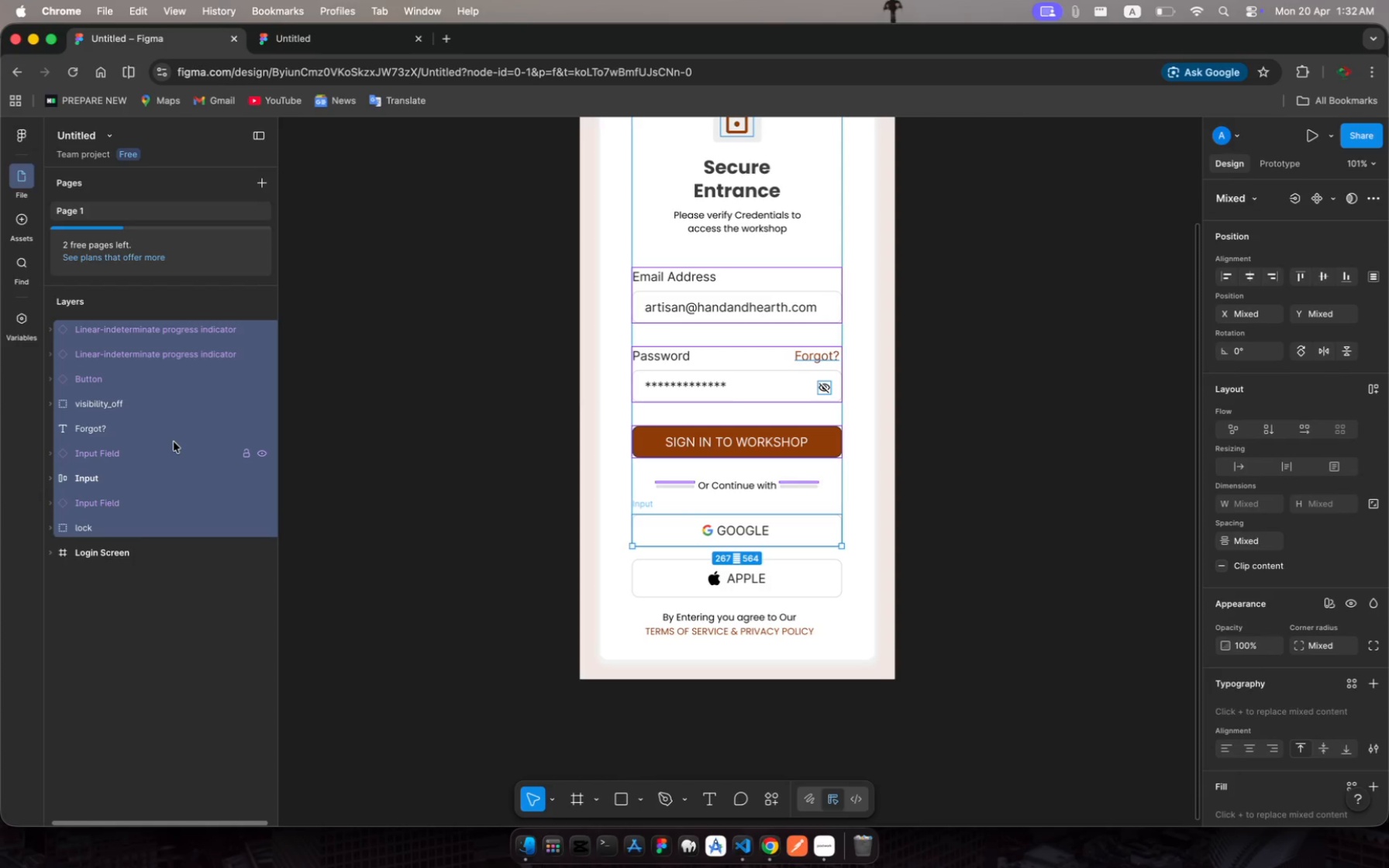 
left_click_drag(start_coordinate=[174, 442], to_coordinate=[184, 555])
 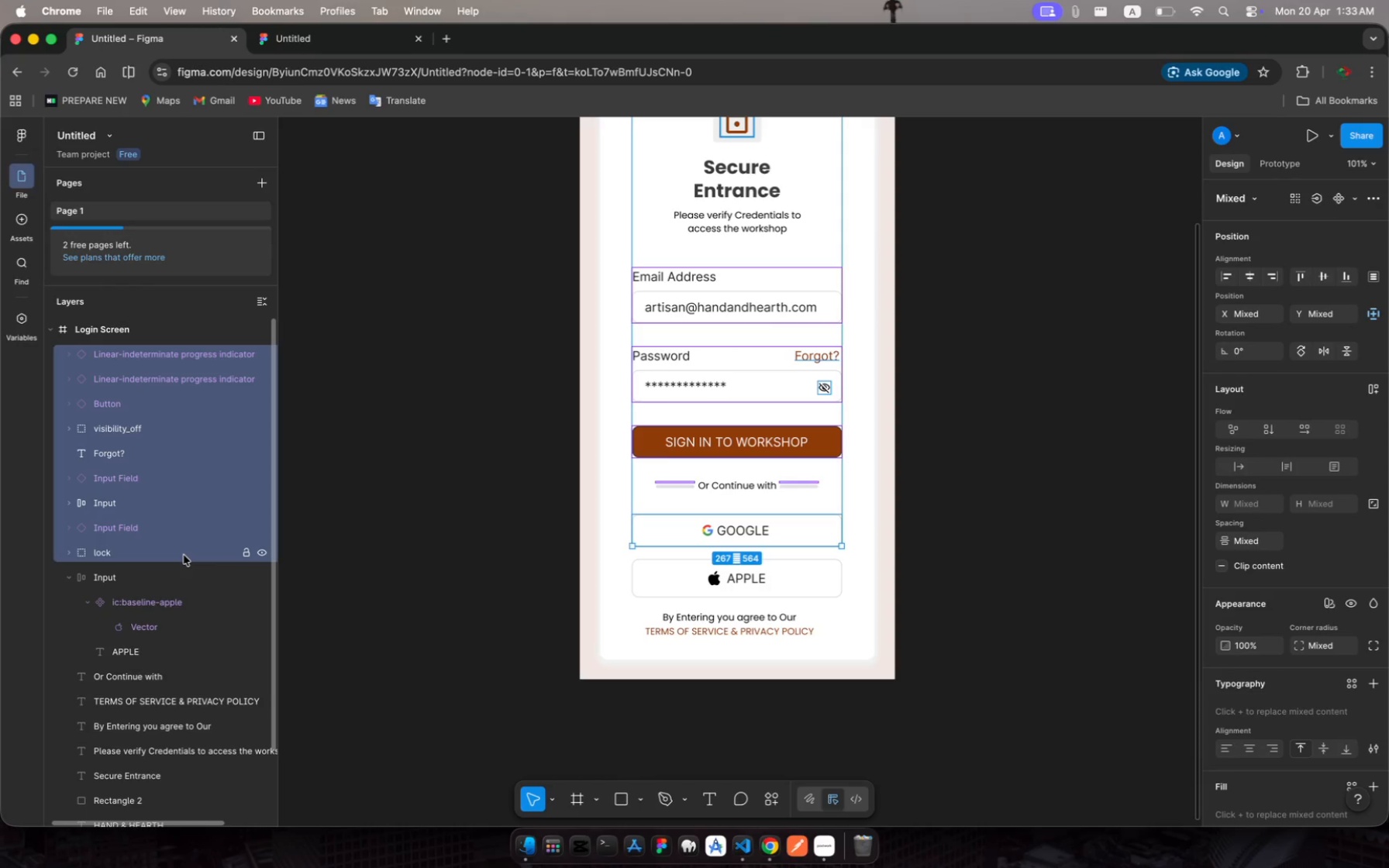 
wait(14.0)
 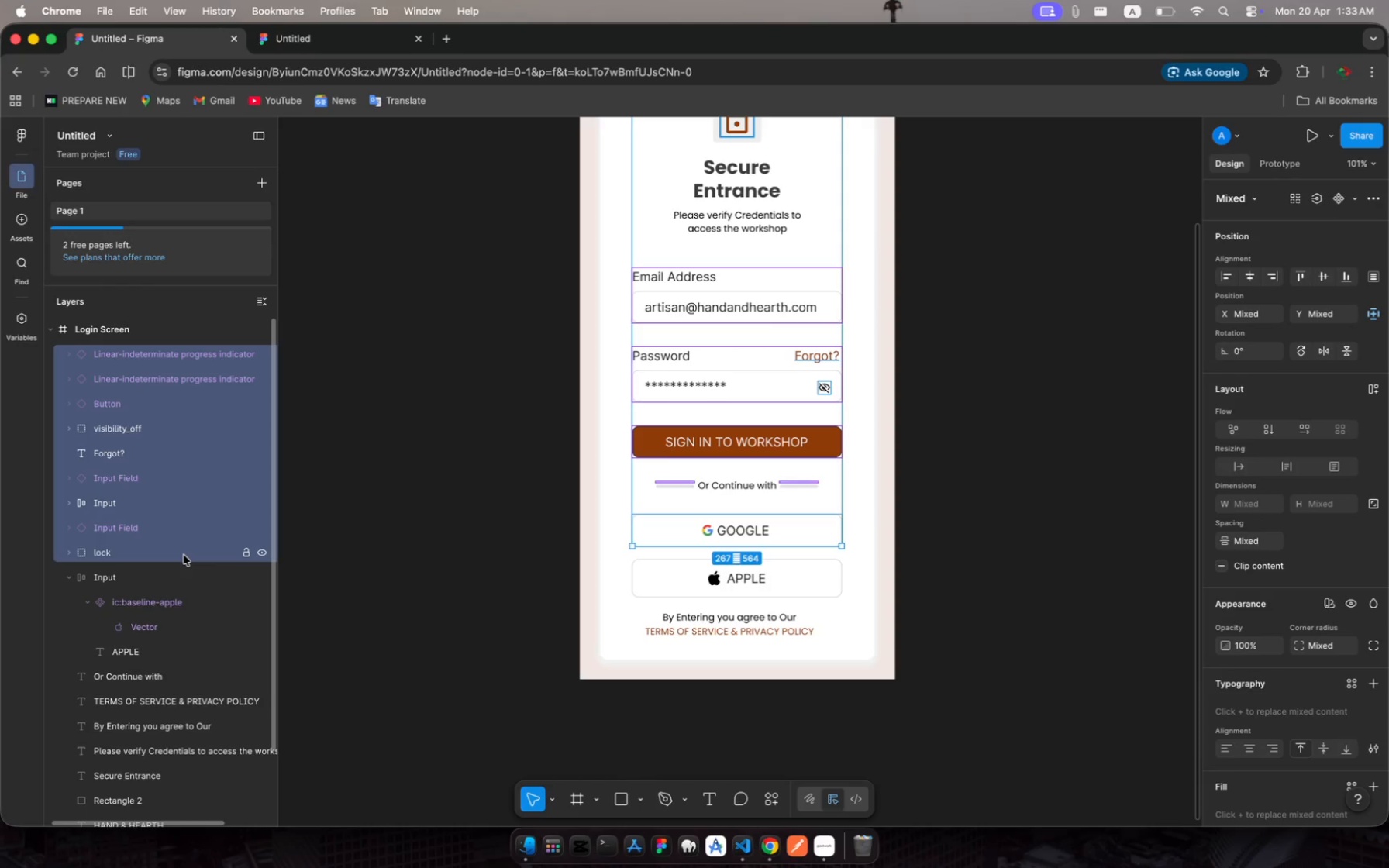 
scroll: coordinate [173, 456], scroll_direction: down, amount: 13.0
 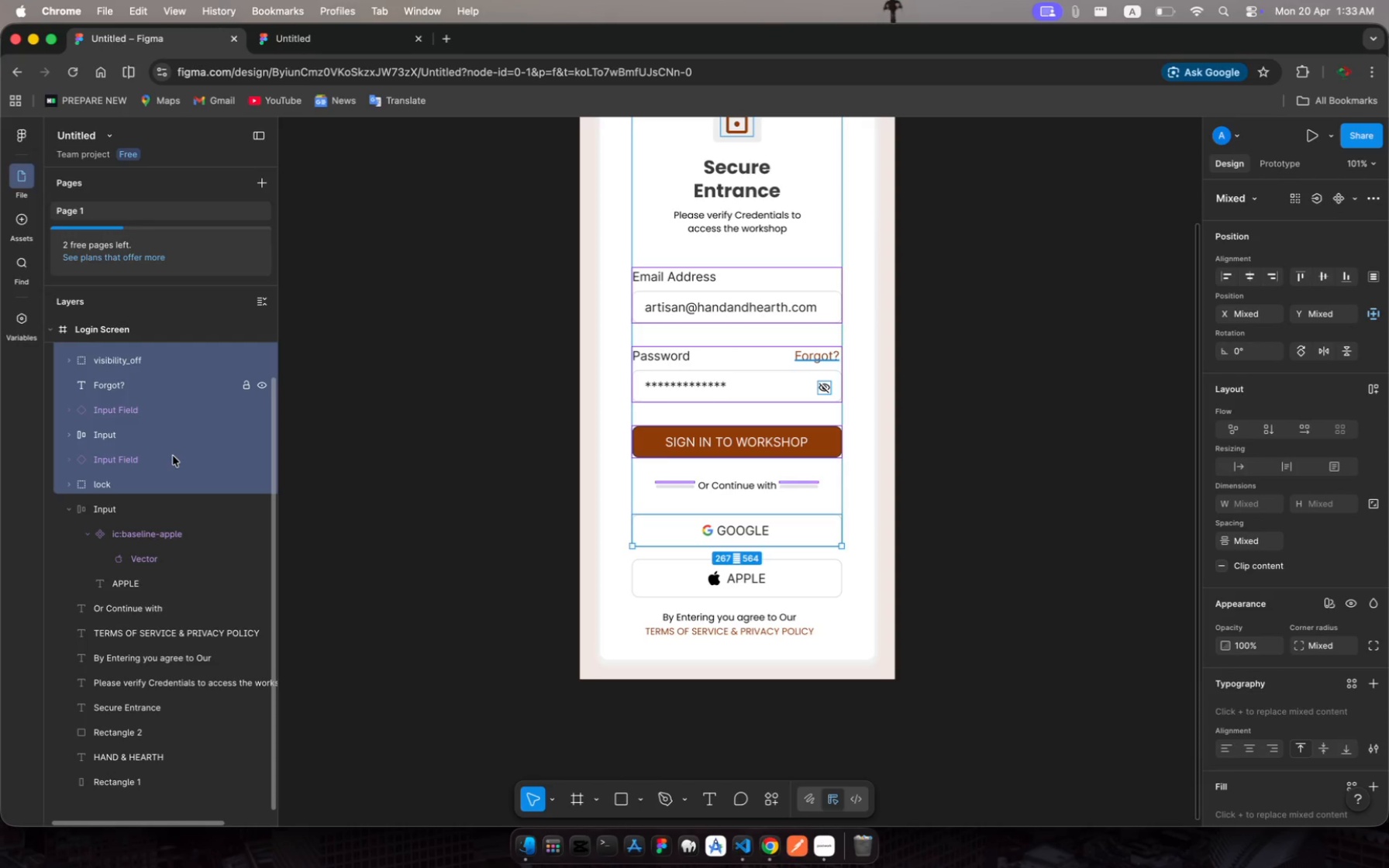 
wait(5.76)
 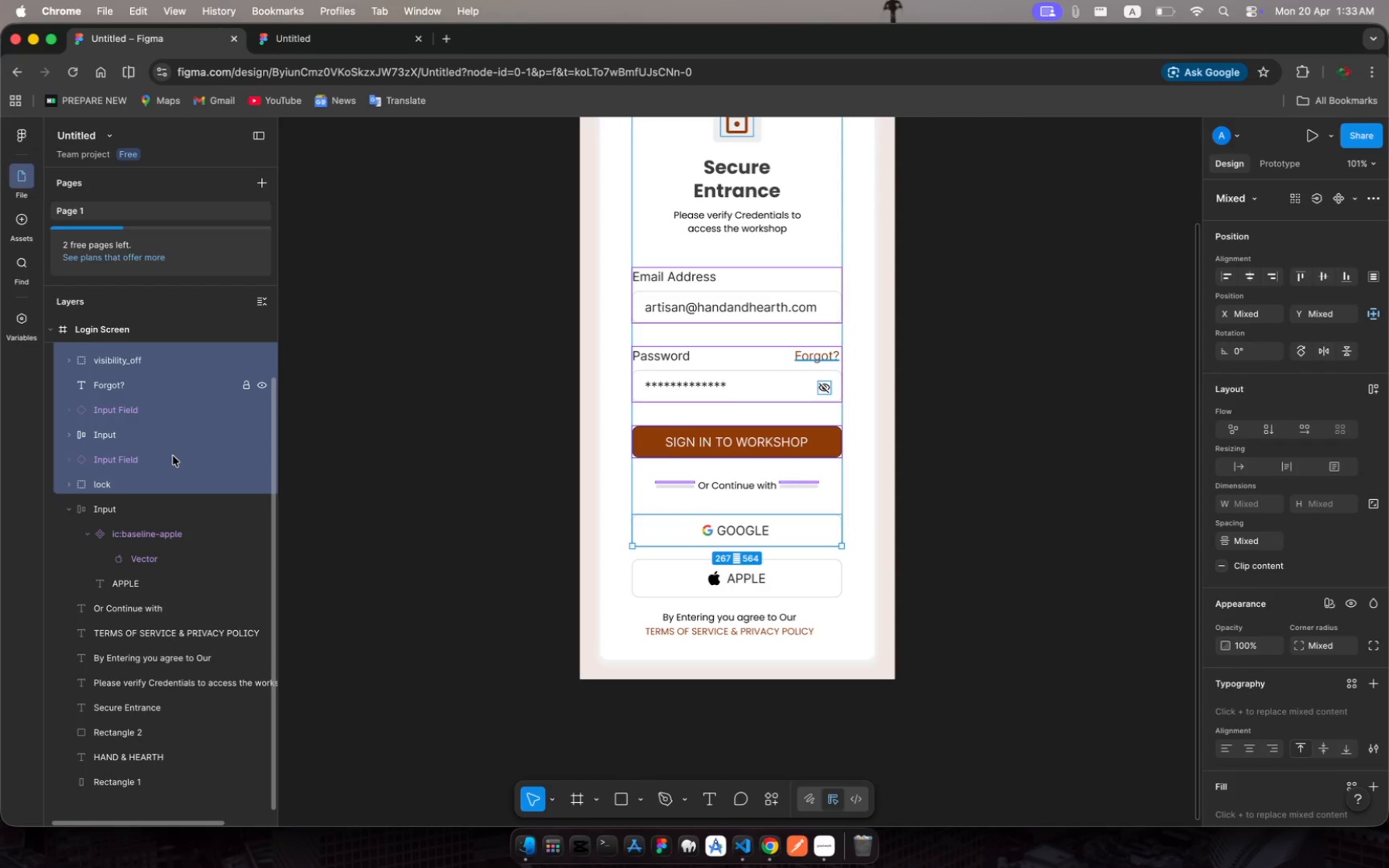 
scroll: coordinate [1023, 505], scroll_direction: up, amount: 58.0
 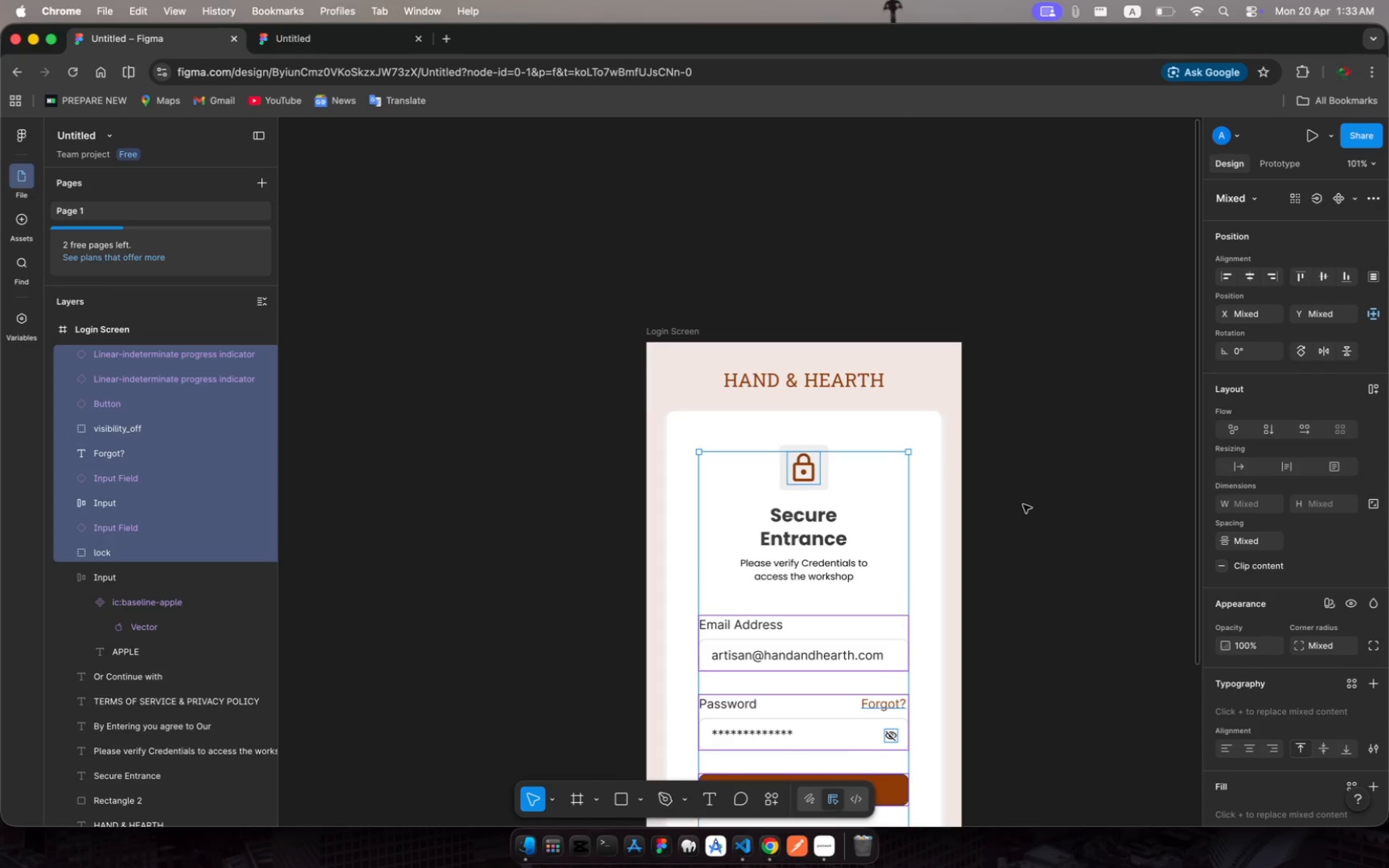 
scroll: coordinate [1023, 505], scroll_direction: down, amount: 18.0
 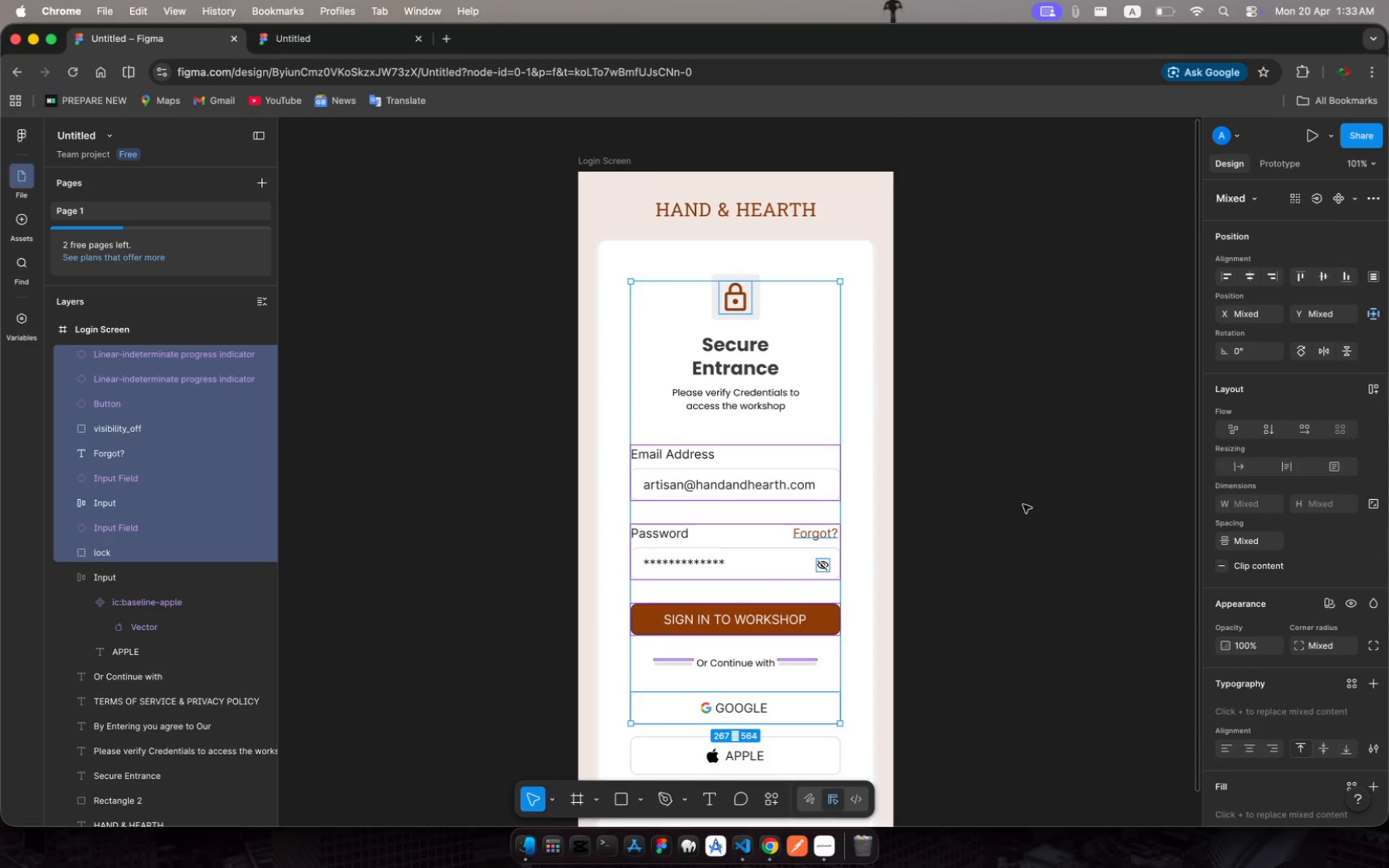 
left_click([1023, 505])
 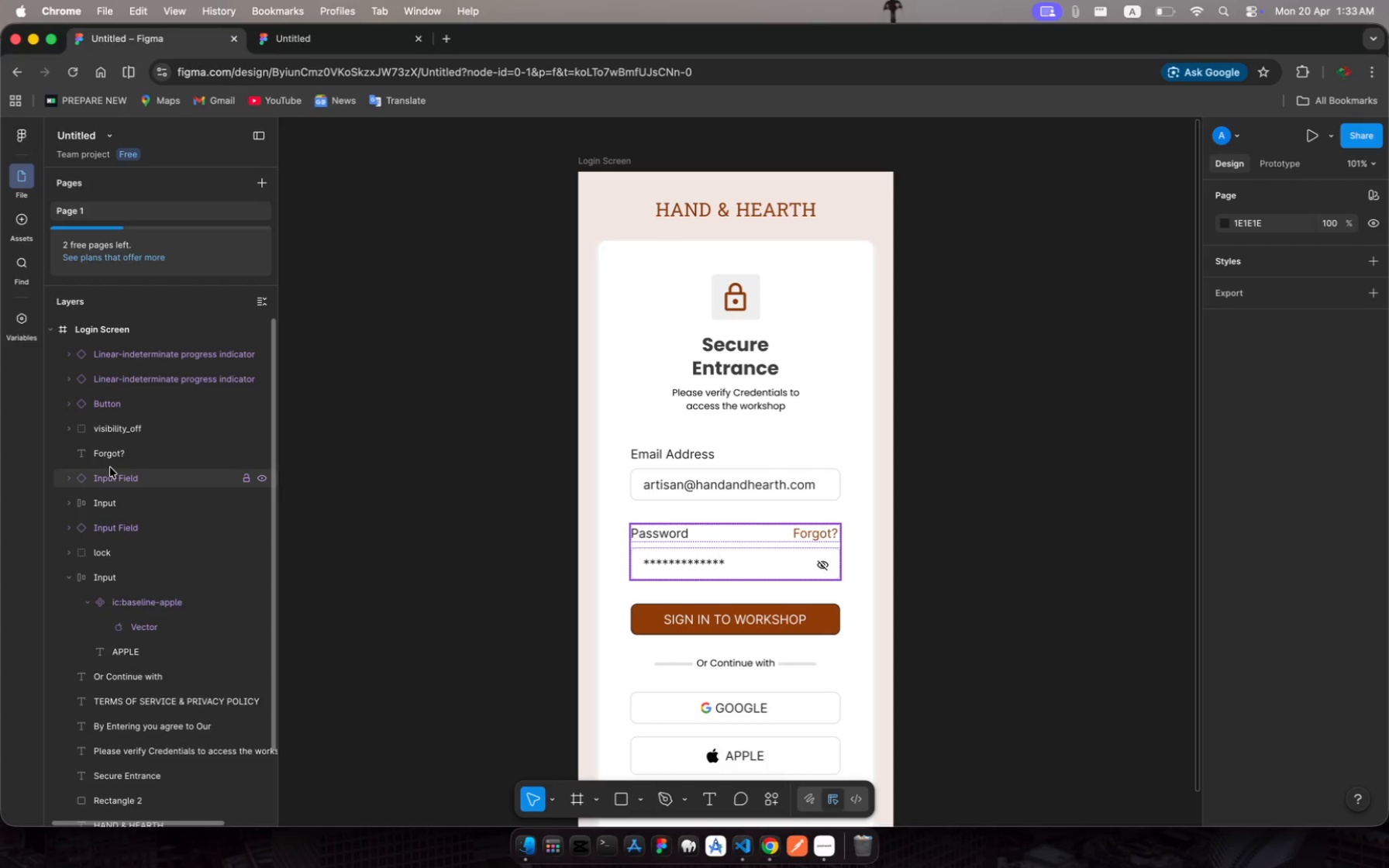 
wait(6.48)
 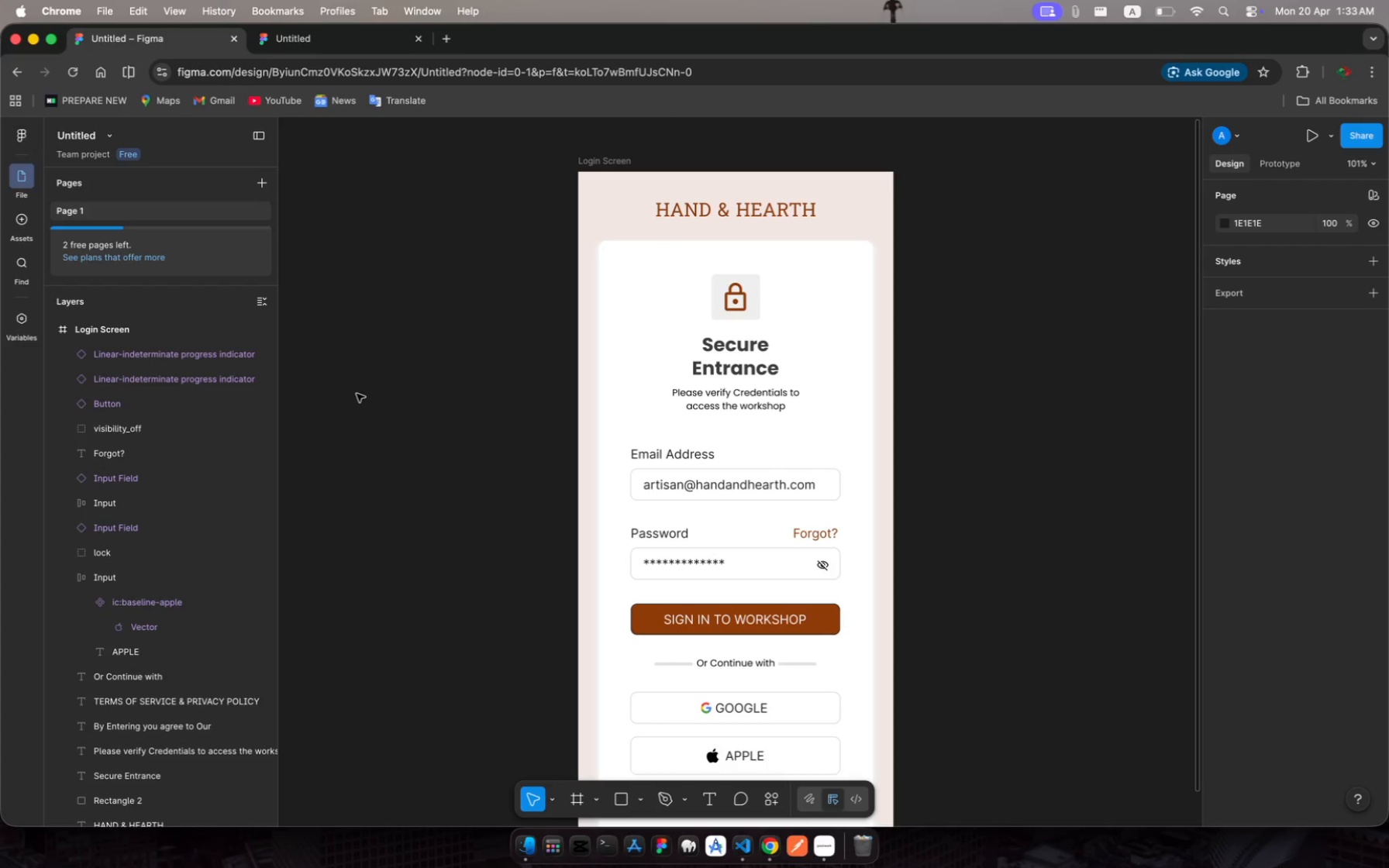 
left_click([116, 477])
 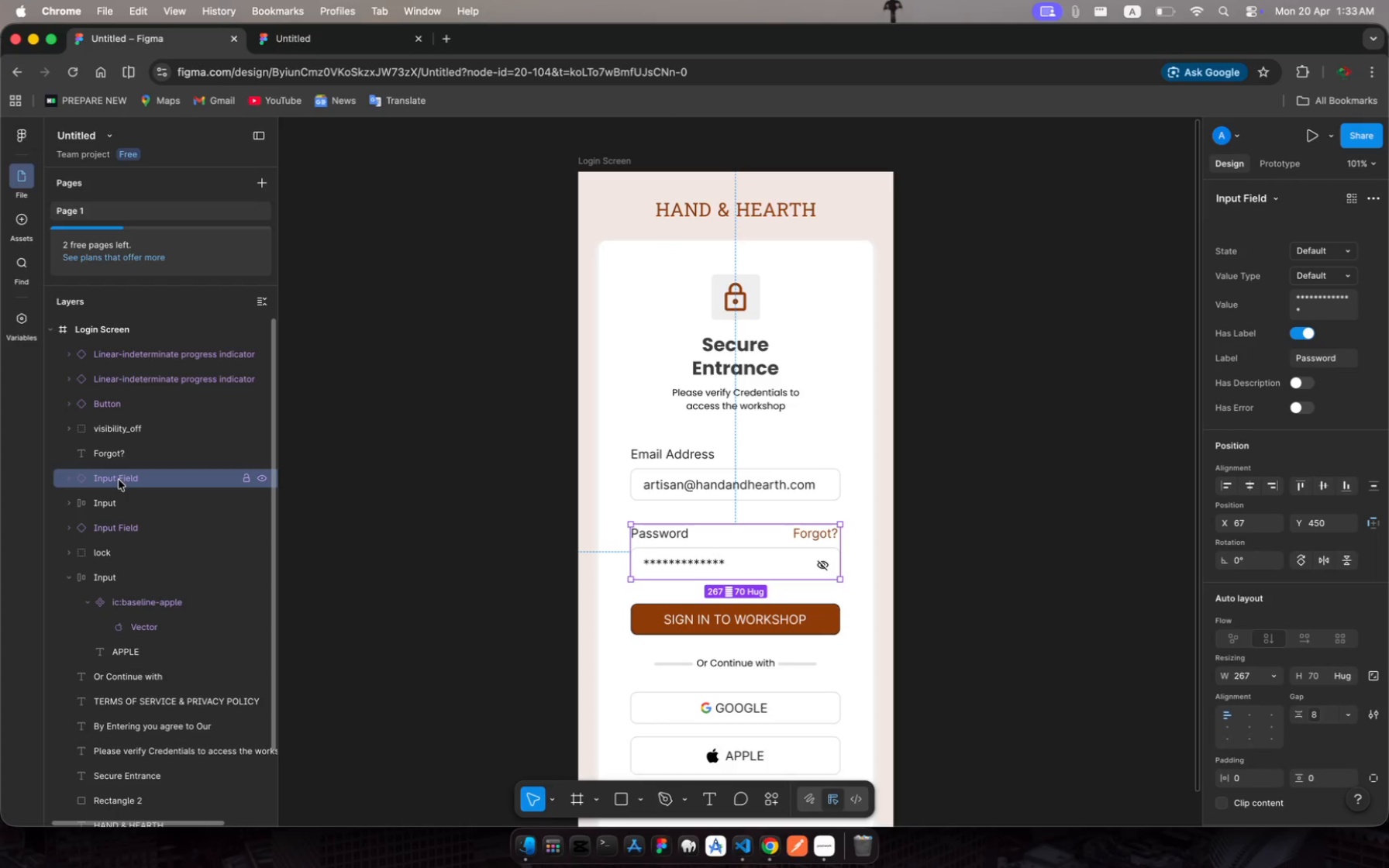 
left_click([120, 480])
 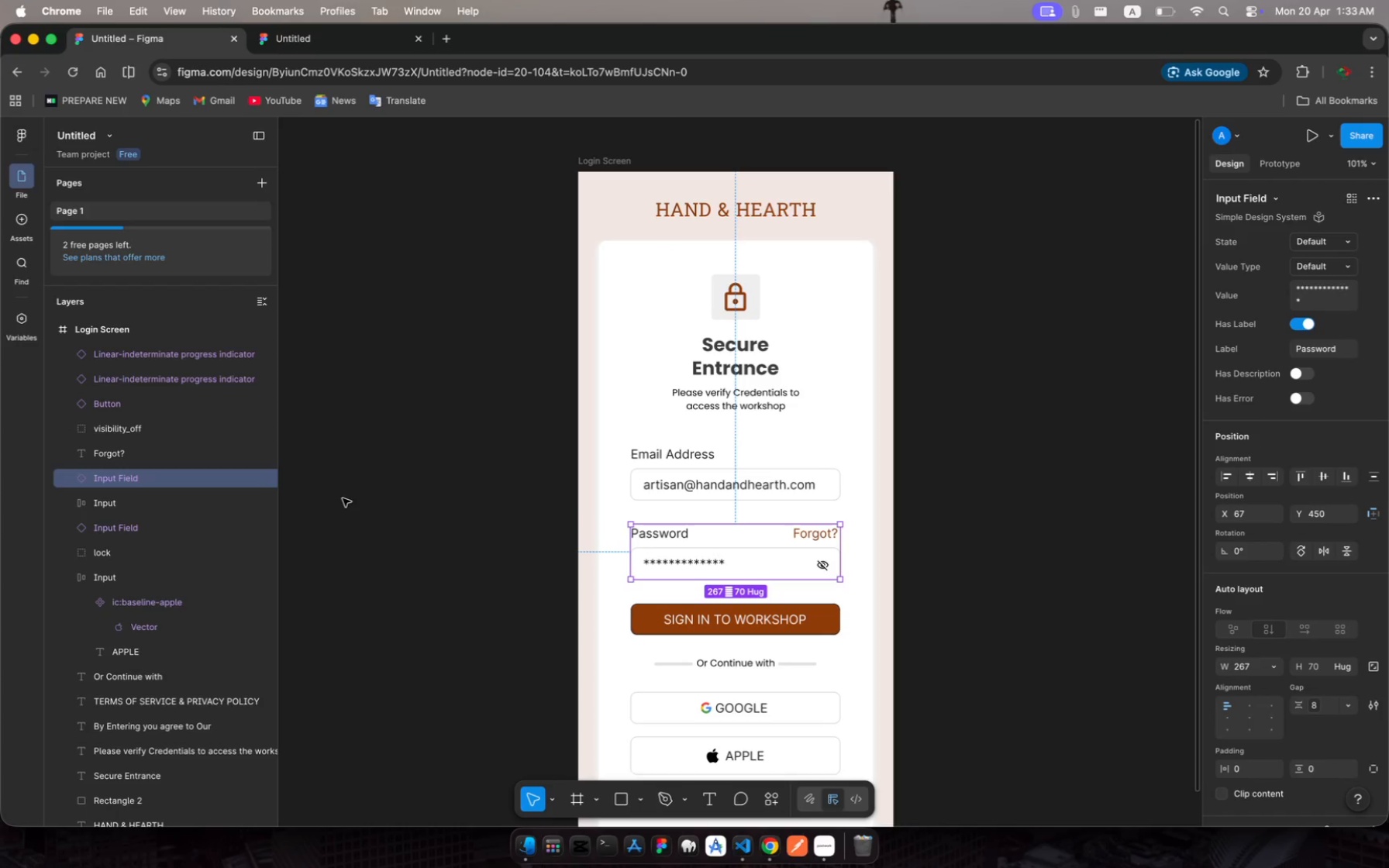 
scroll: coordinate [418, 609], scroll_direction: down, amount: 11.0
 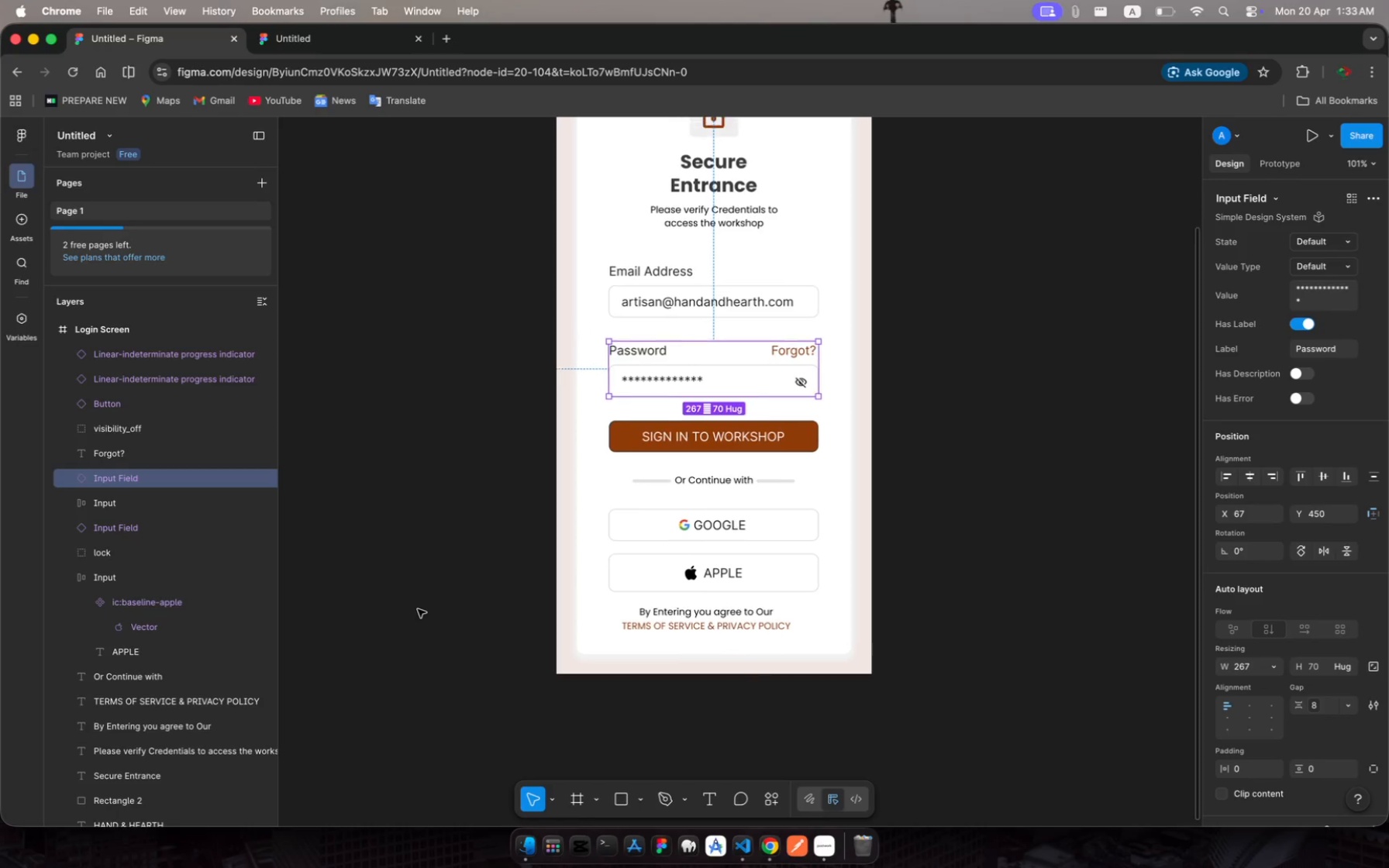 
scroll: coordinate [800, 556], scroll_direction: up, amount: 11.0
 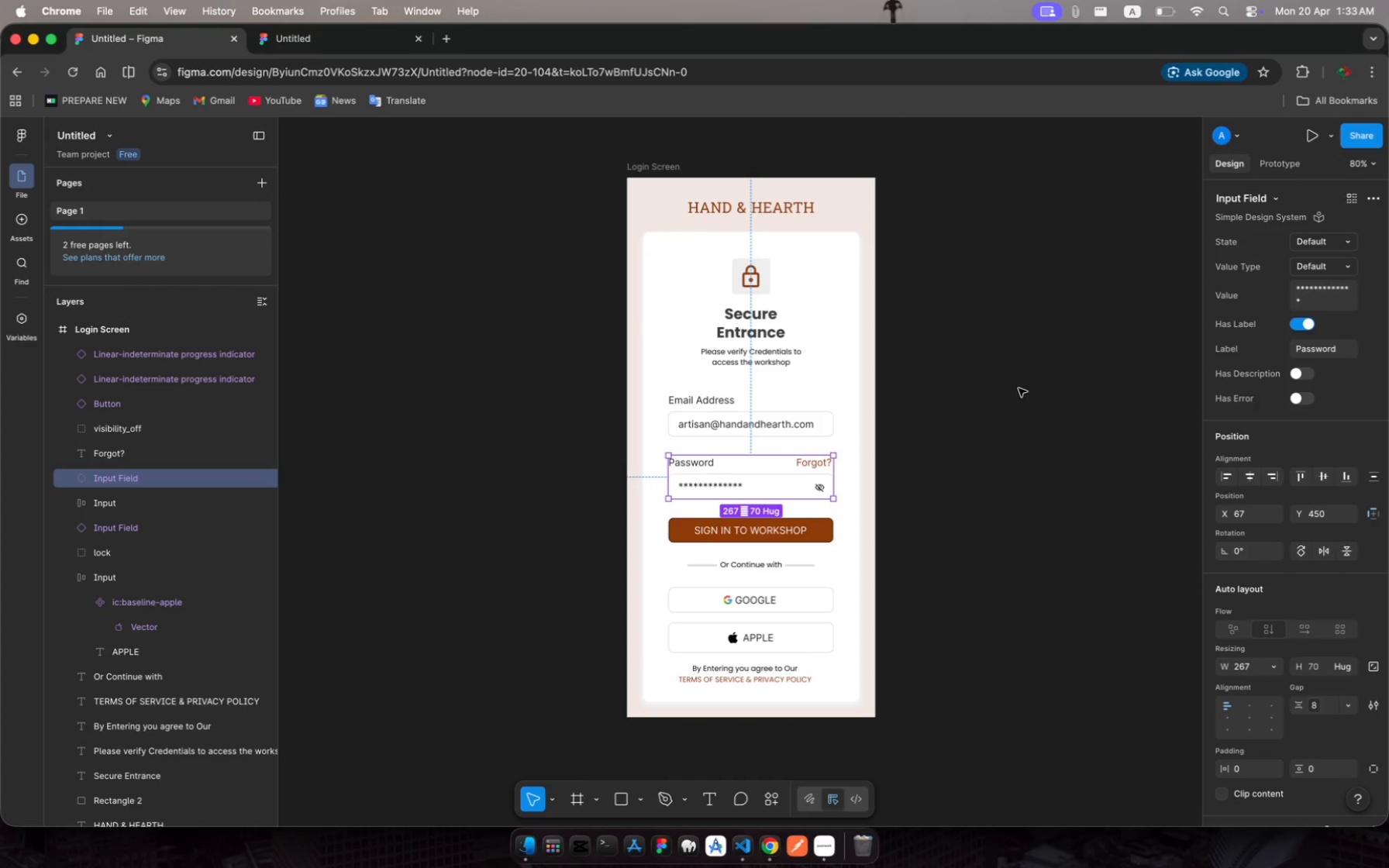 
left_click([1027, 370])
 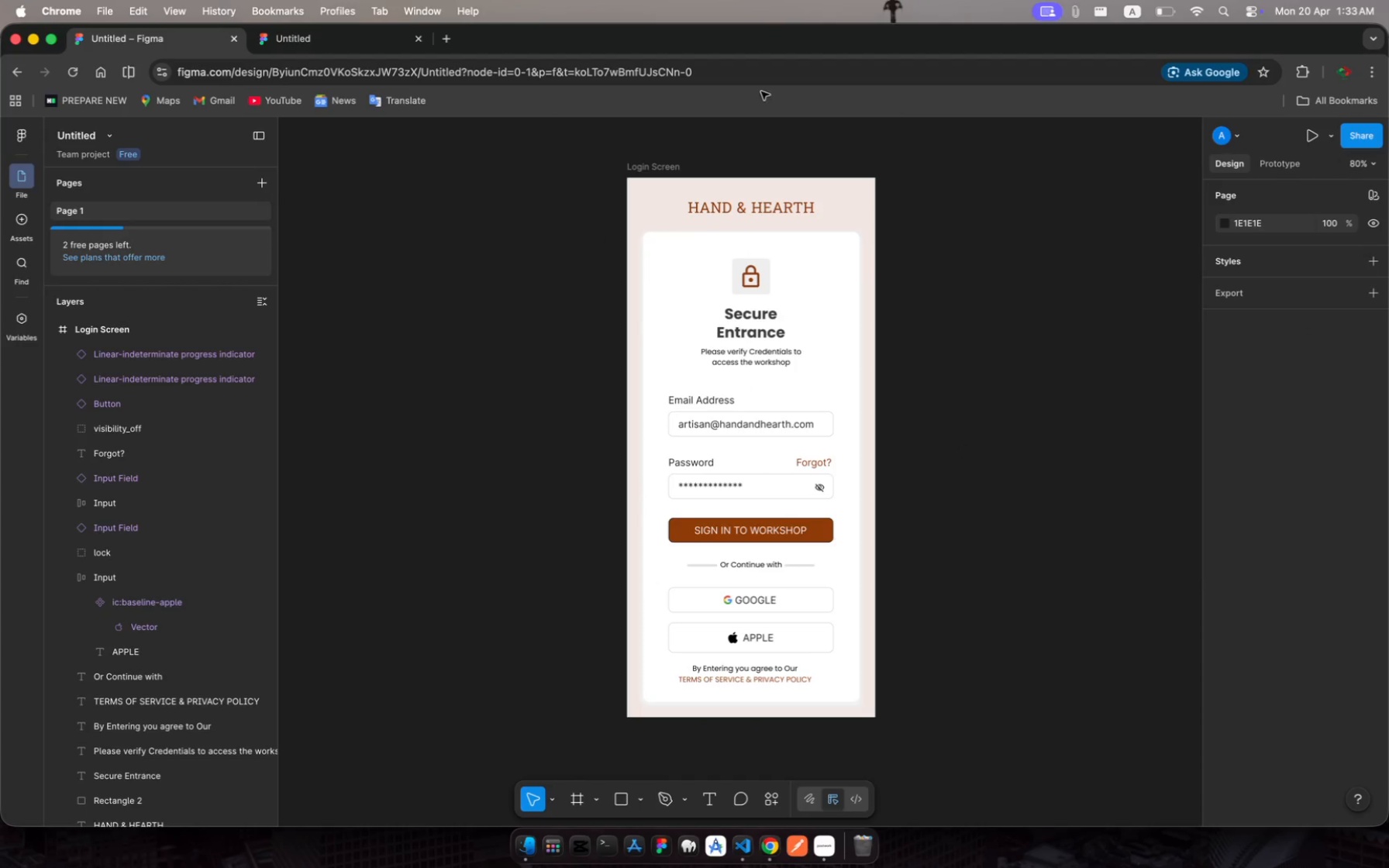 
left_click([300, 44])
 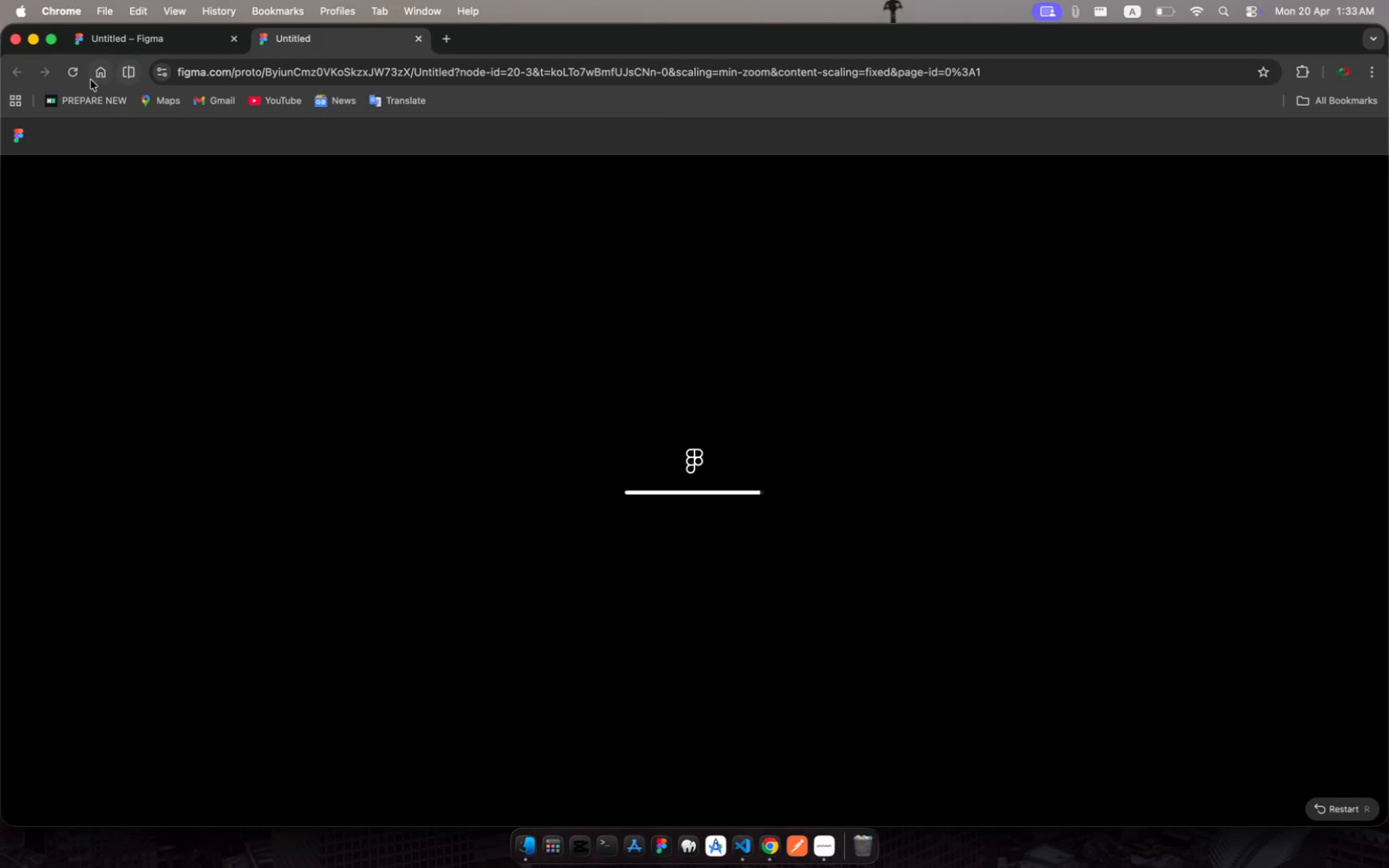 
left_click([71, 76])
 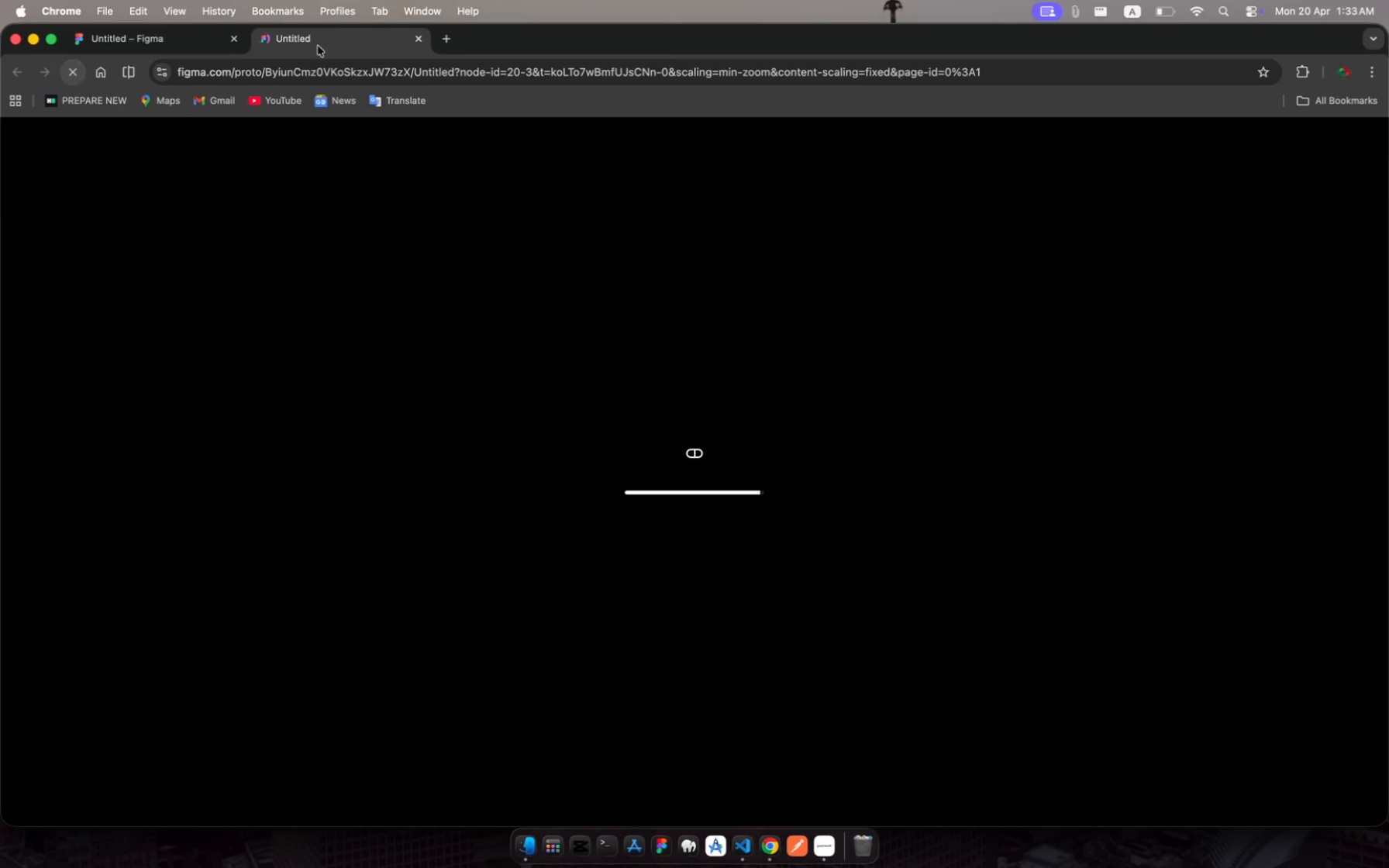 
mouse_move([419, 56])
 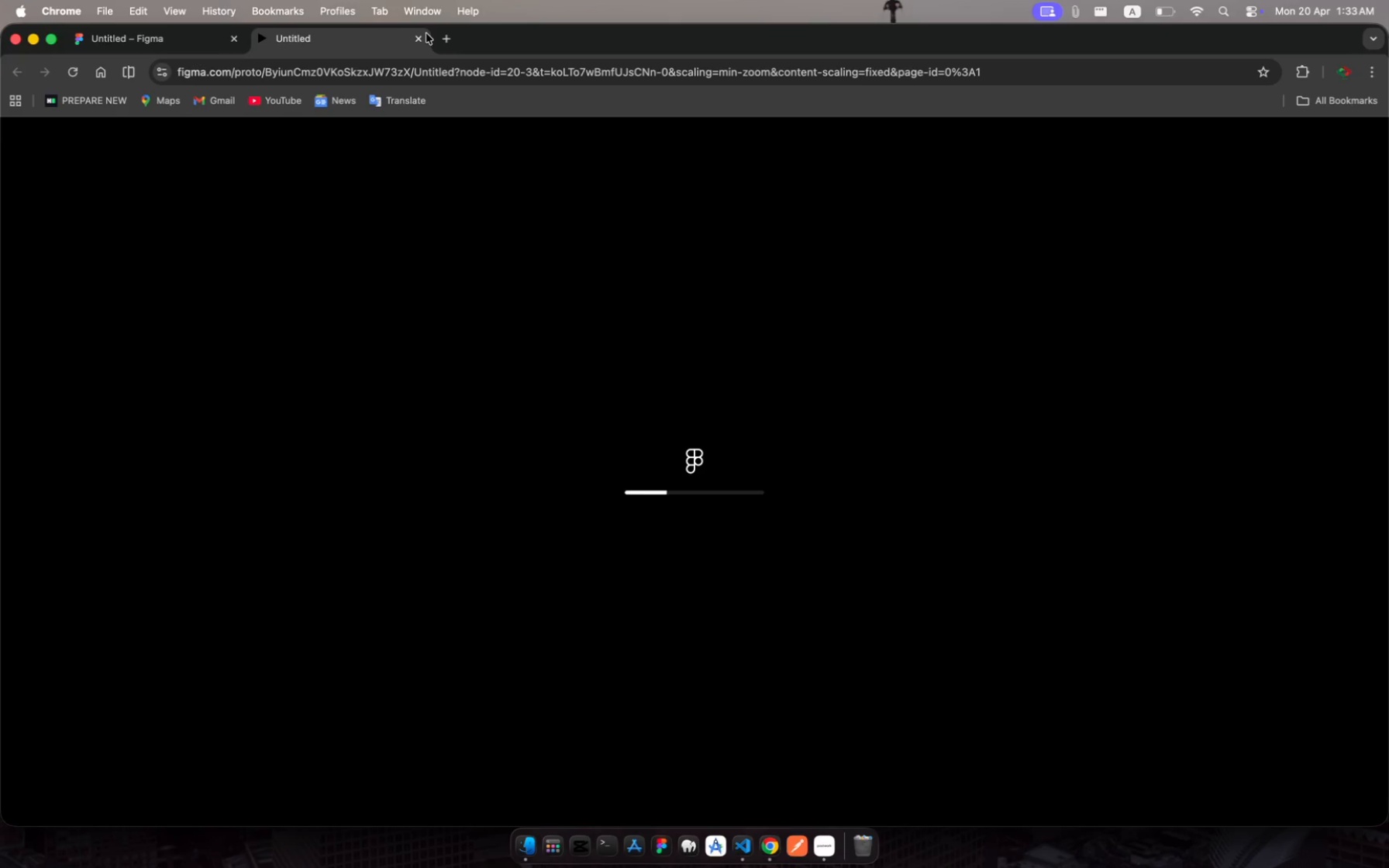 
left_click([419, 41])
 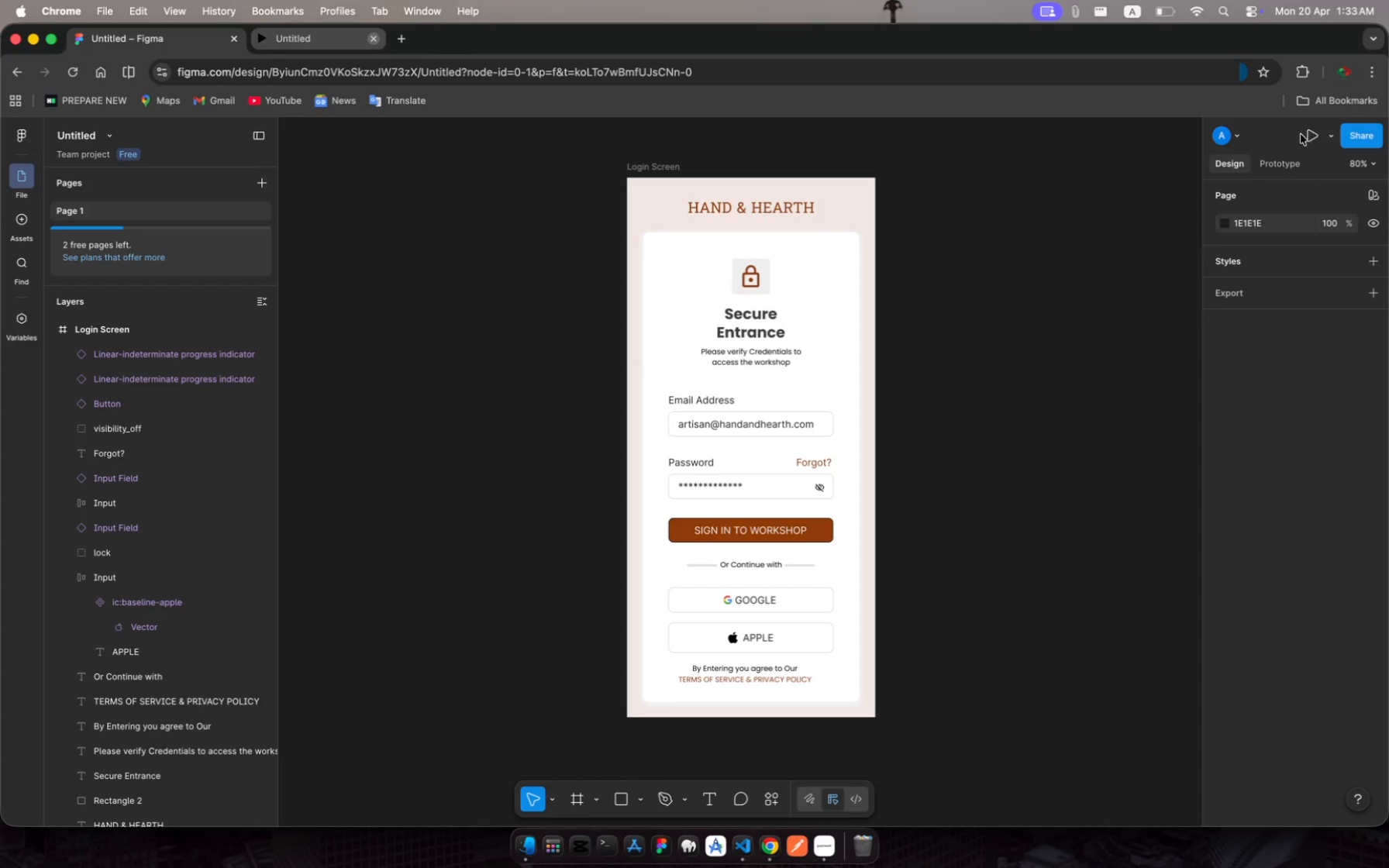 
left_click([1315, 135])
 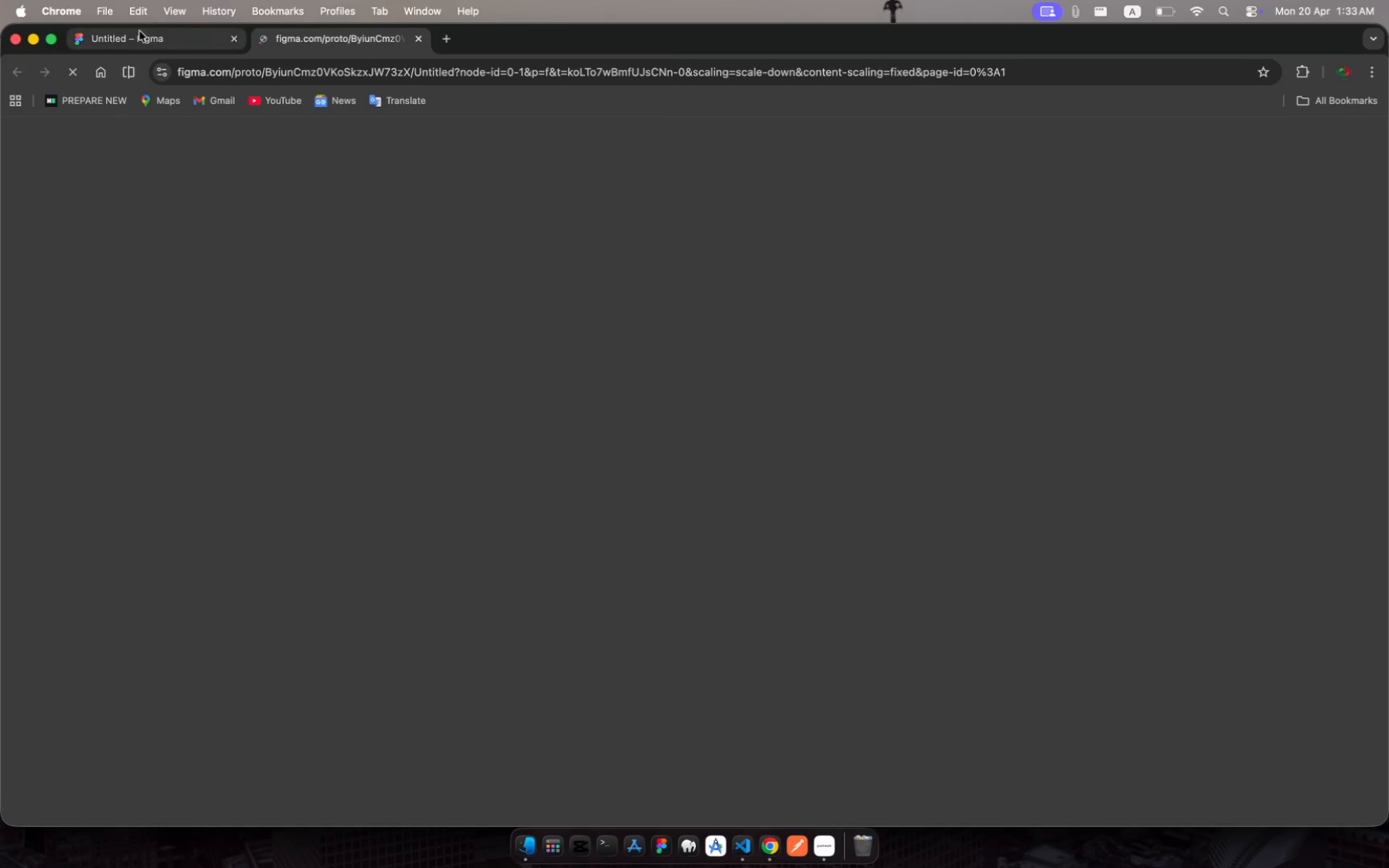 
left_click([136, 36])
 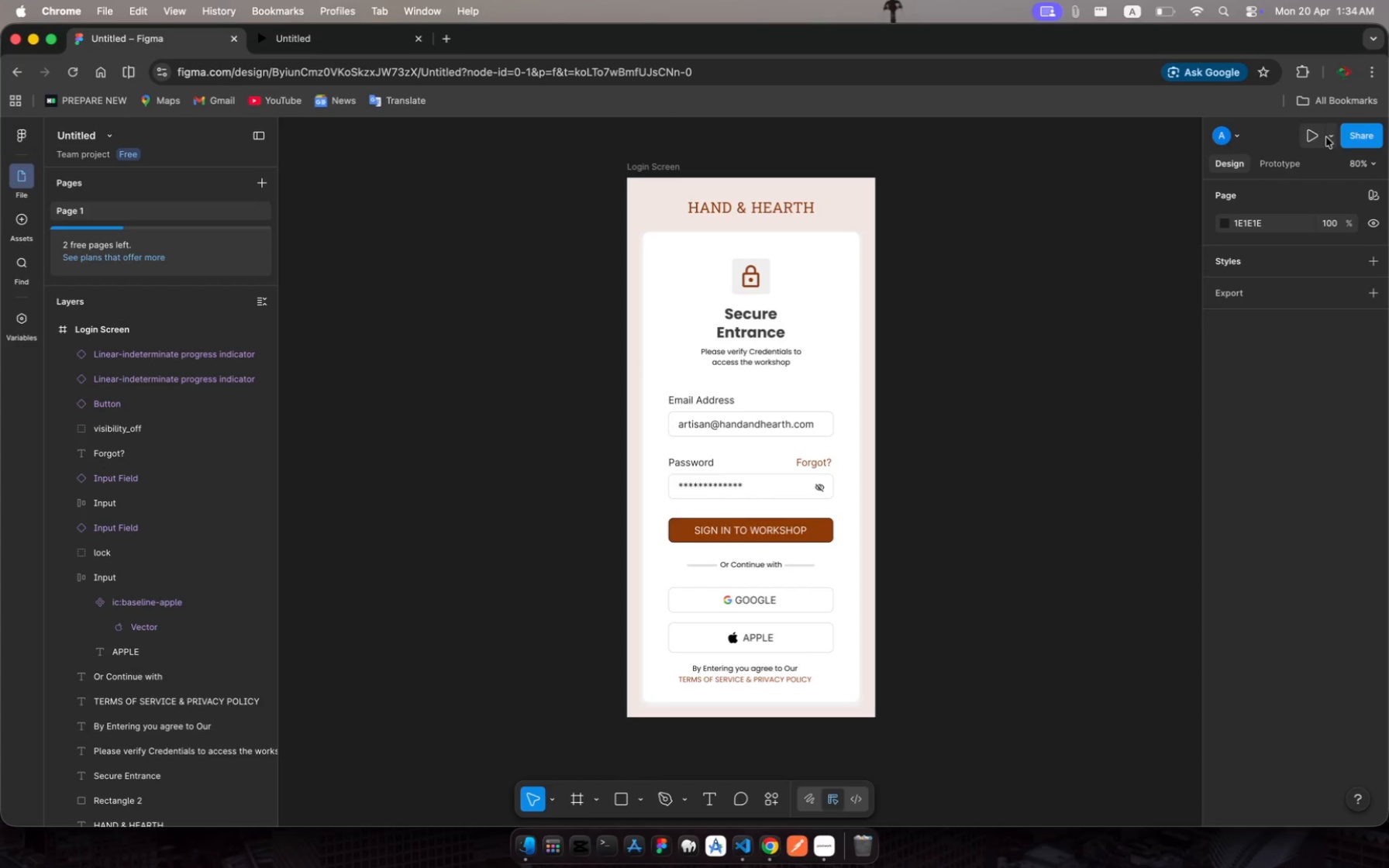 
left_click([1360, 139])
 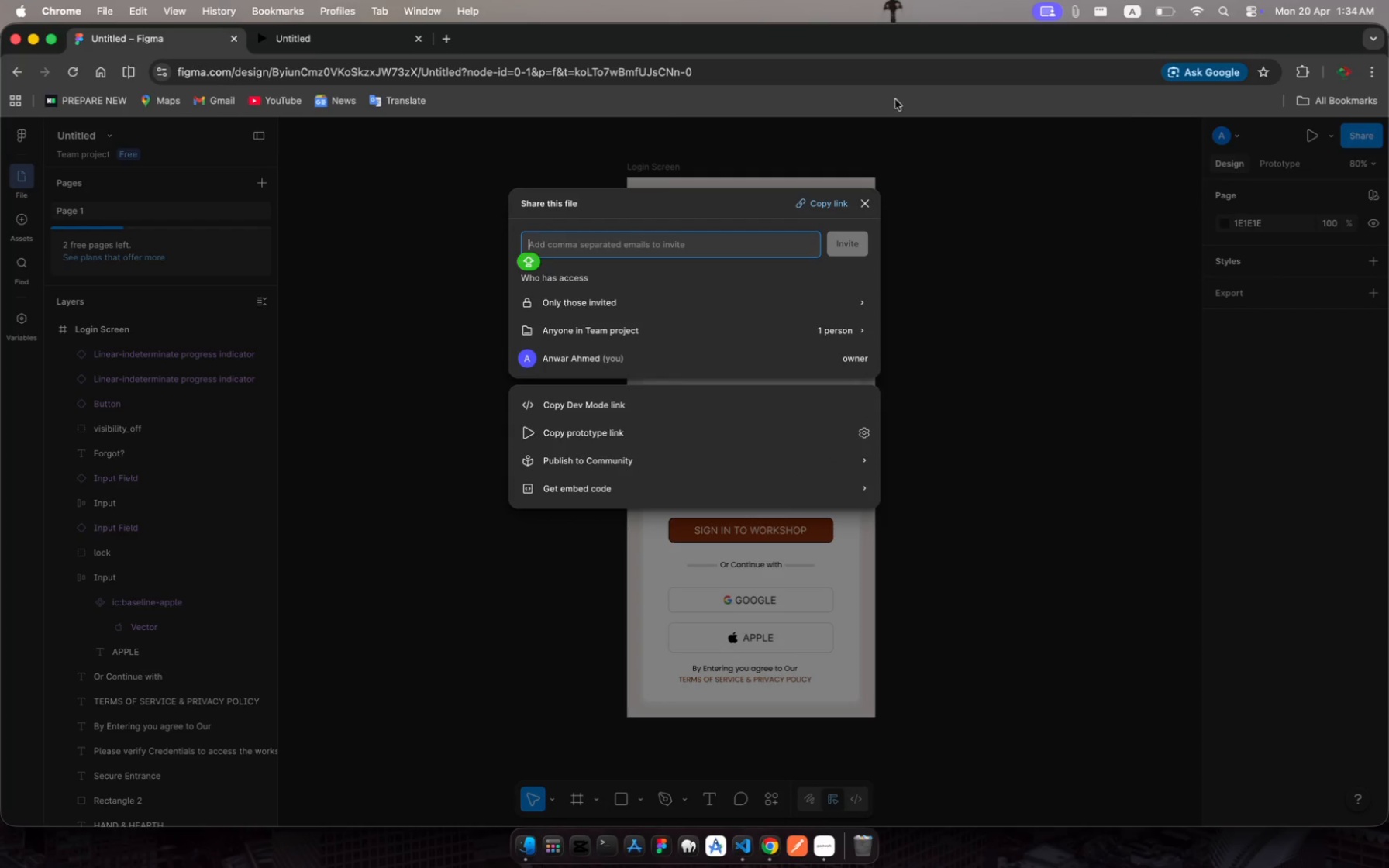 
wait(8.81)
 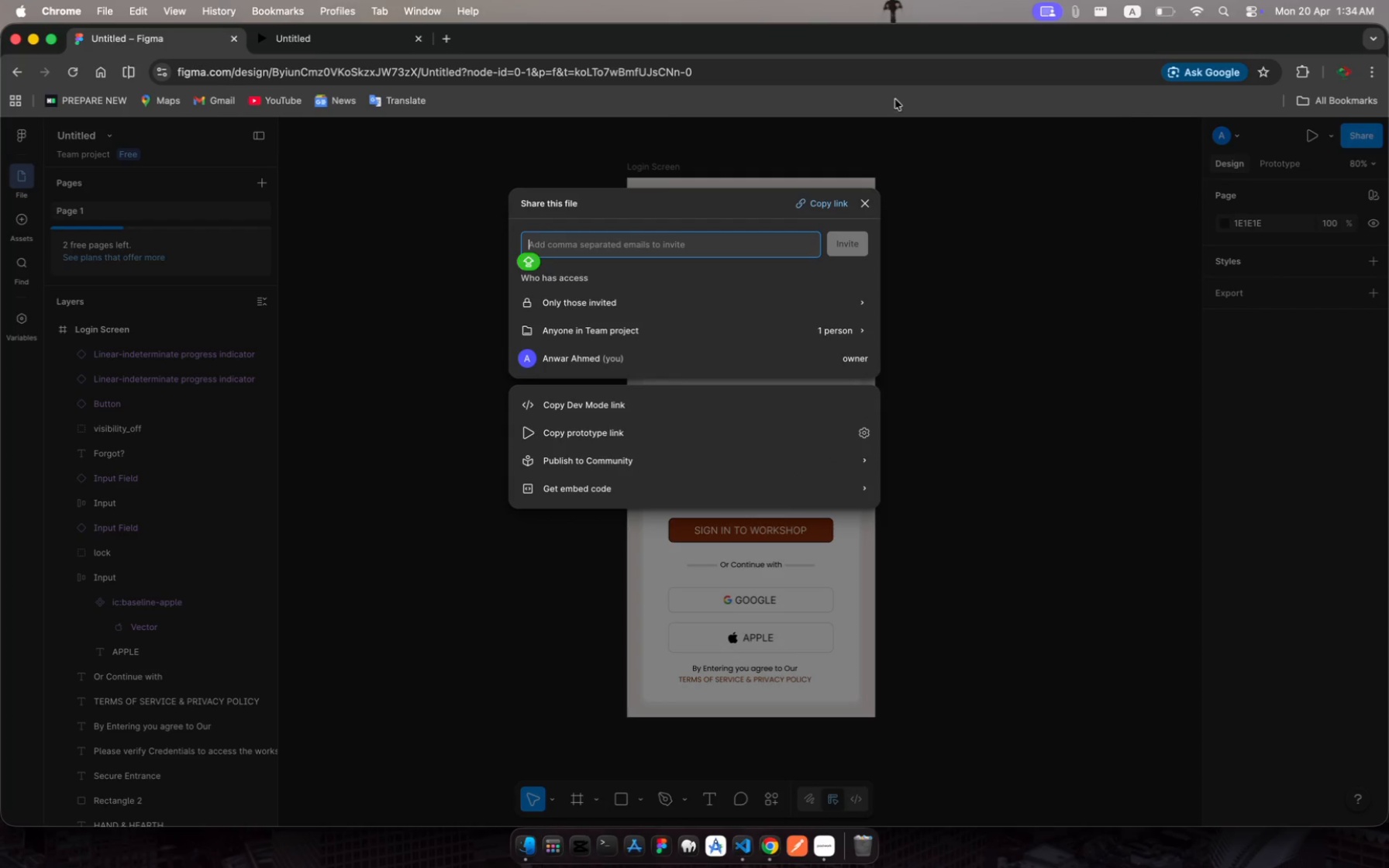 
left_click([822, 209])
 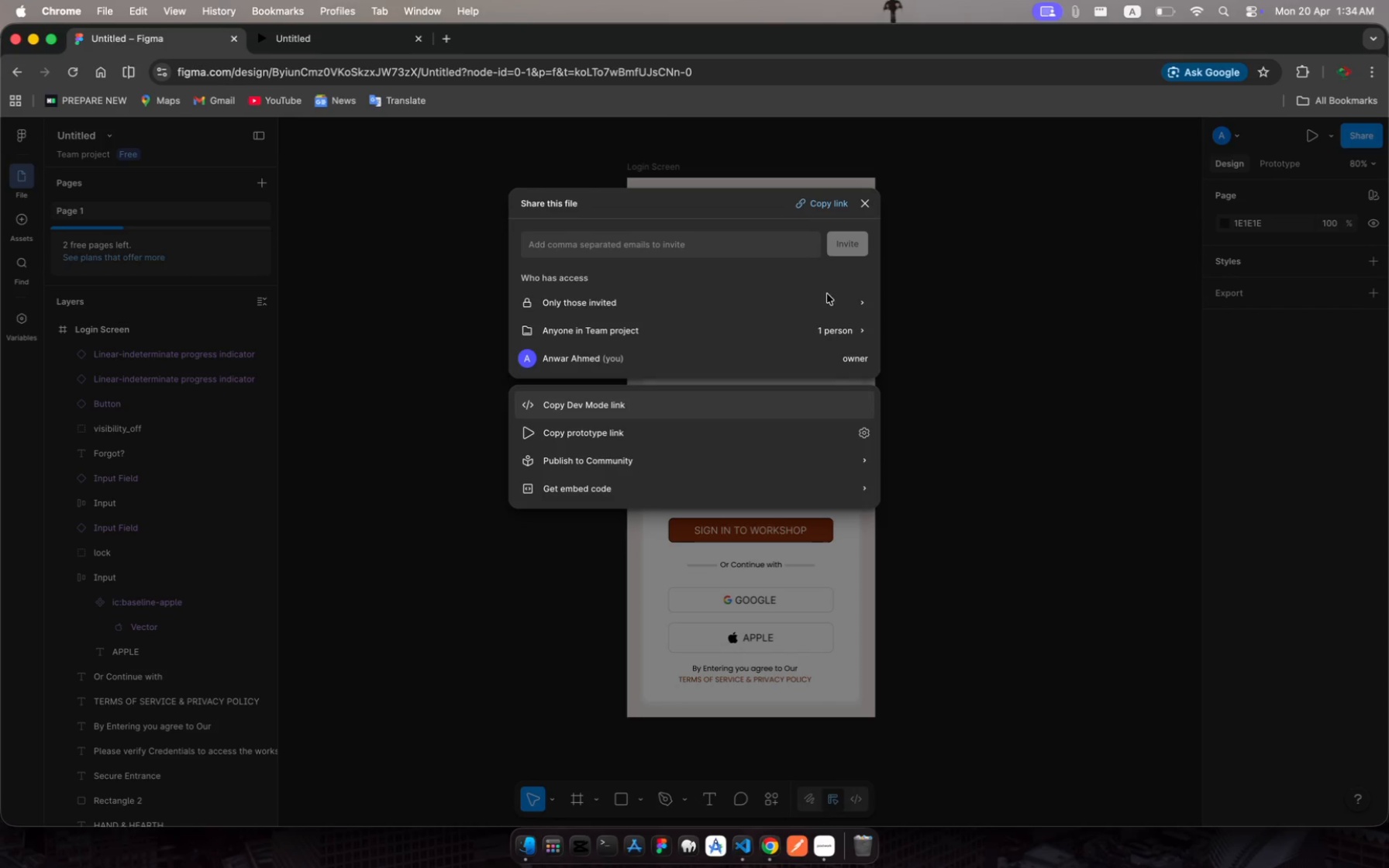 
wait(15.13)
 